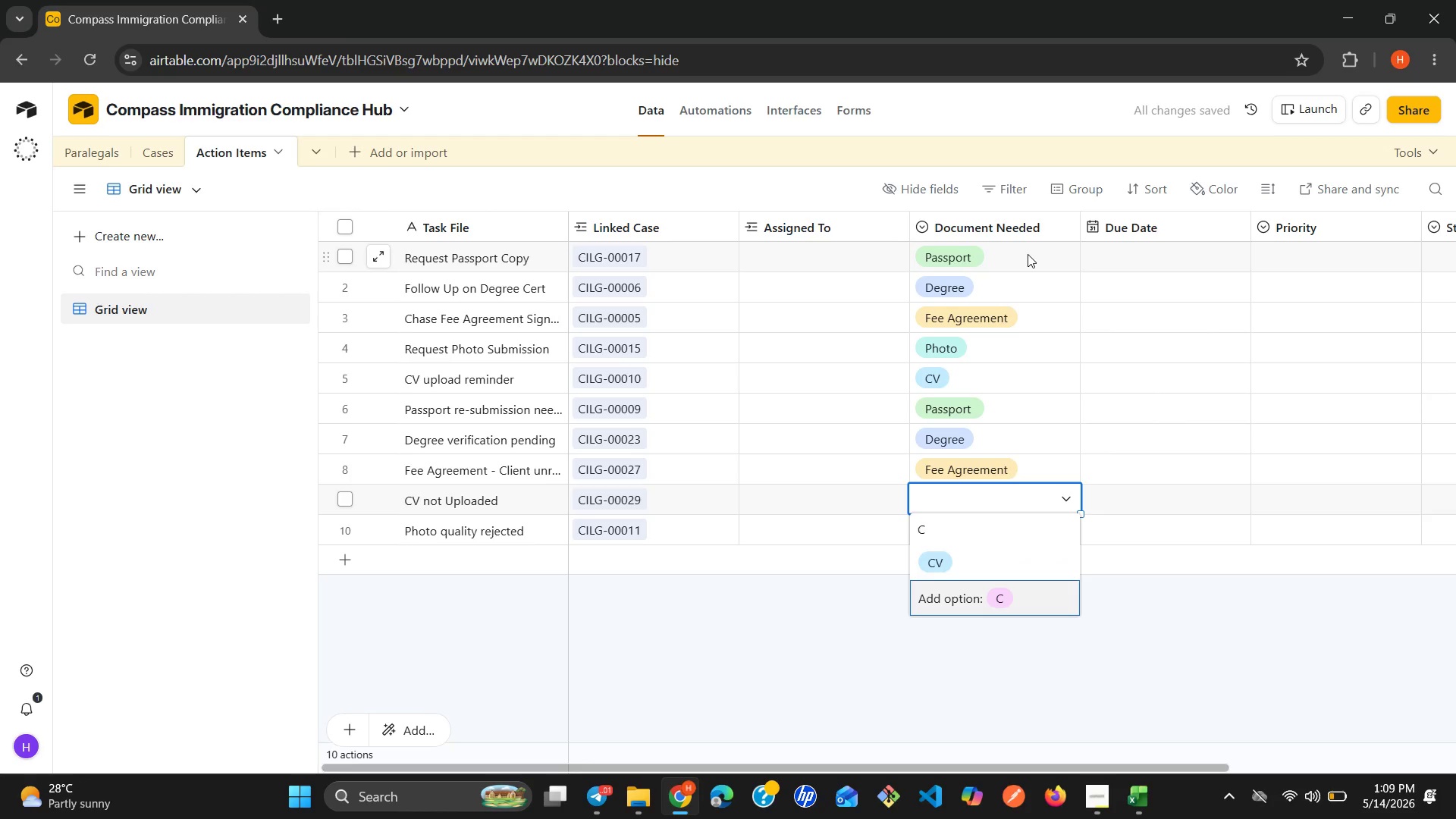 
key(ArrowUp)
 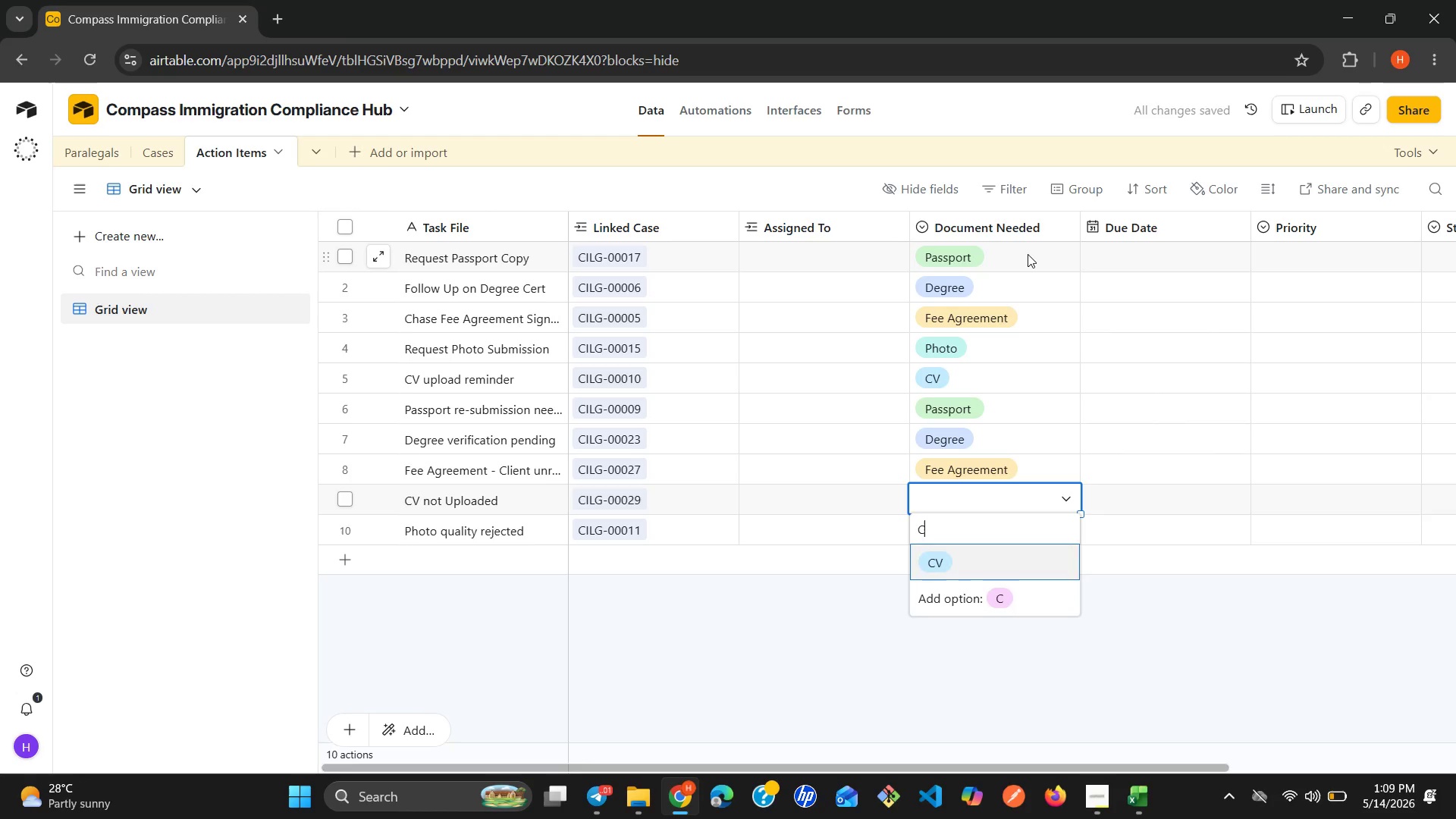 
key(Enter)
 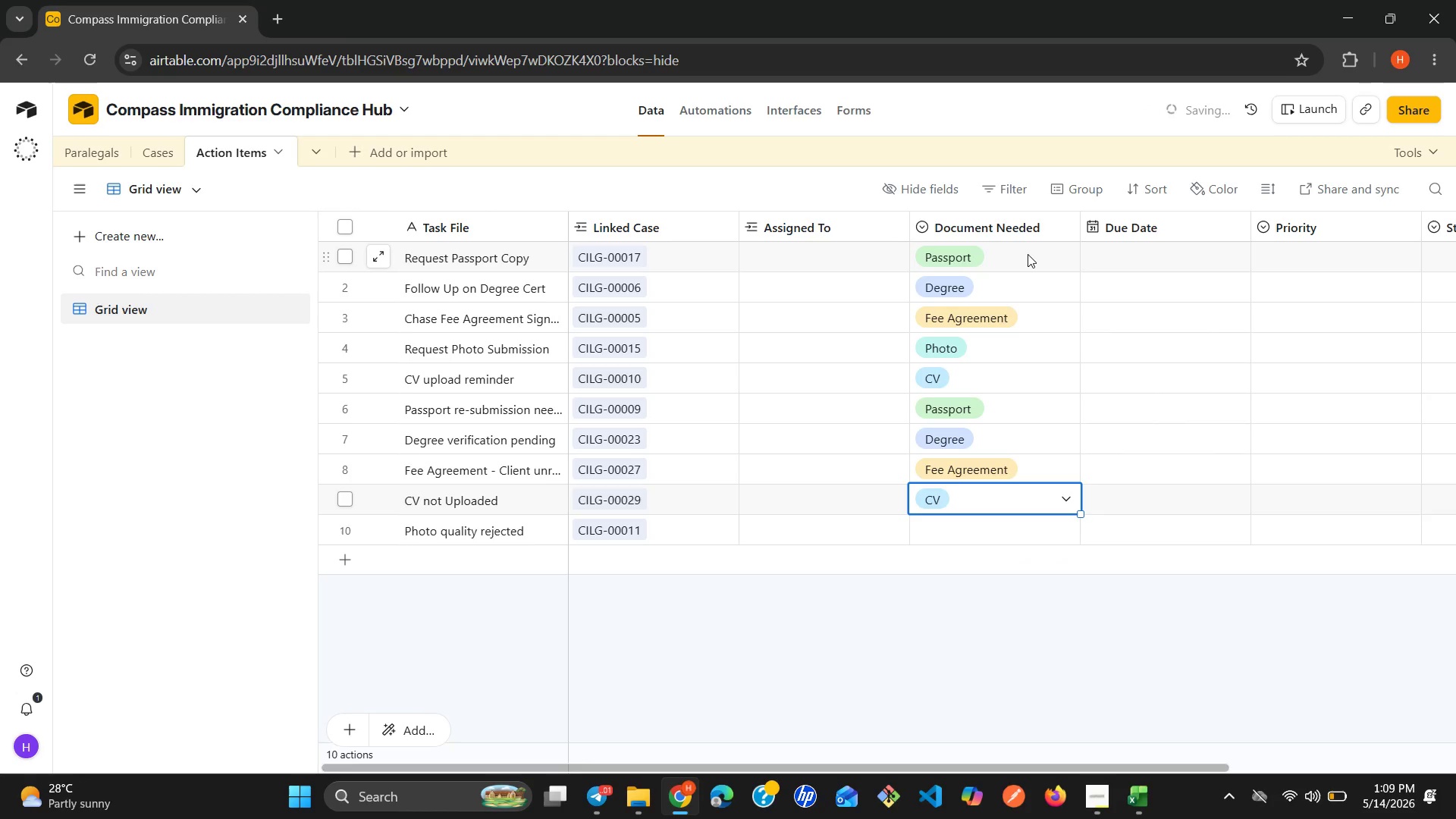 
key(ArrowDown)
 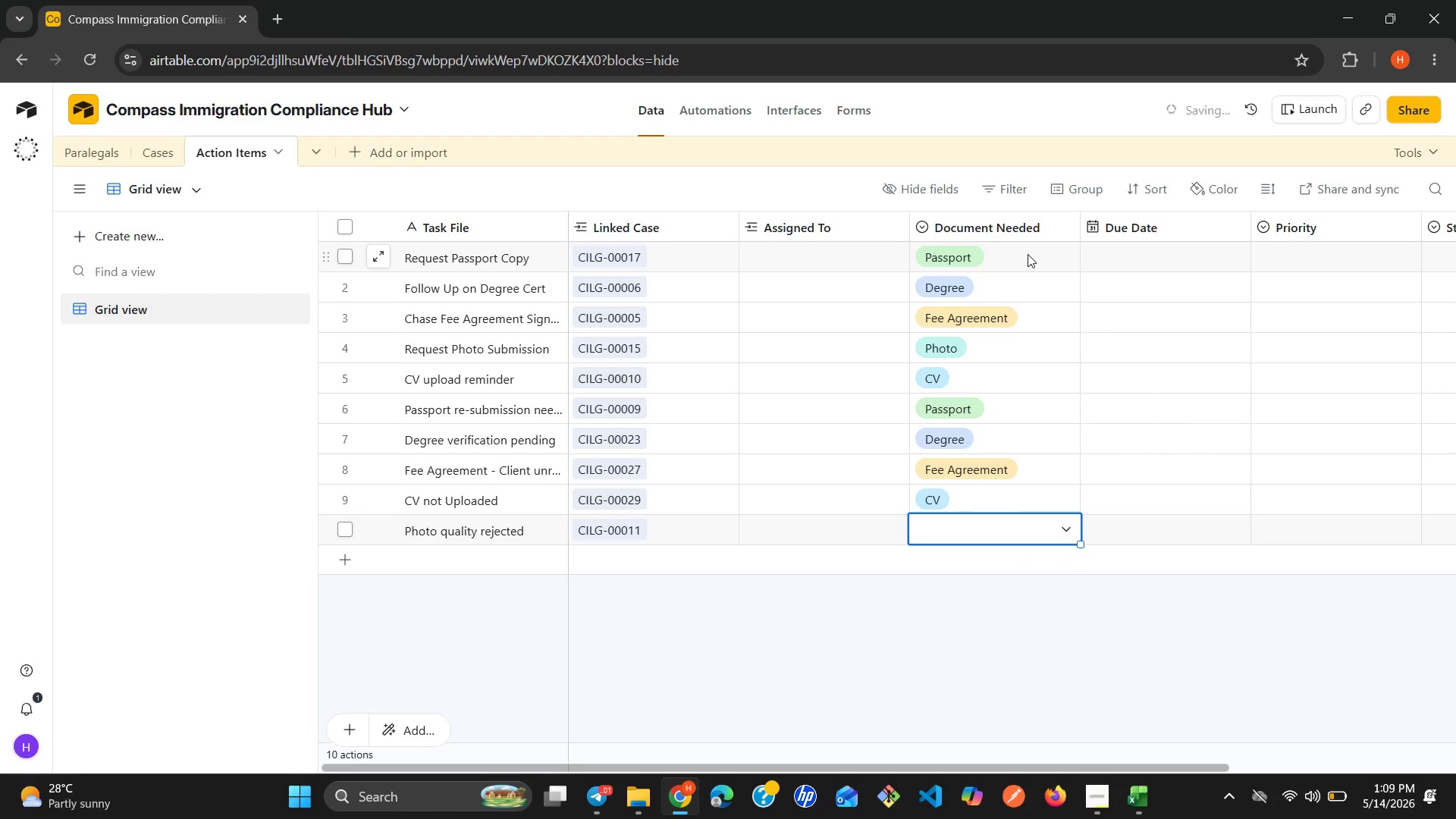 
key(CapsLock)
 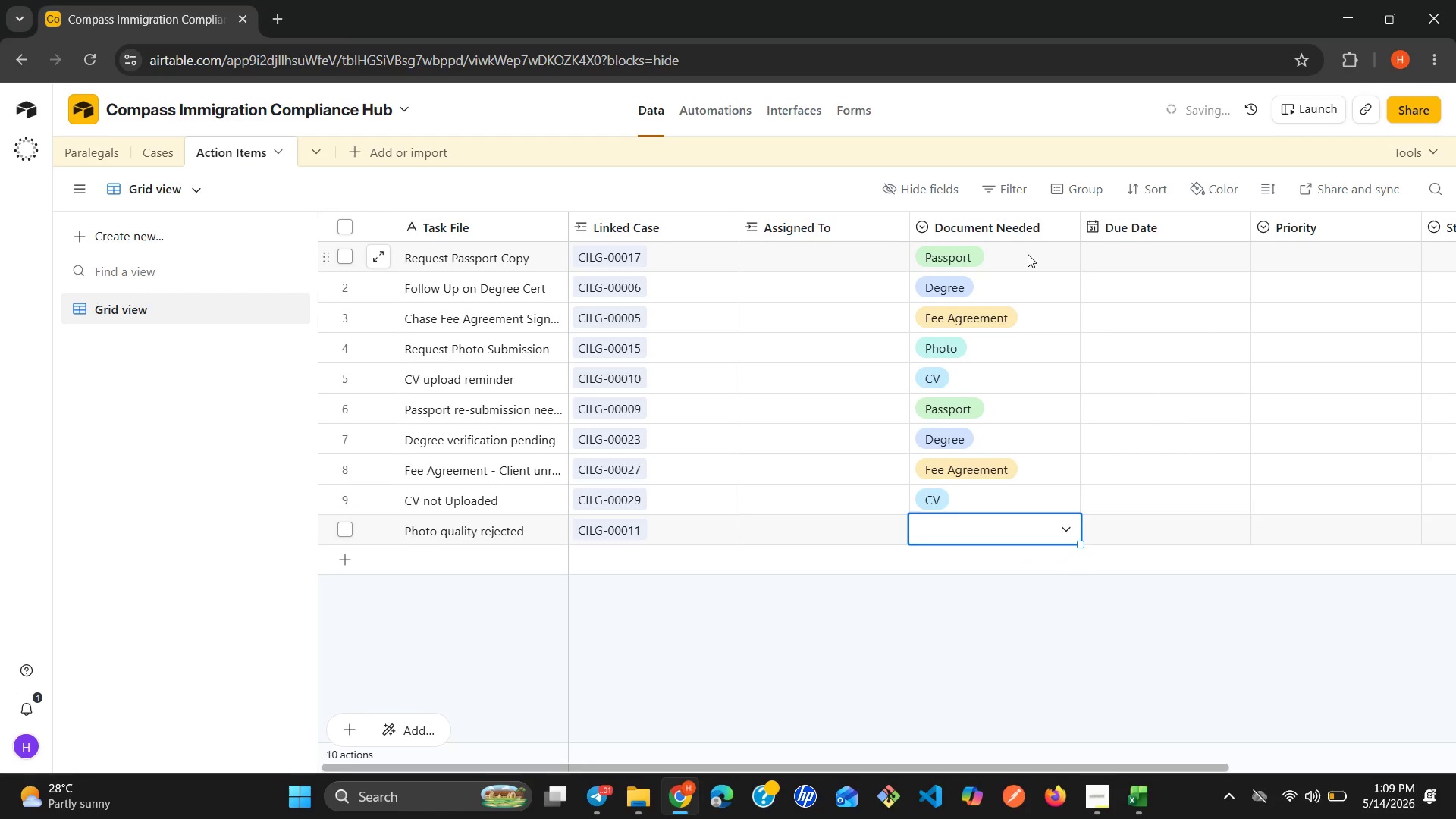 
key(P)
 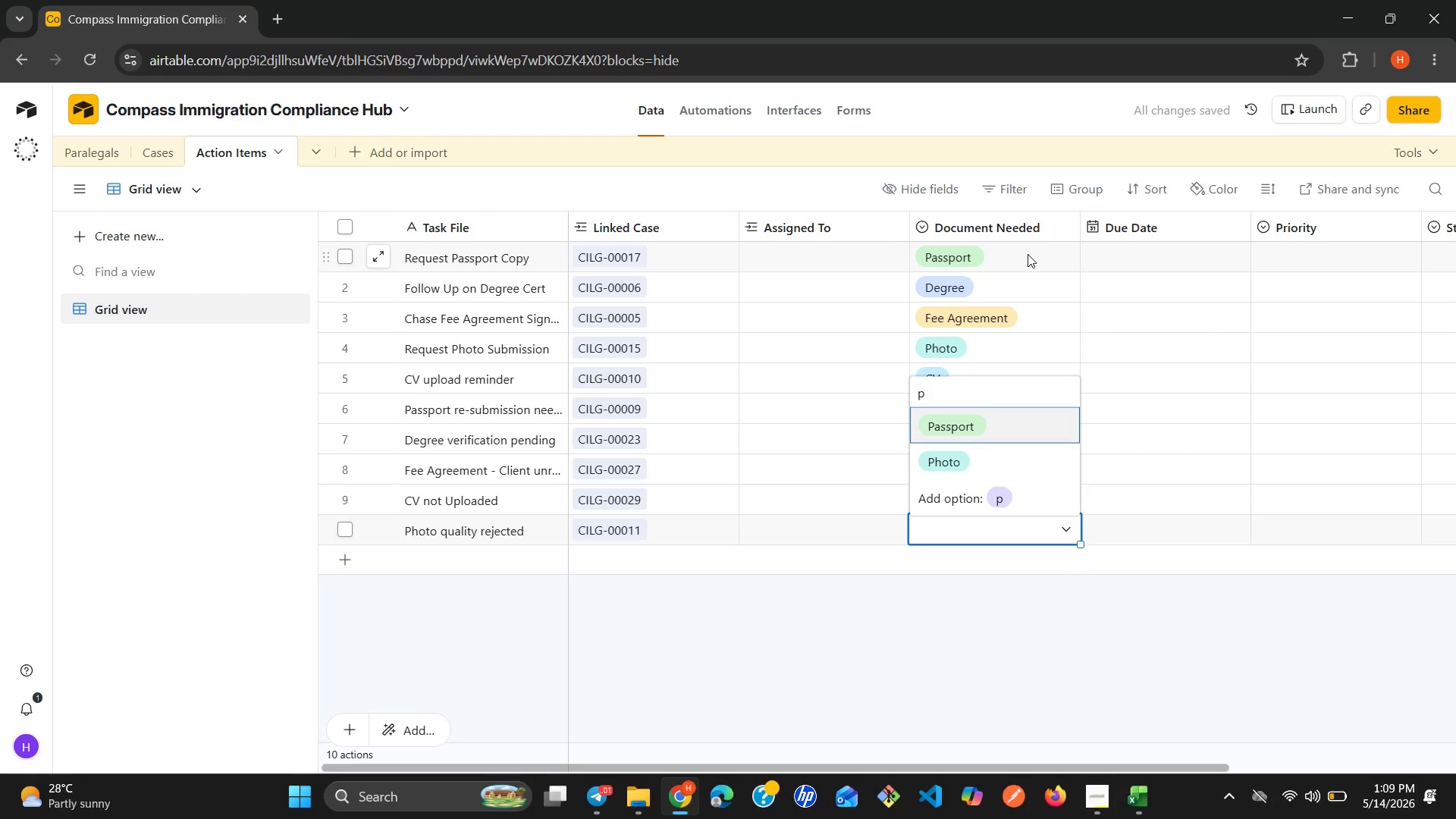 
key(ArrowDown)
 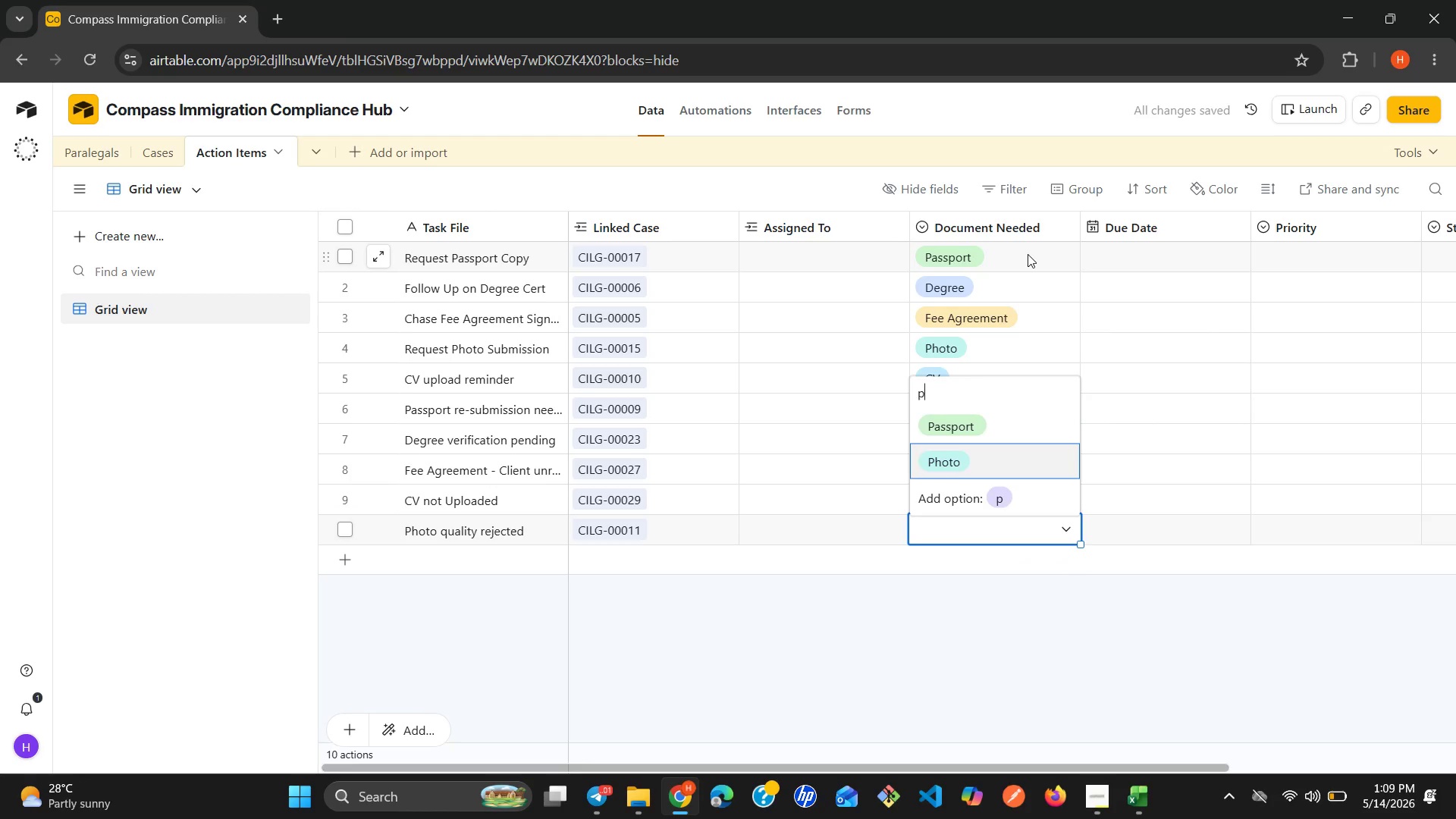 
key(Enter)
 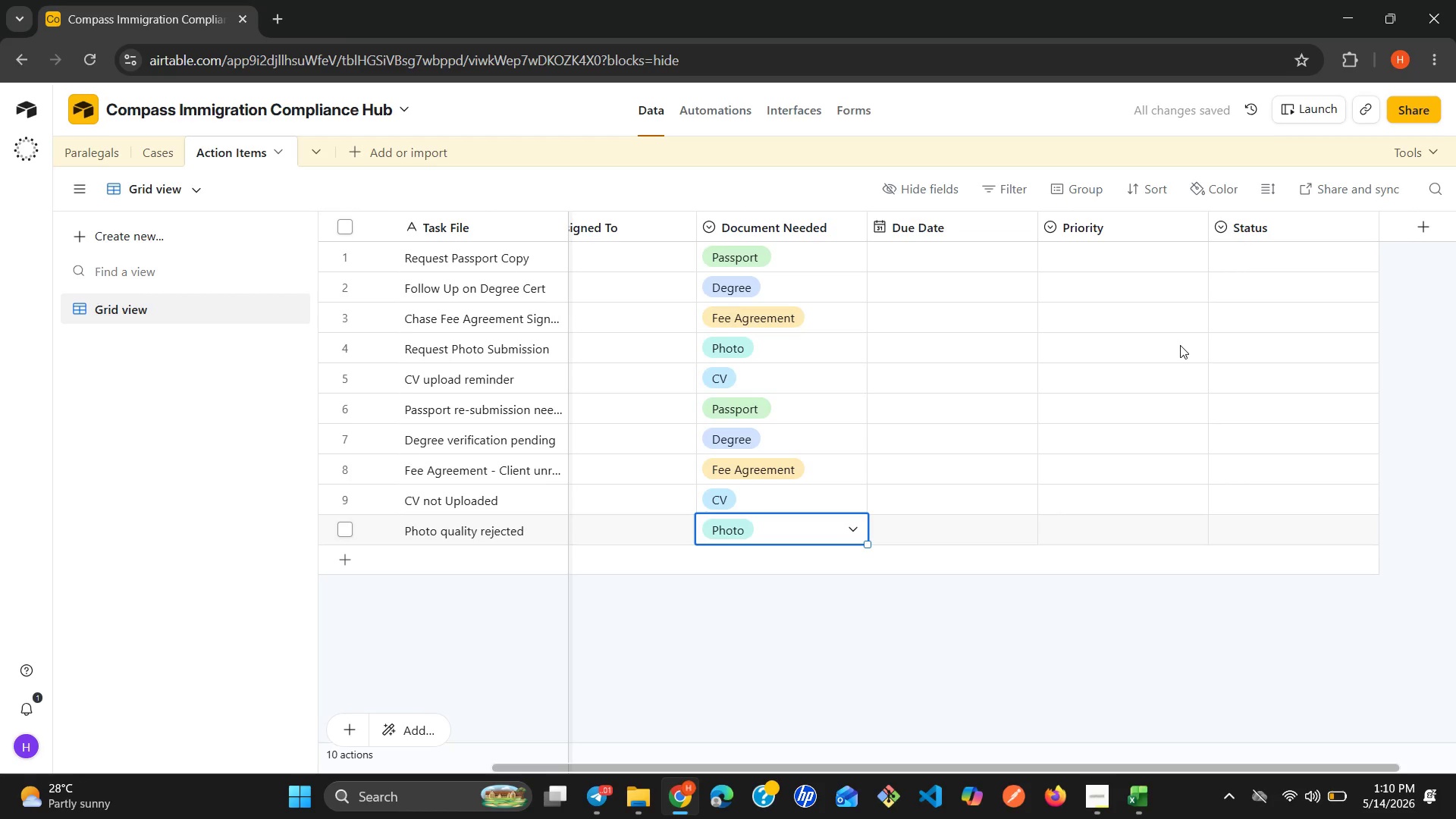 
wait(10.0)
 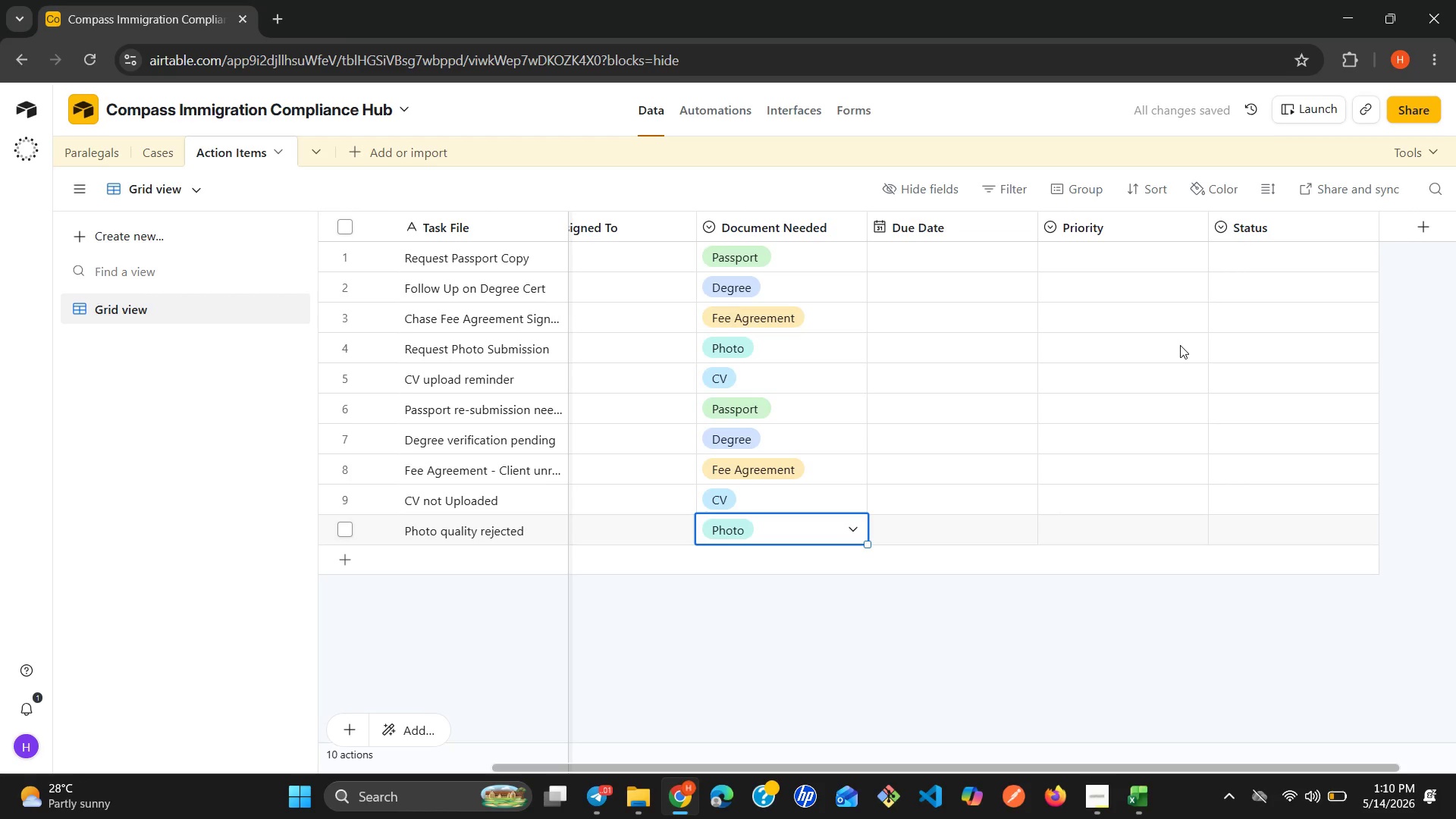 
left_click([1148, 261])
 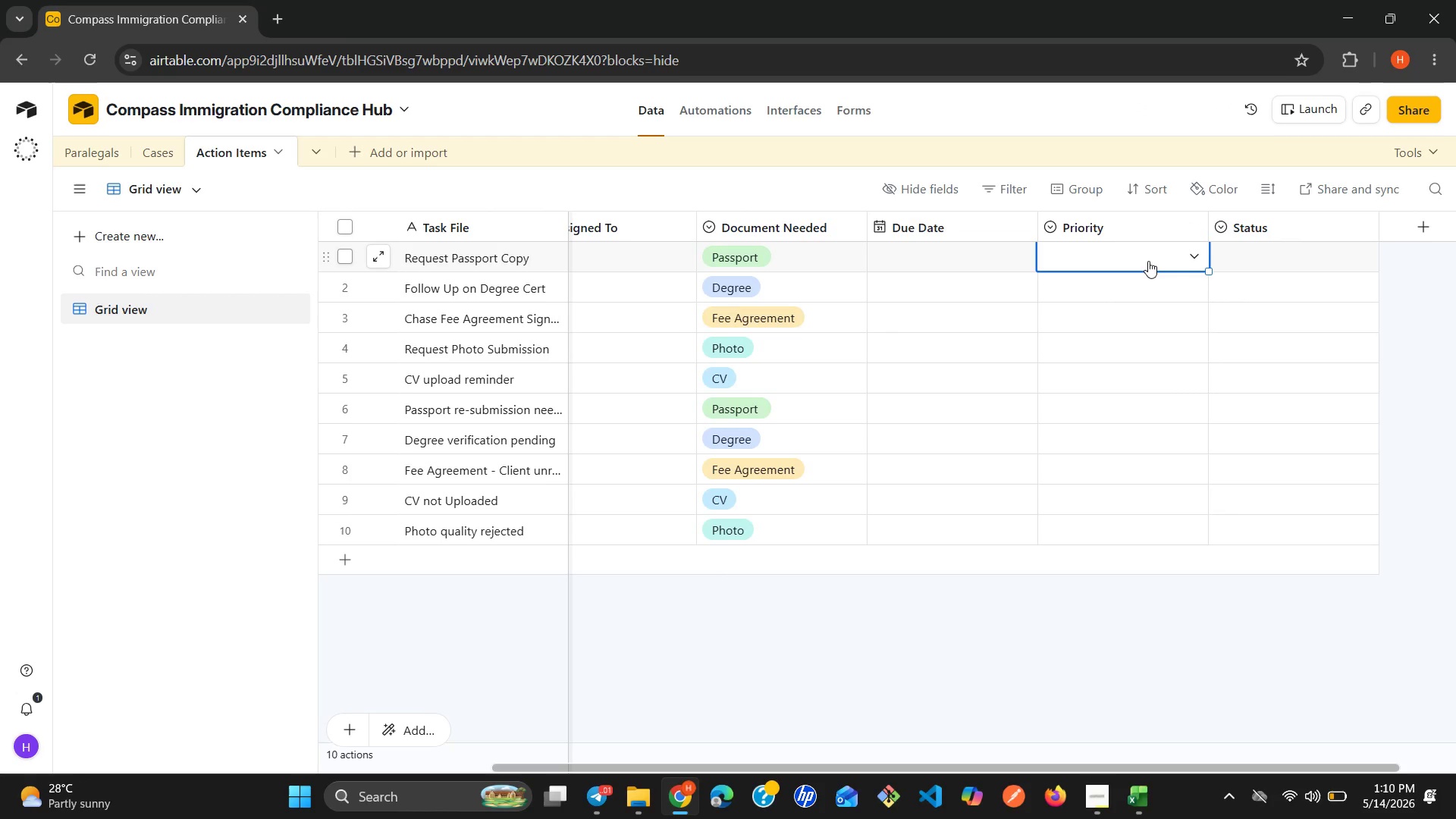 
key(C)
 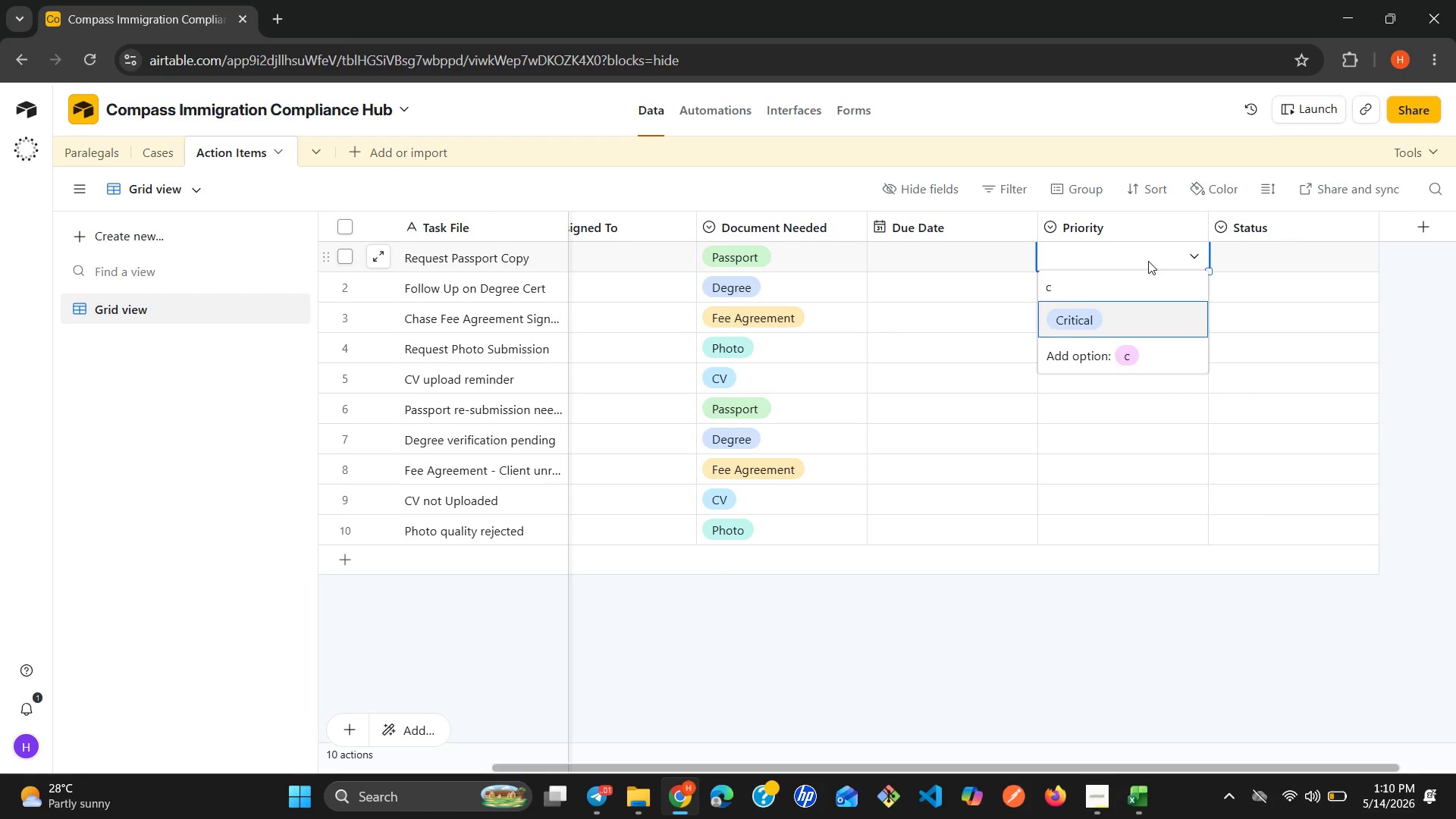 
key(Enter)
 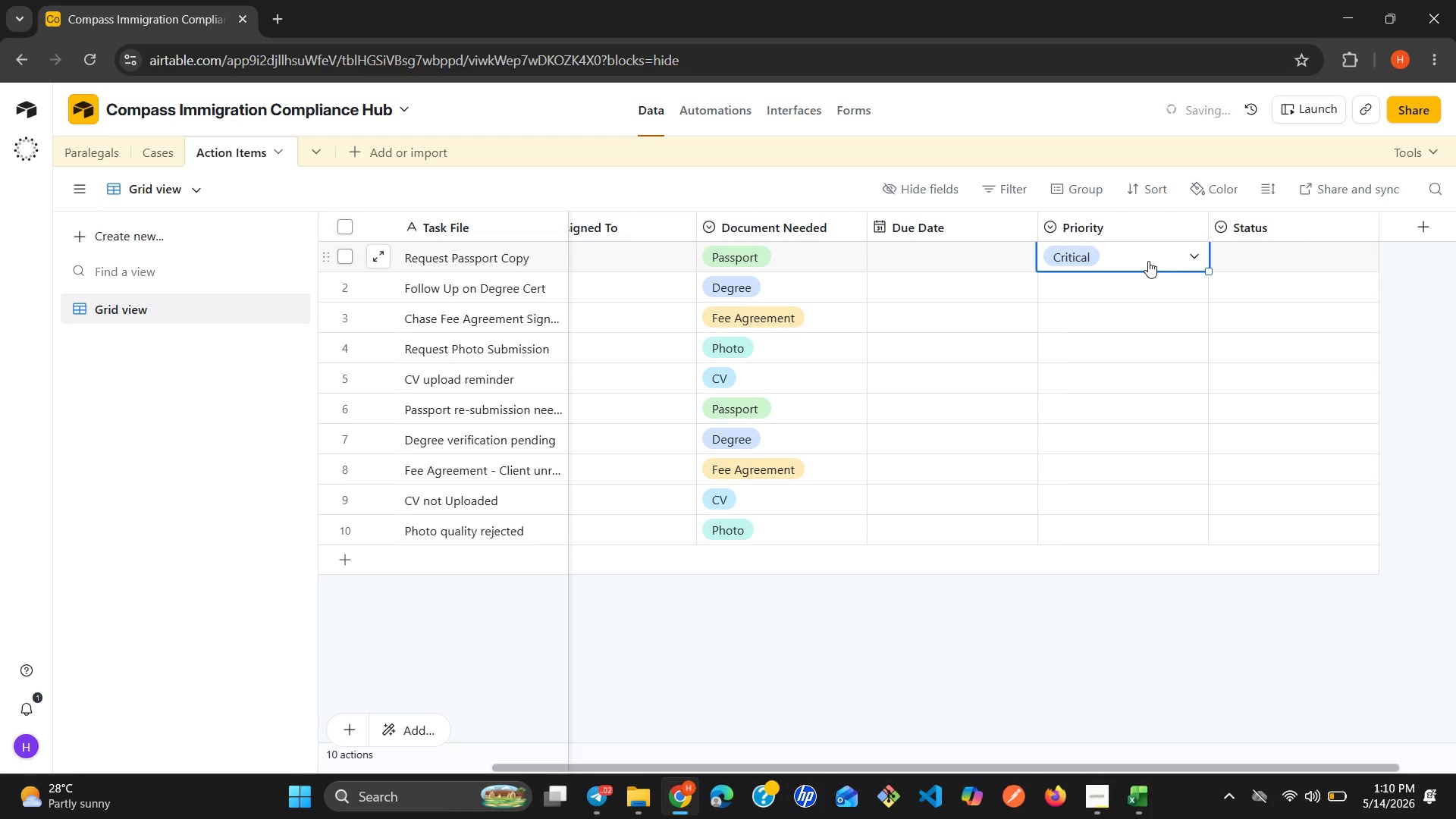 
key(ArrowDown)
 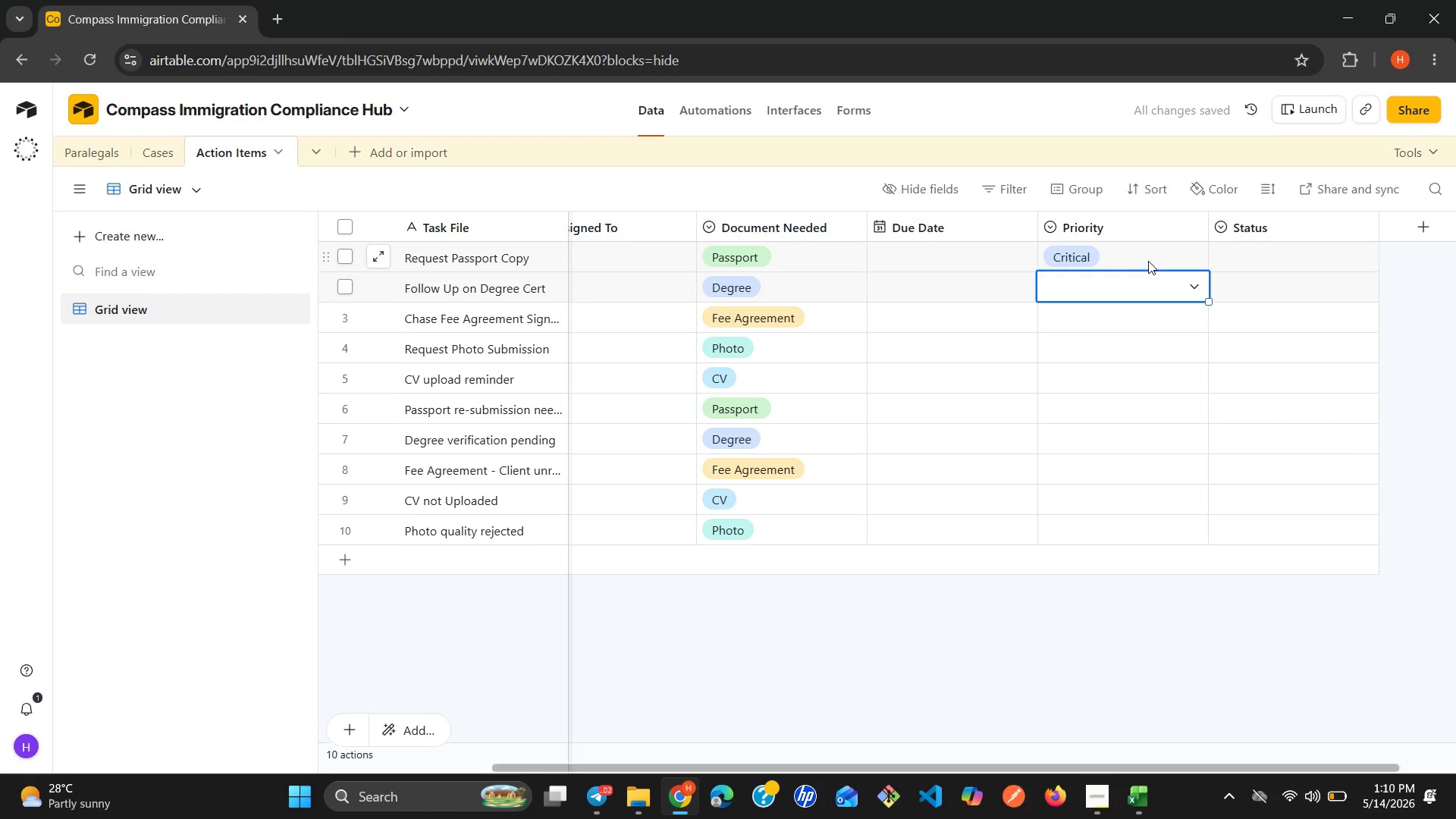 
key(H)
 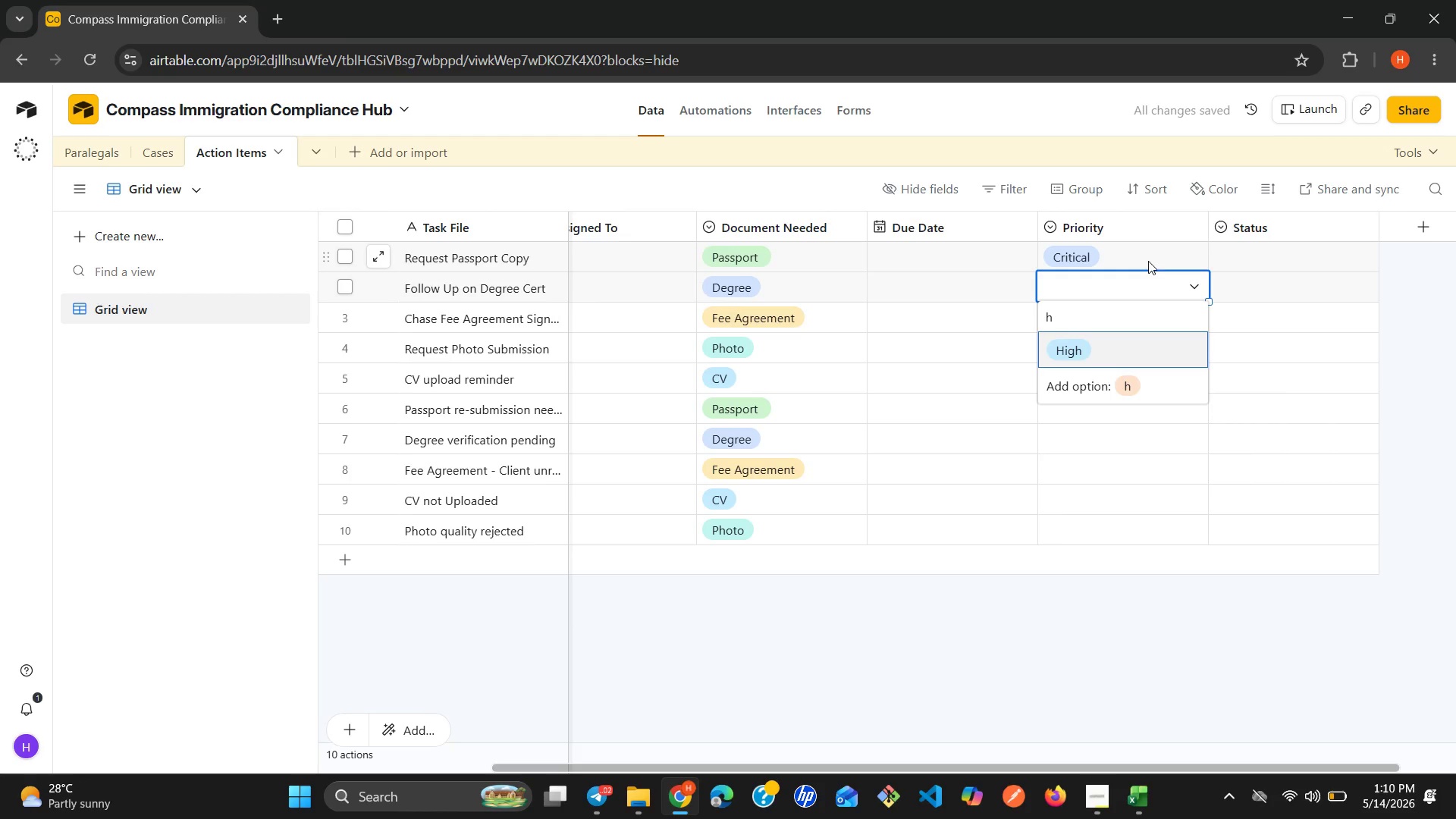 
key(Enter)
 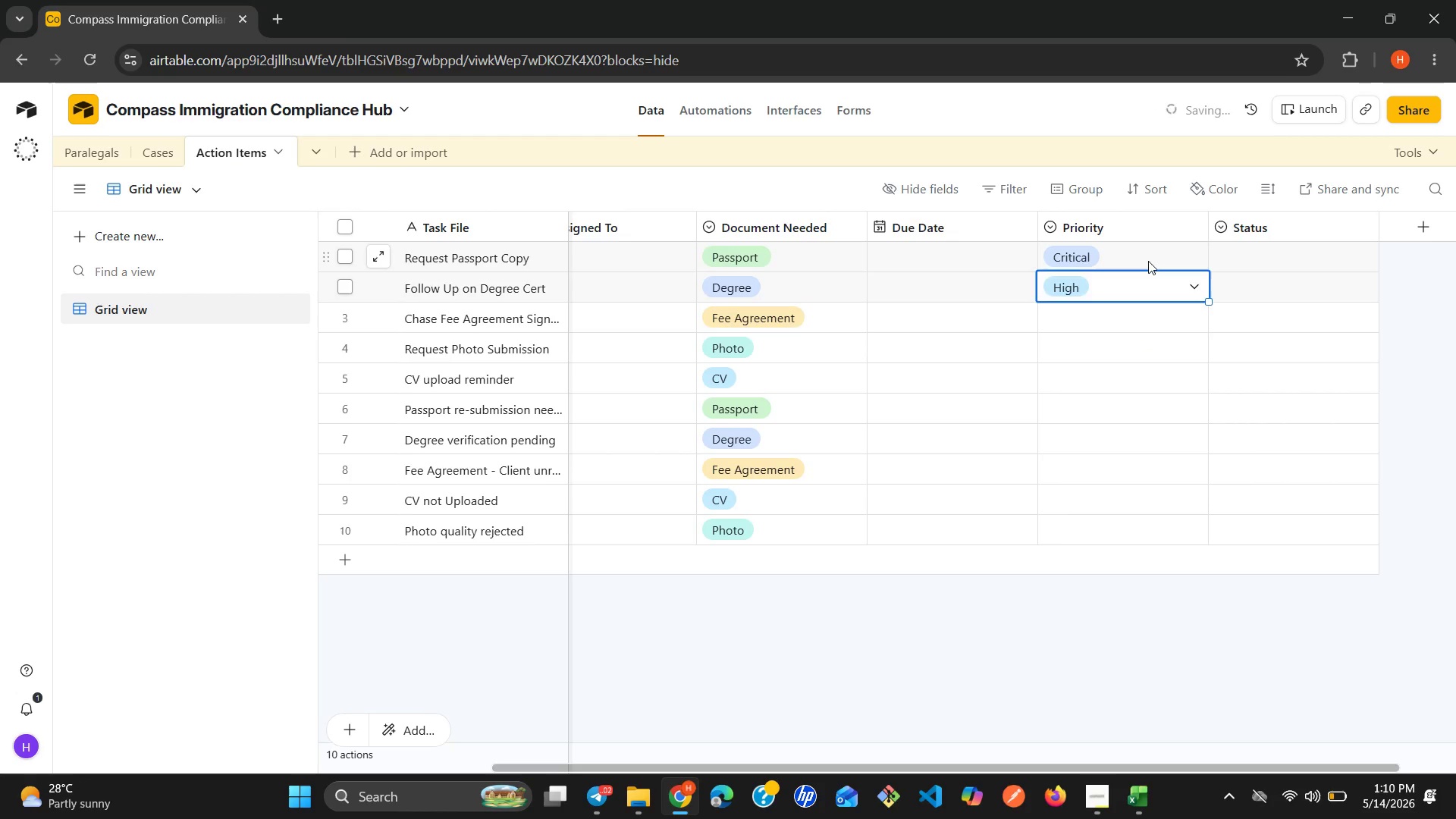 
key(ArrowDown)
 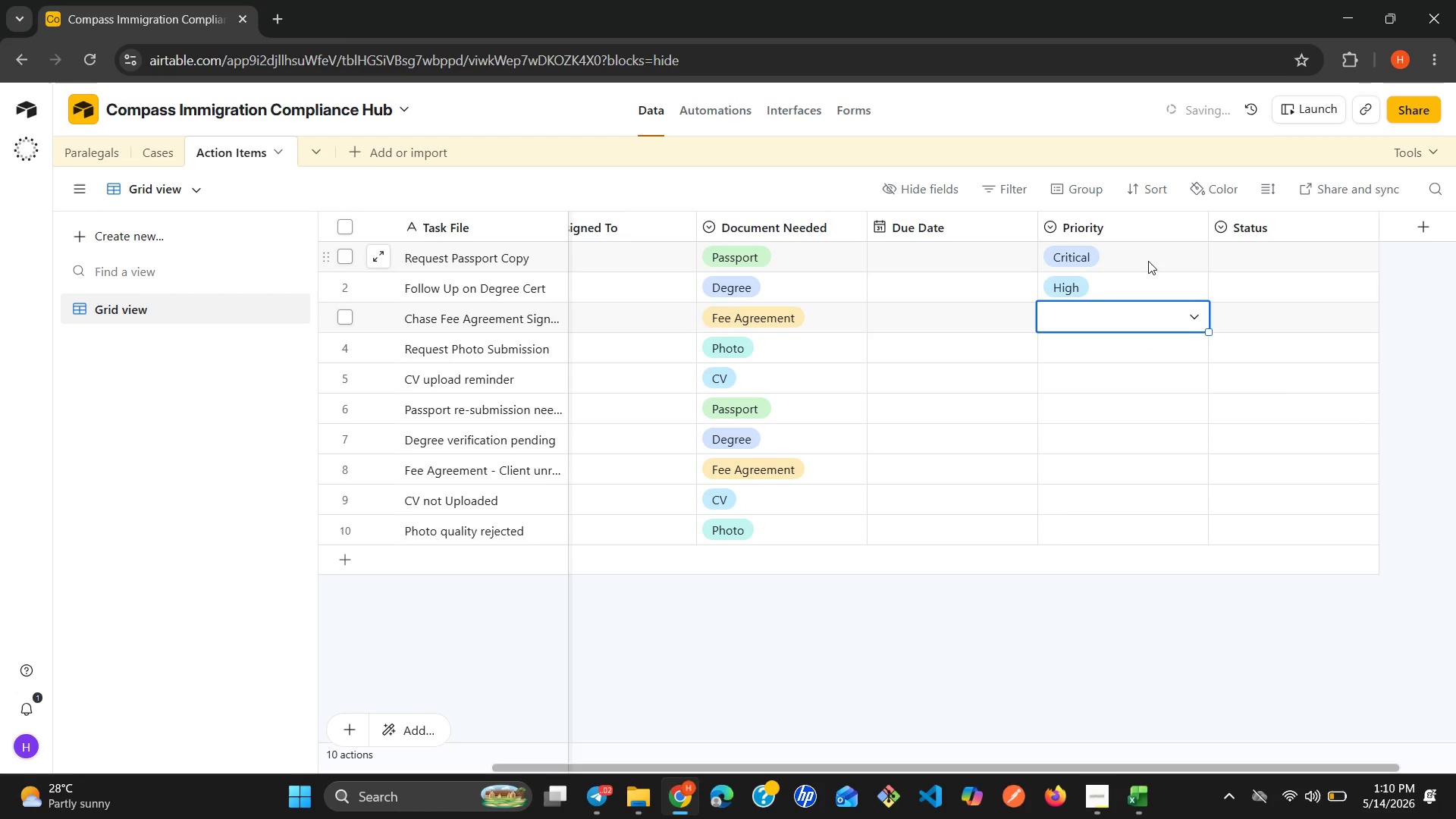 
key(H)
 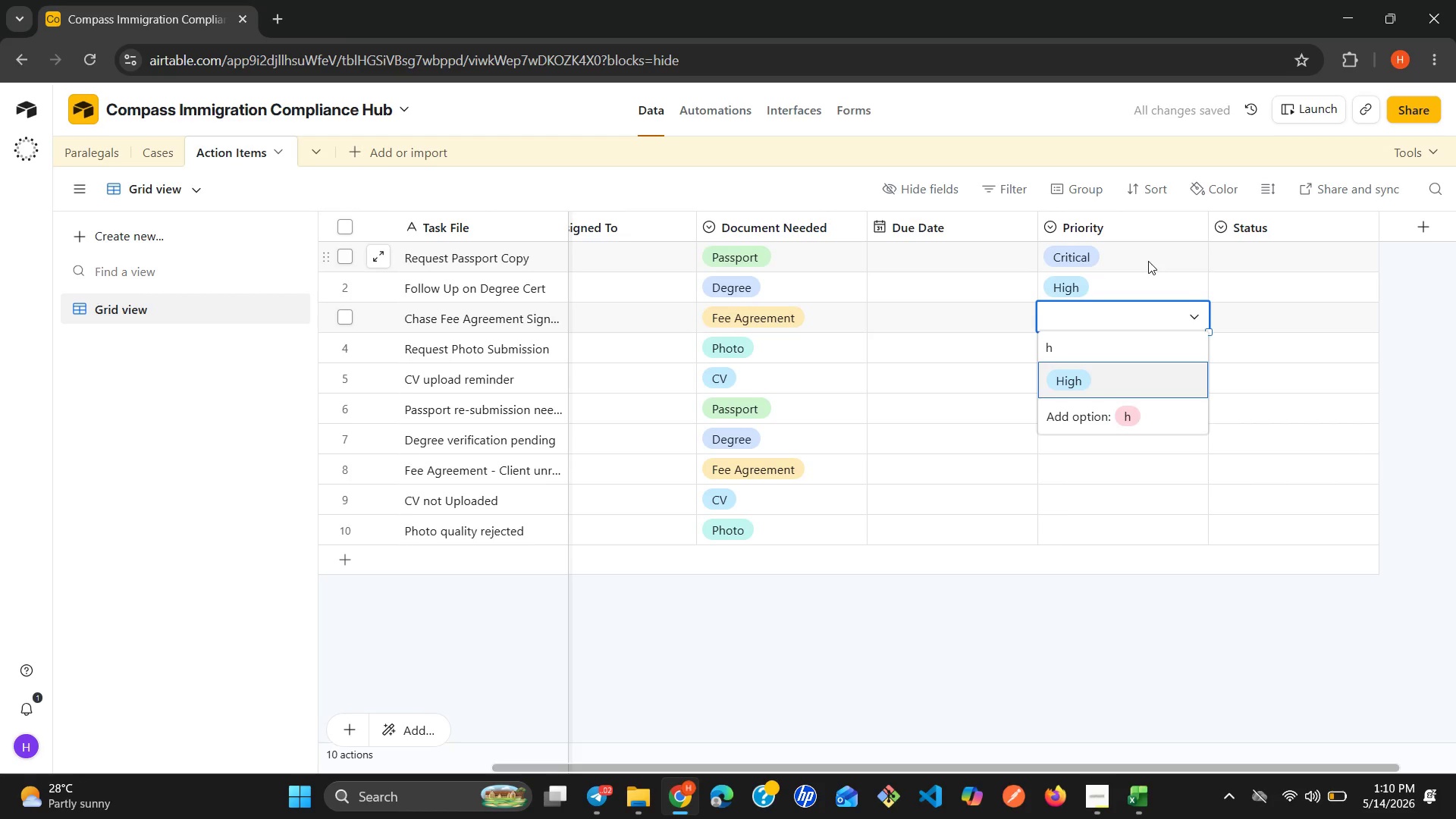 
key(Enter)
 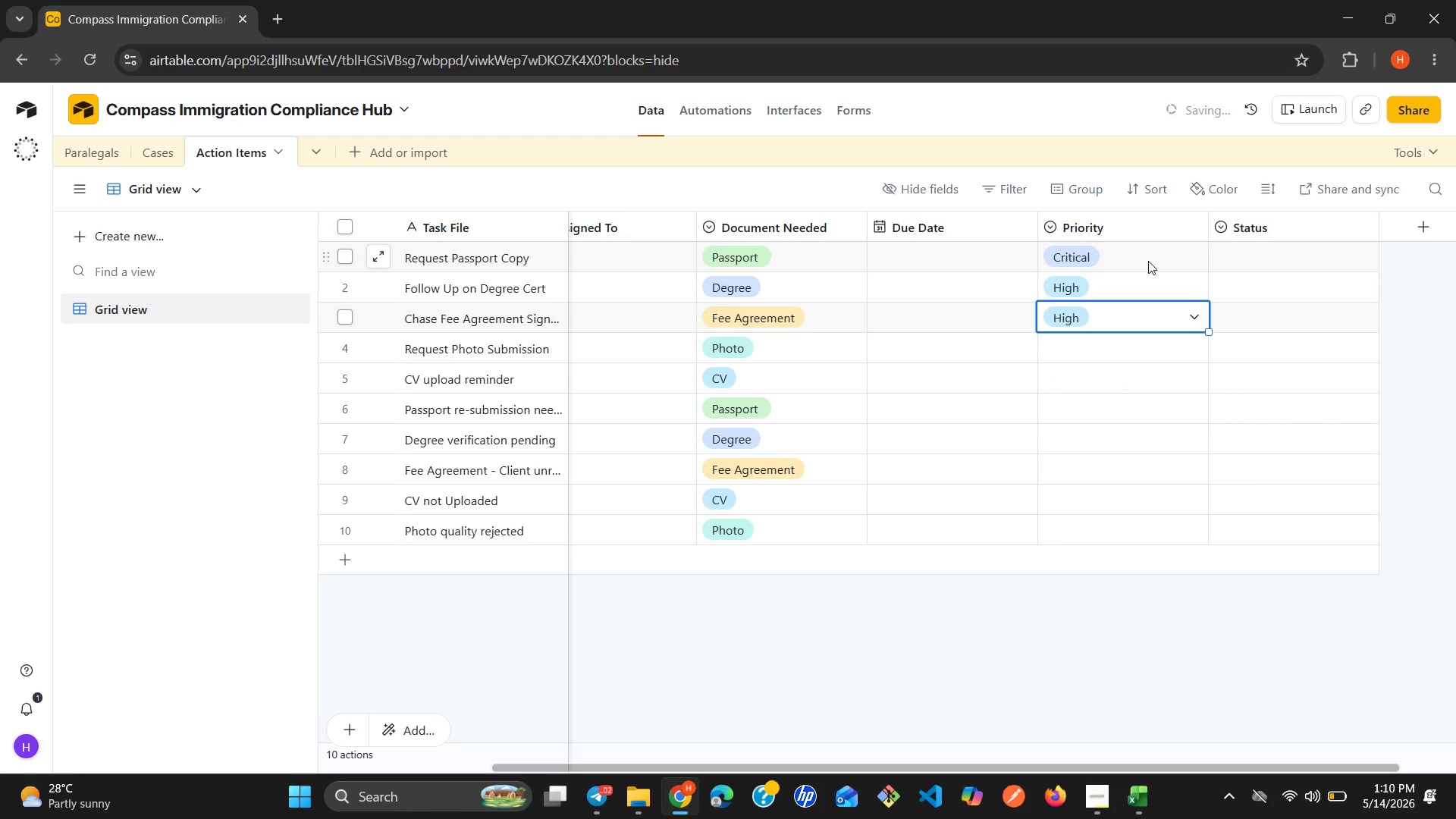 
key(ArrowDown)
 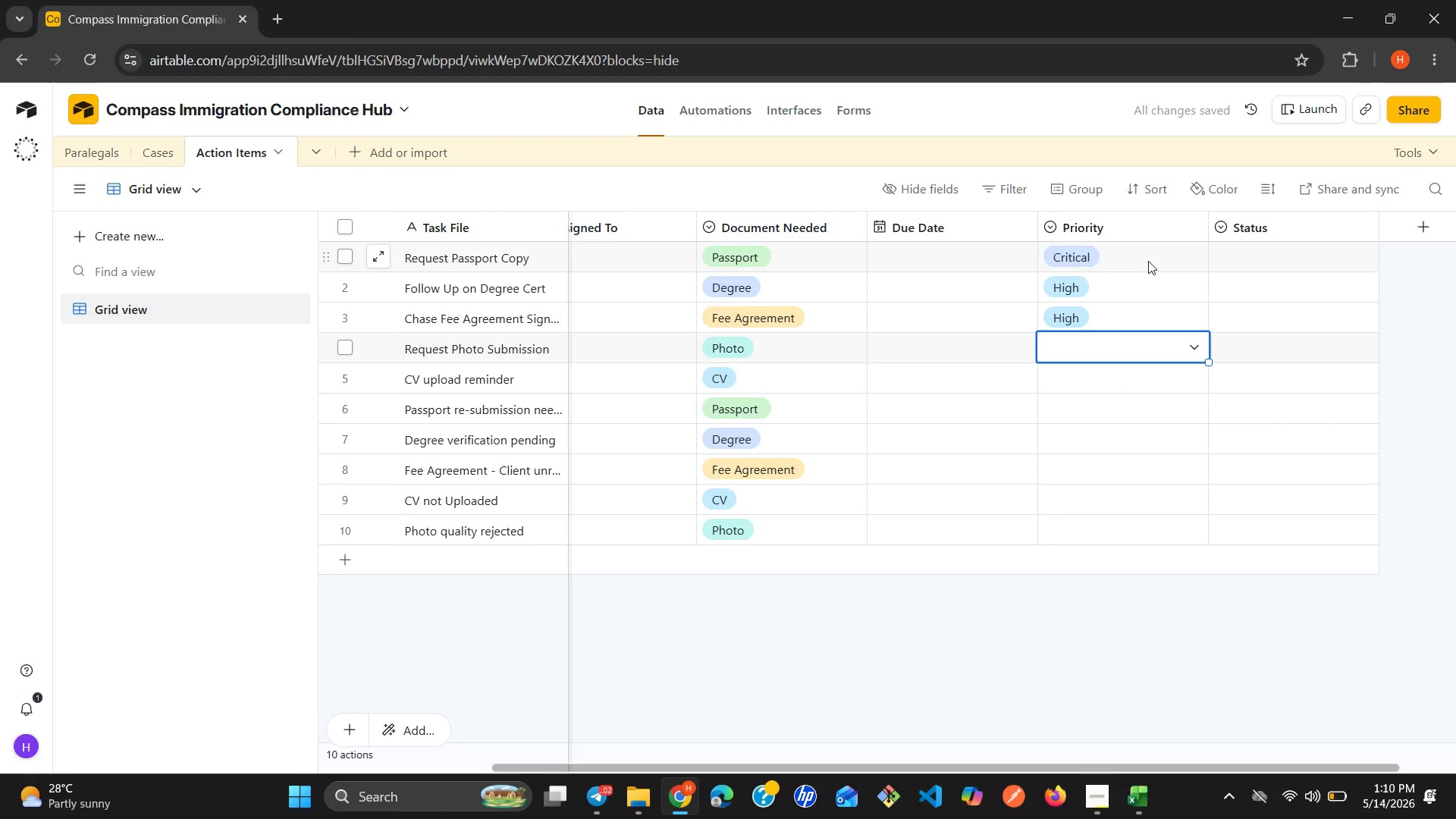 
key(M)
 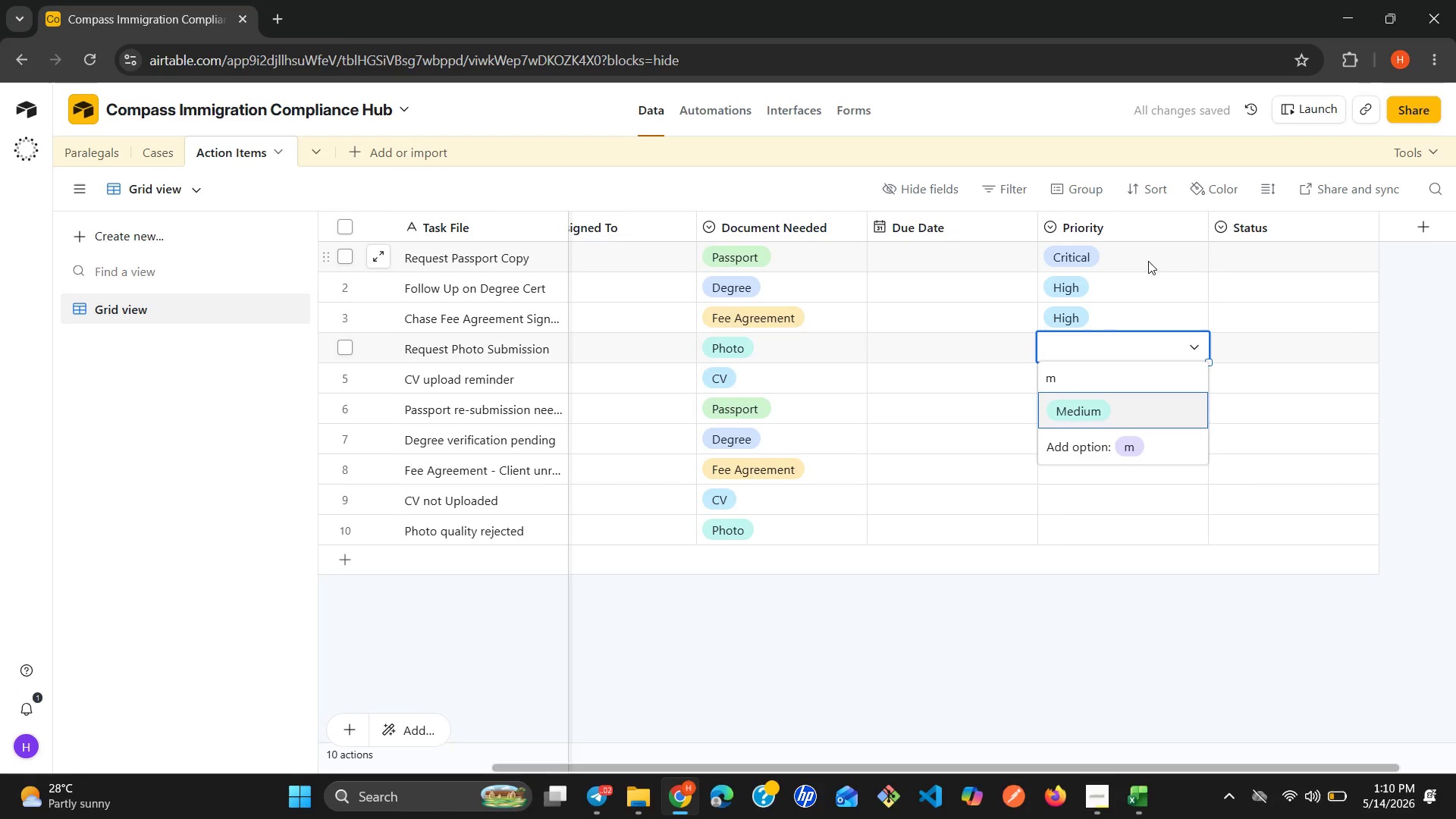 
key(Enter)
 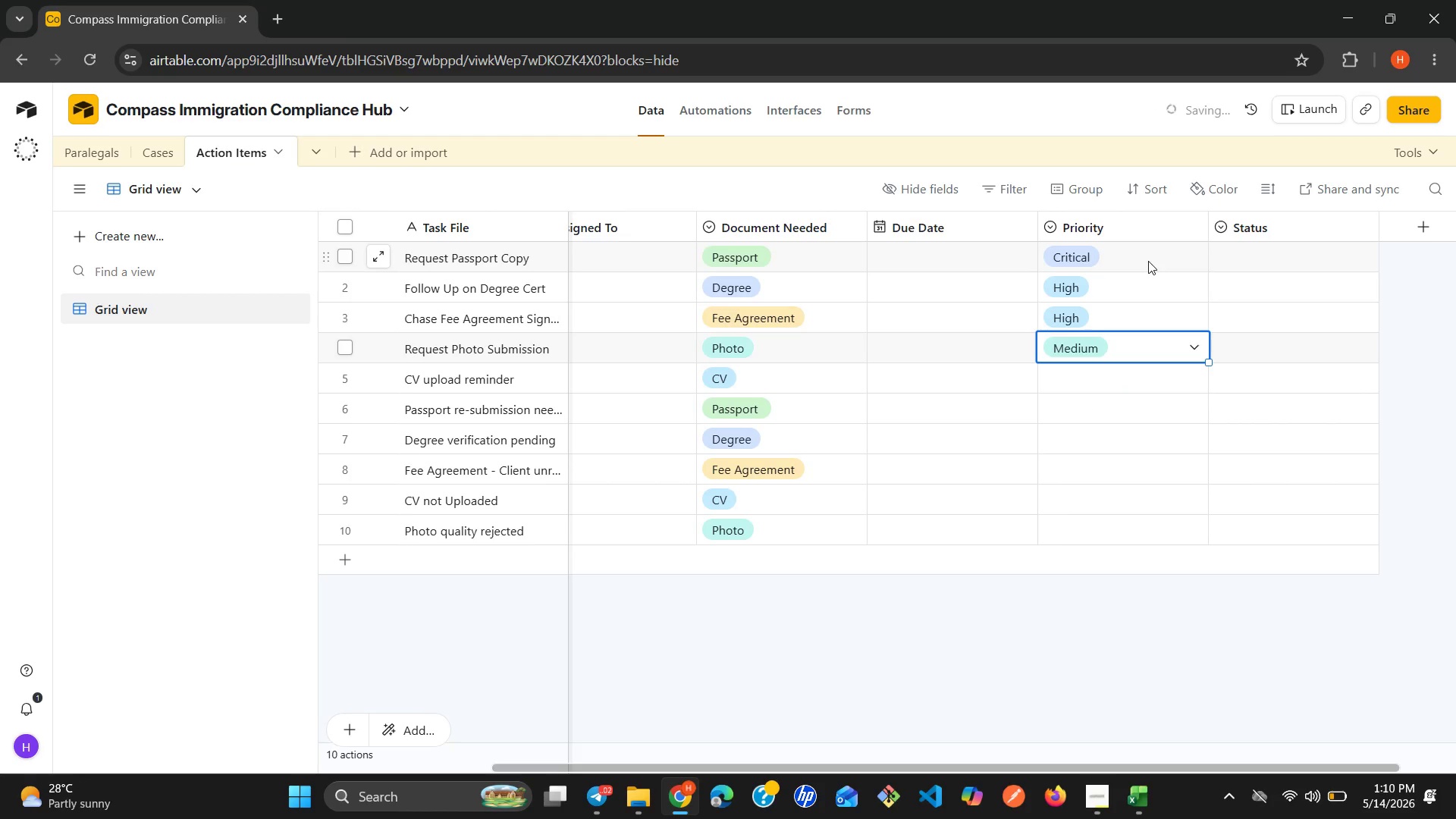 
key(ArrowDown)
 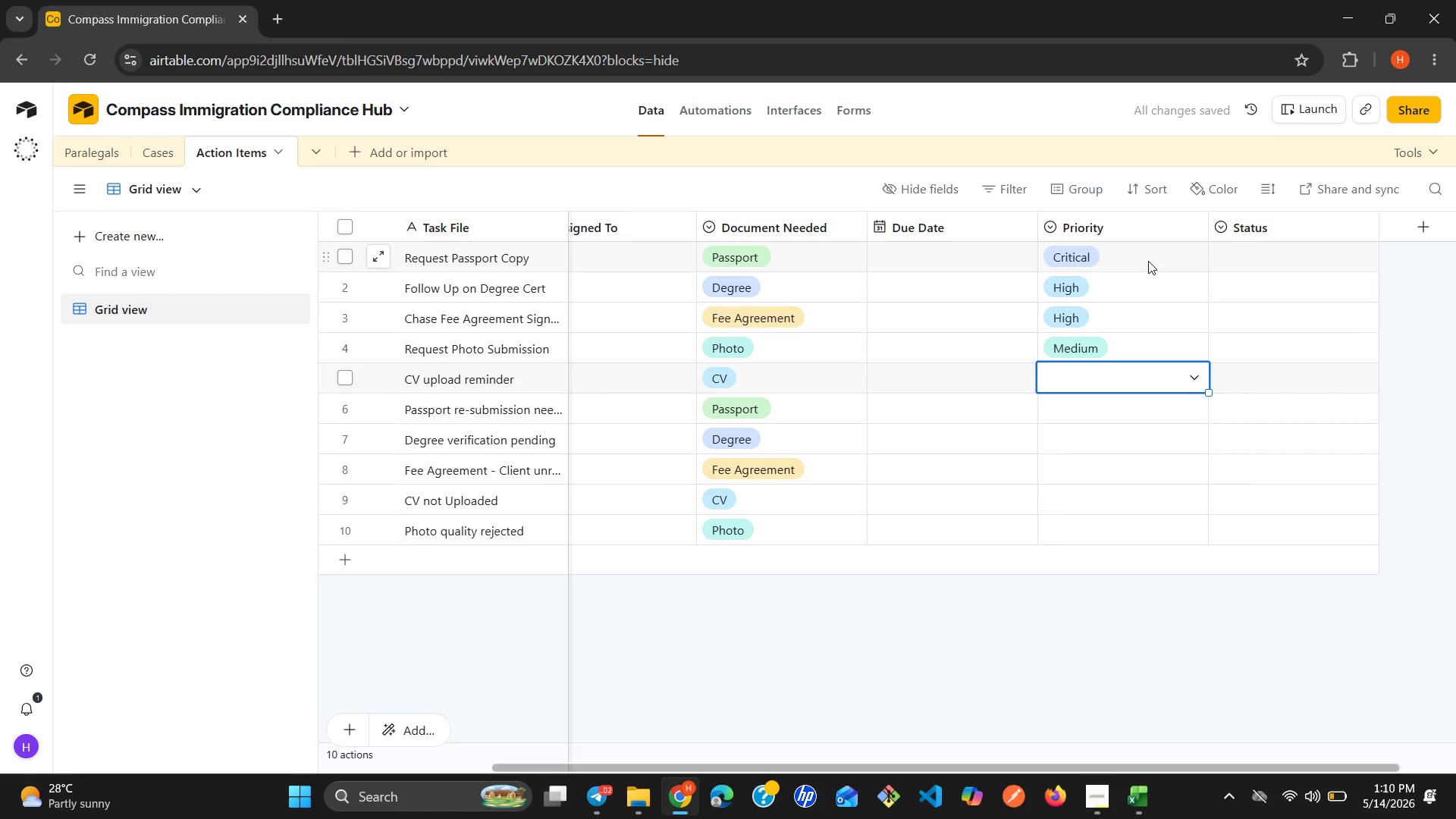 
key(M)
 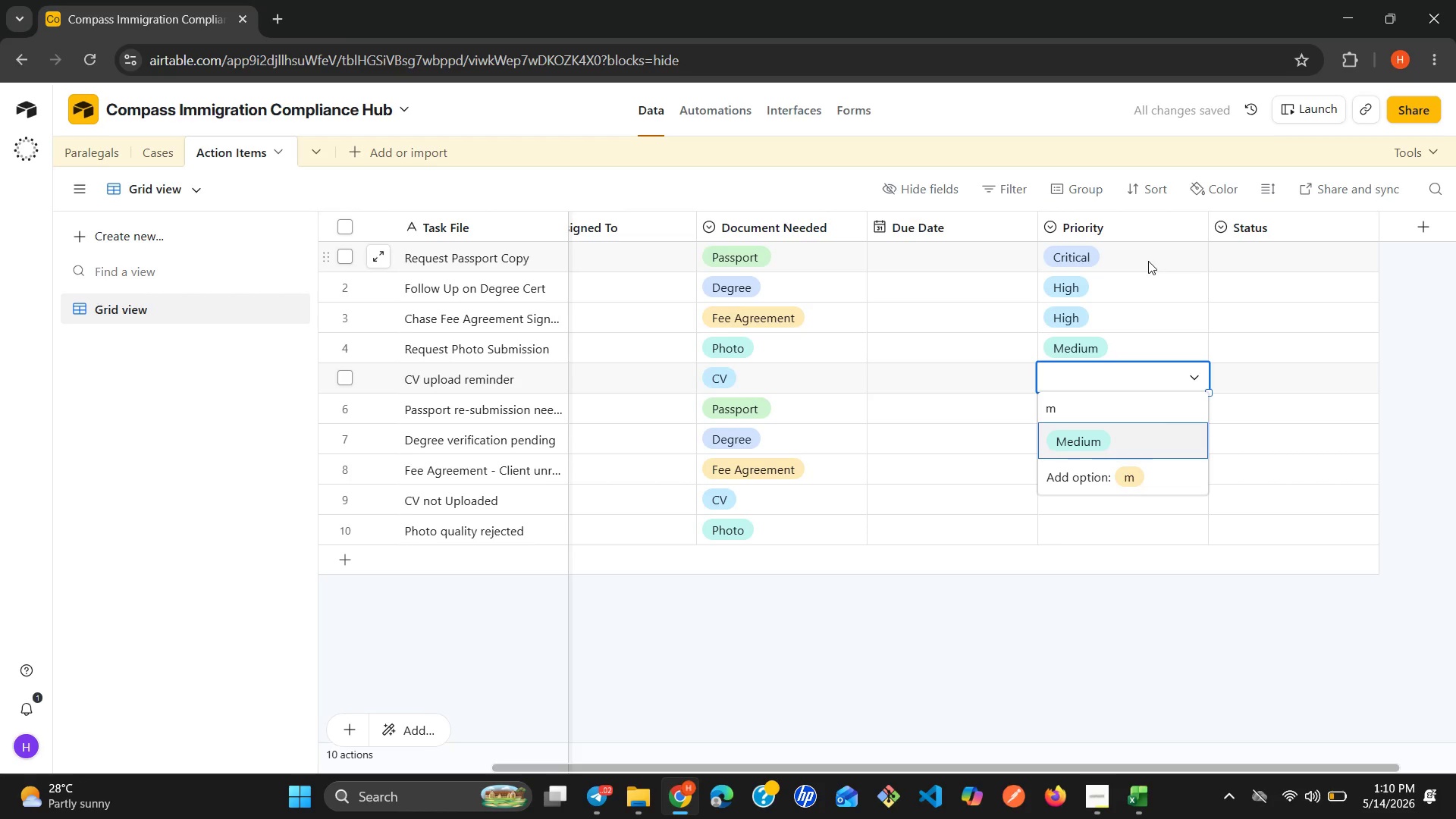 
key(Enter)
 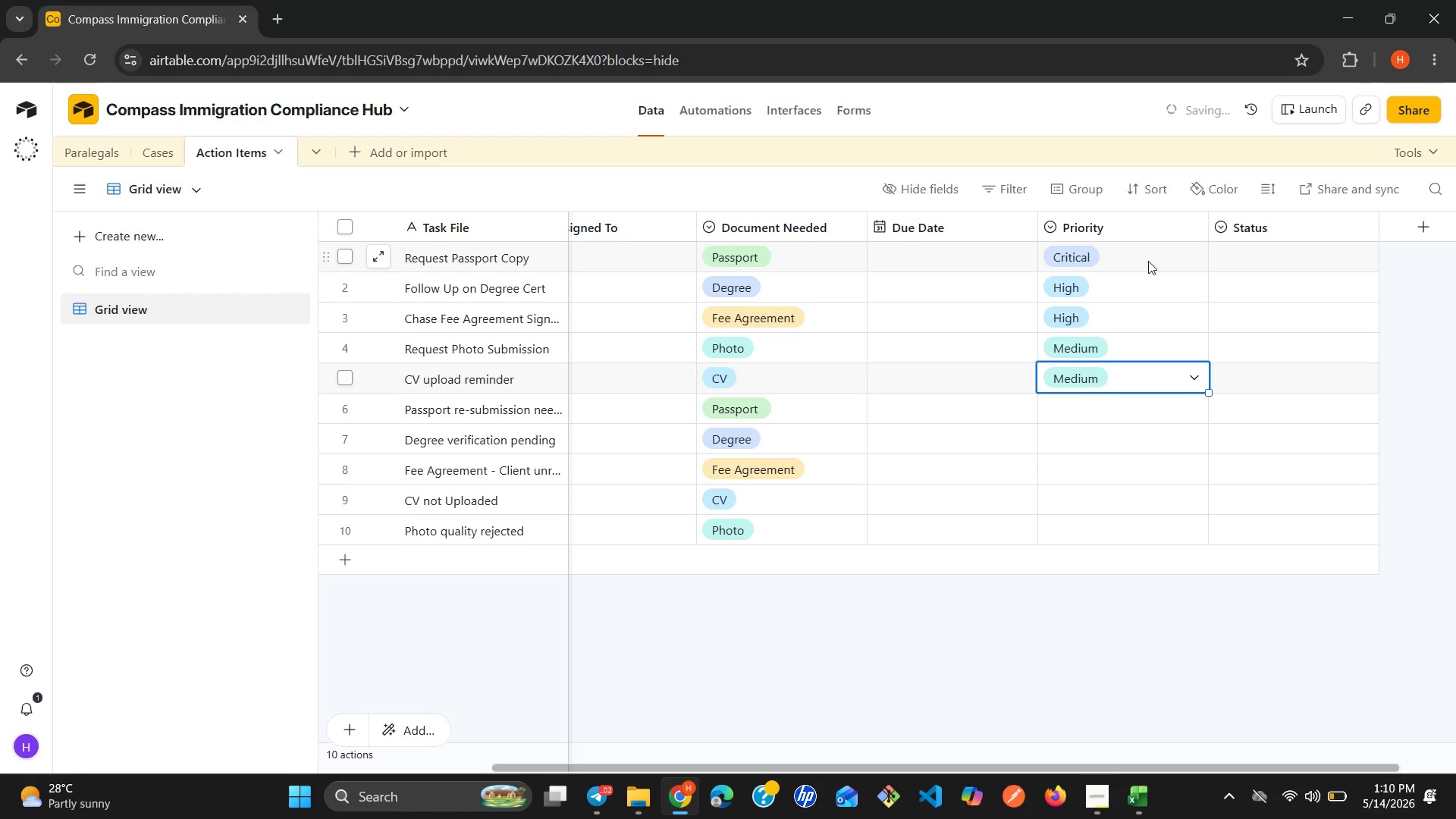 
key(ArrowDown)
 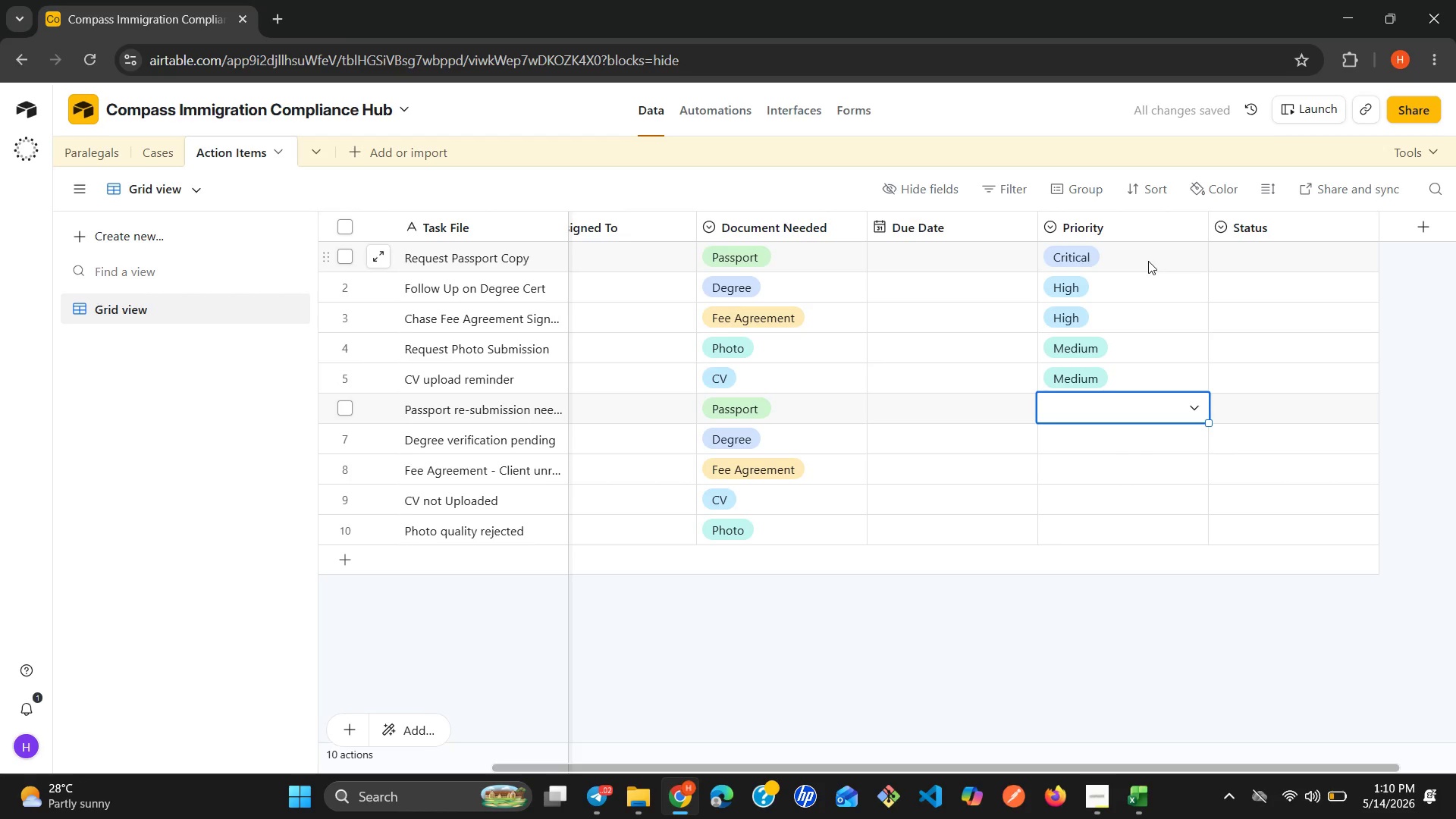 
key(C)
 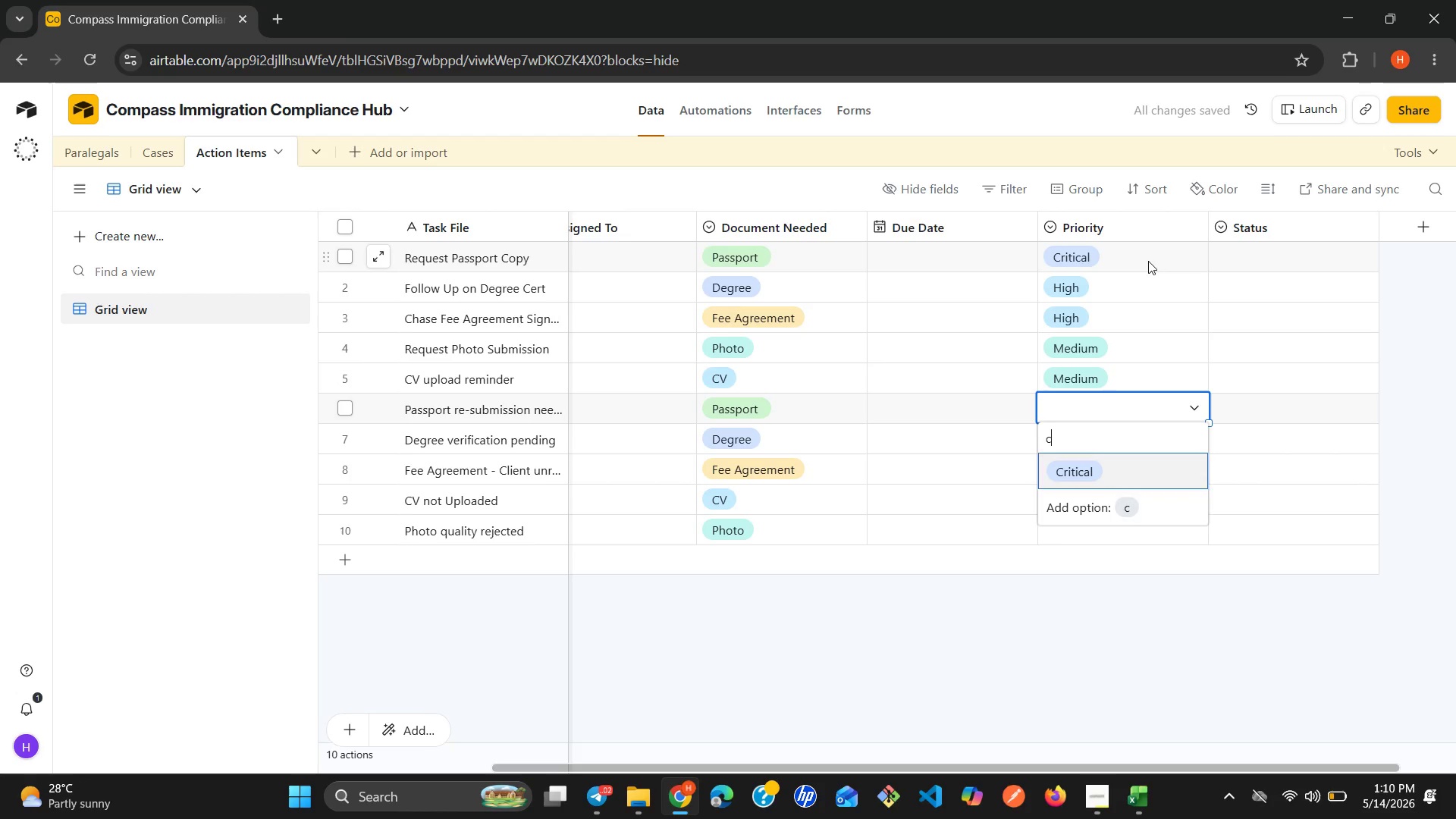 
key(ArrowDown)
 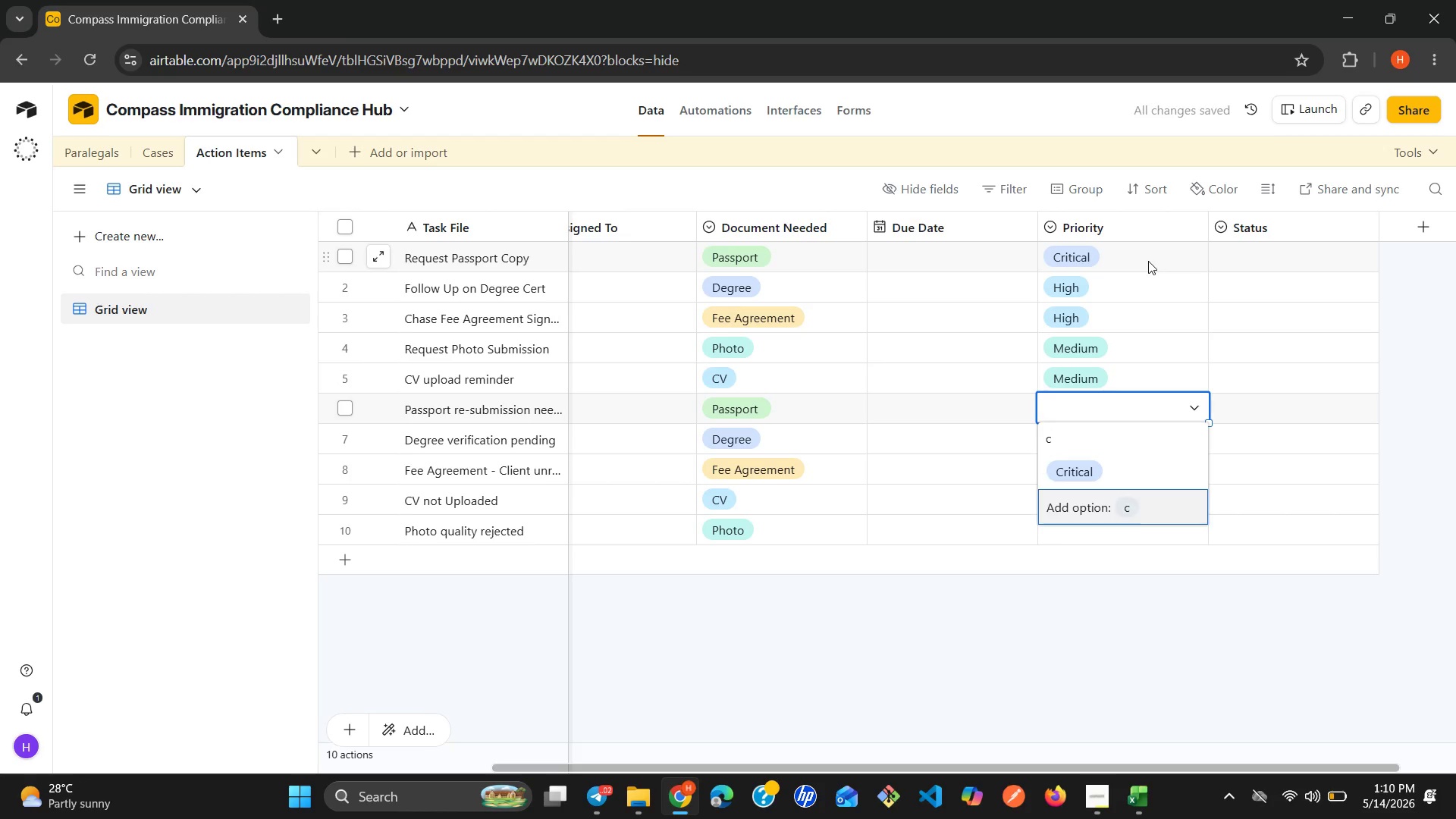 
key(Enter)
 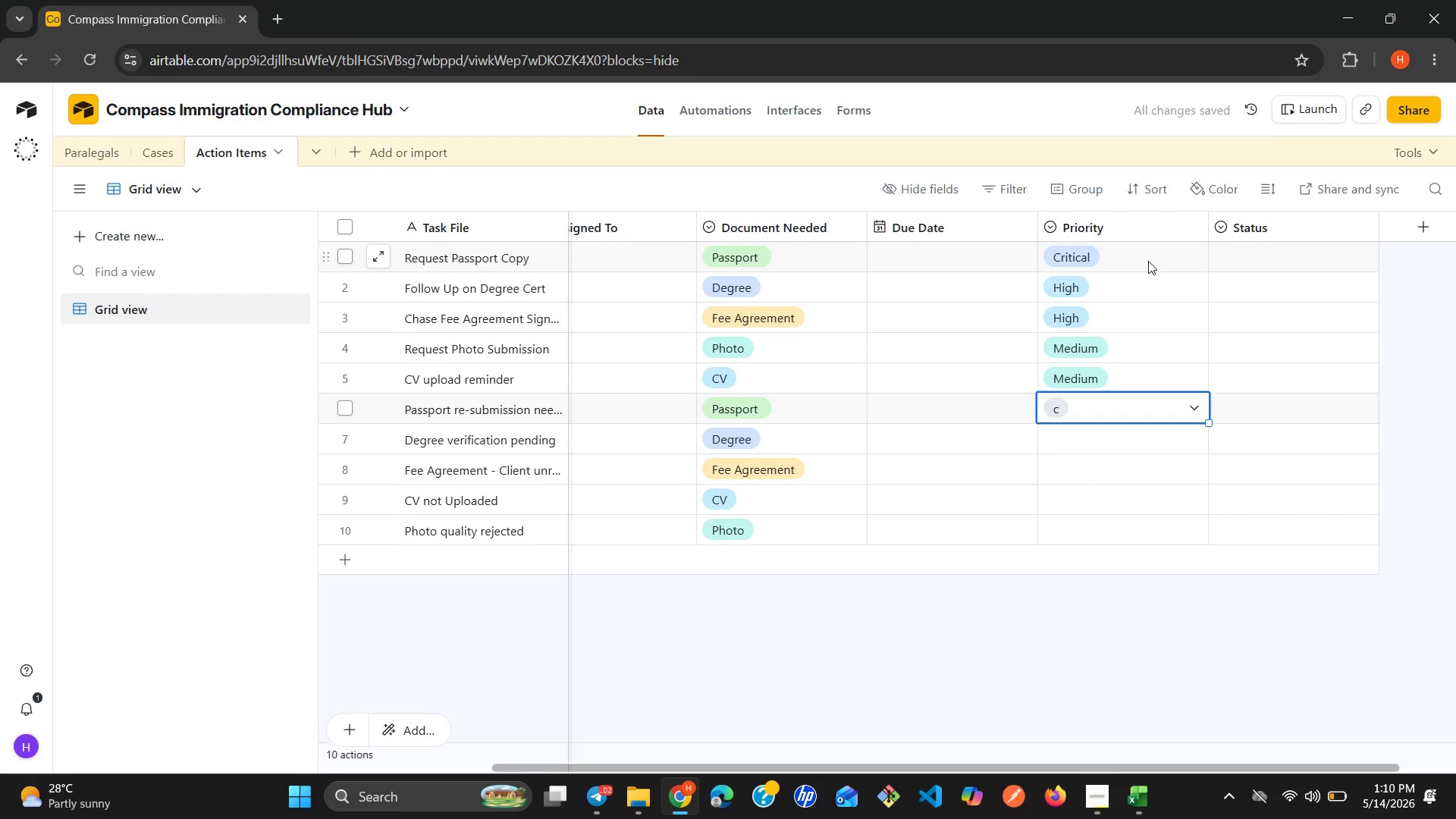 
key(ArrowUp)
 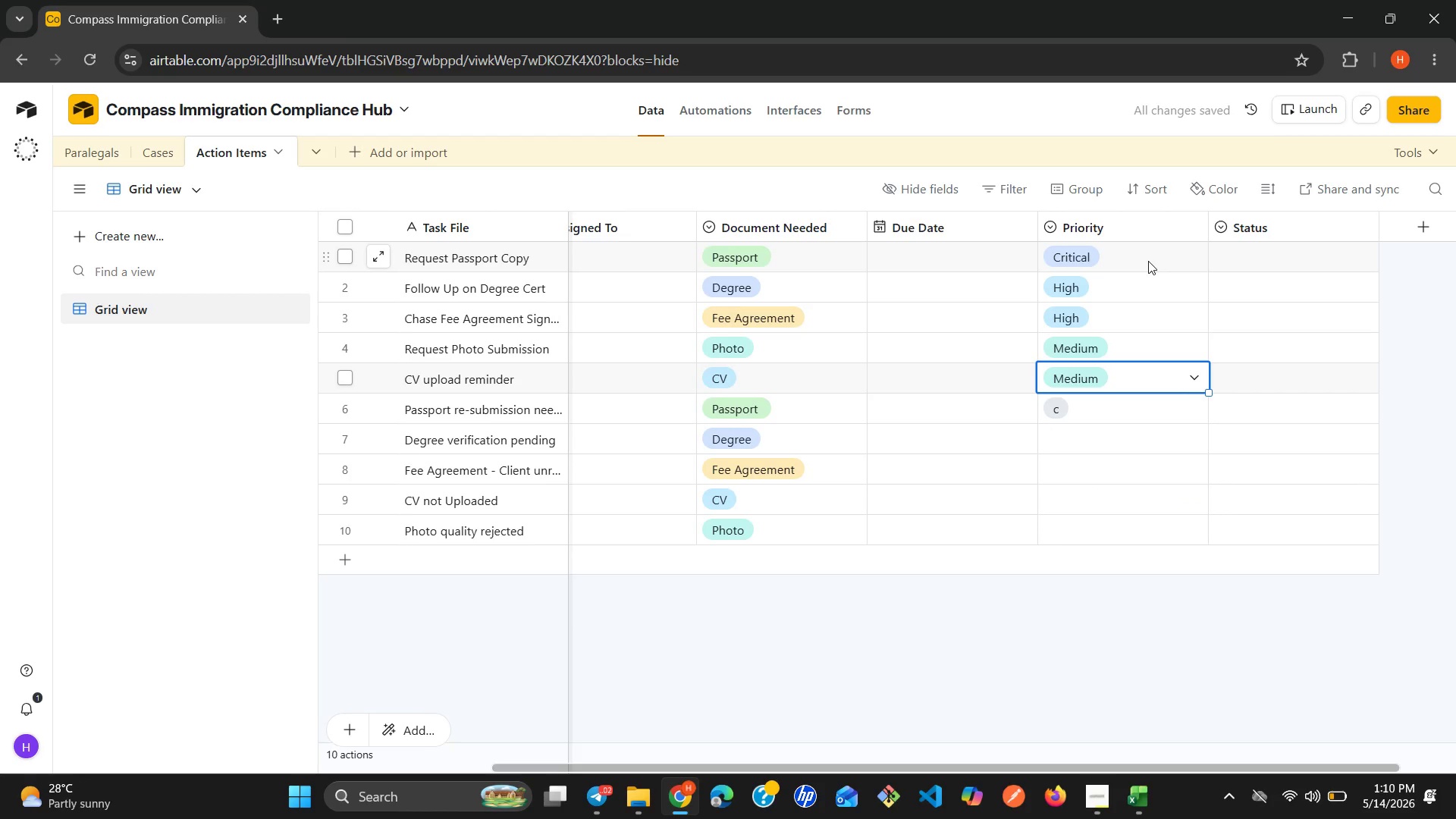 
key(ArrowDown)
 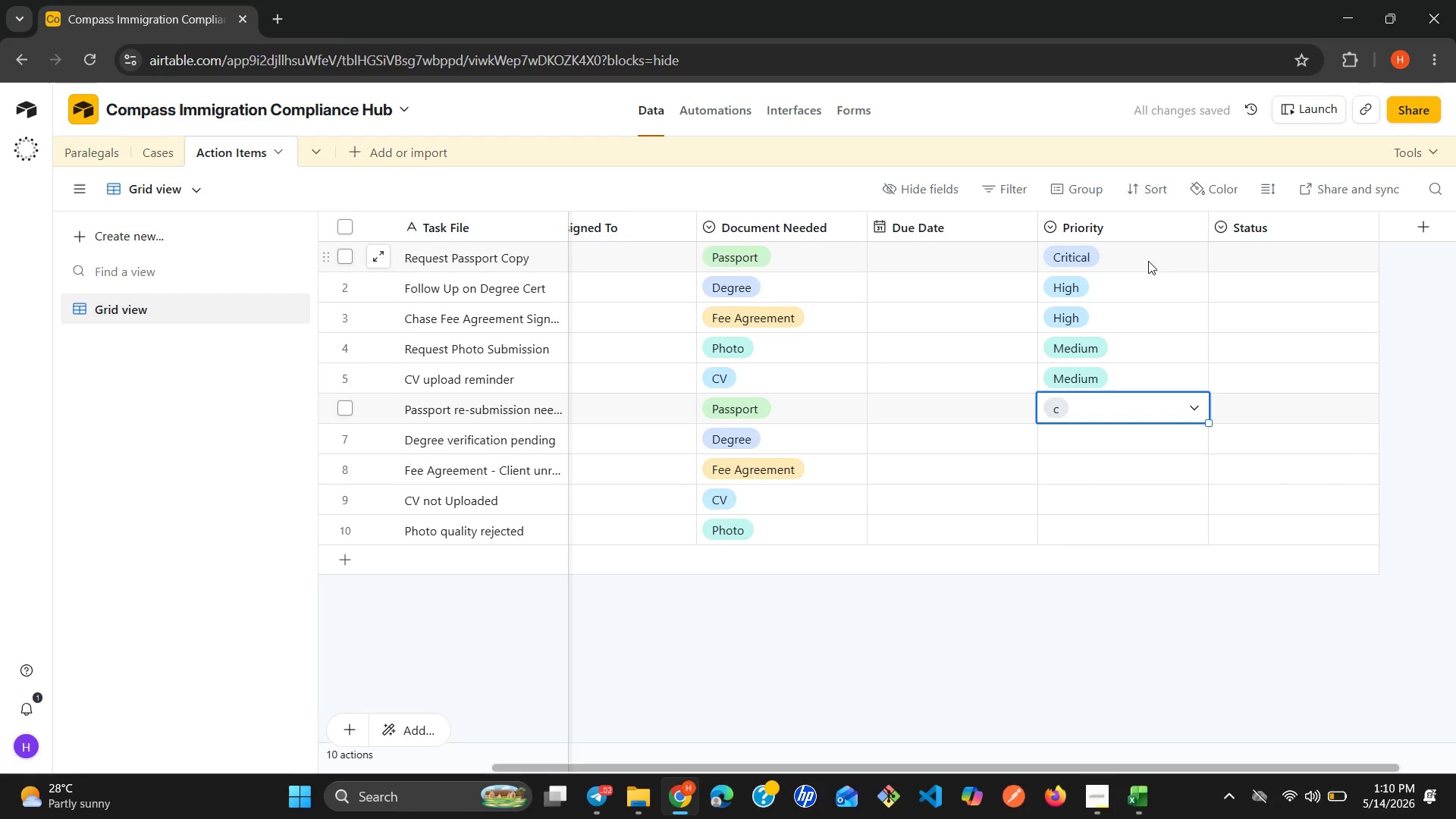 
key(C)
 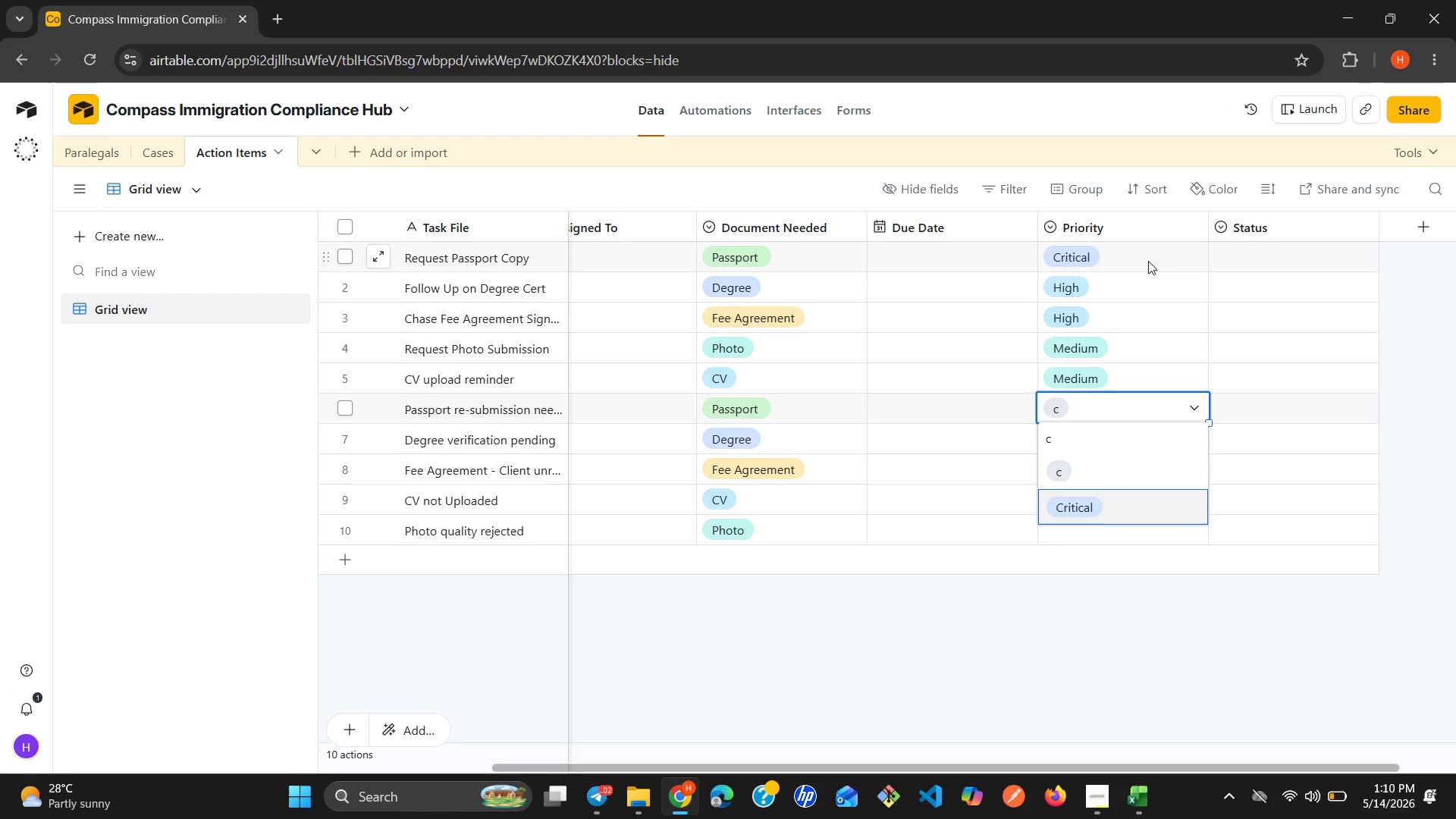 
key(ArrowDown)
 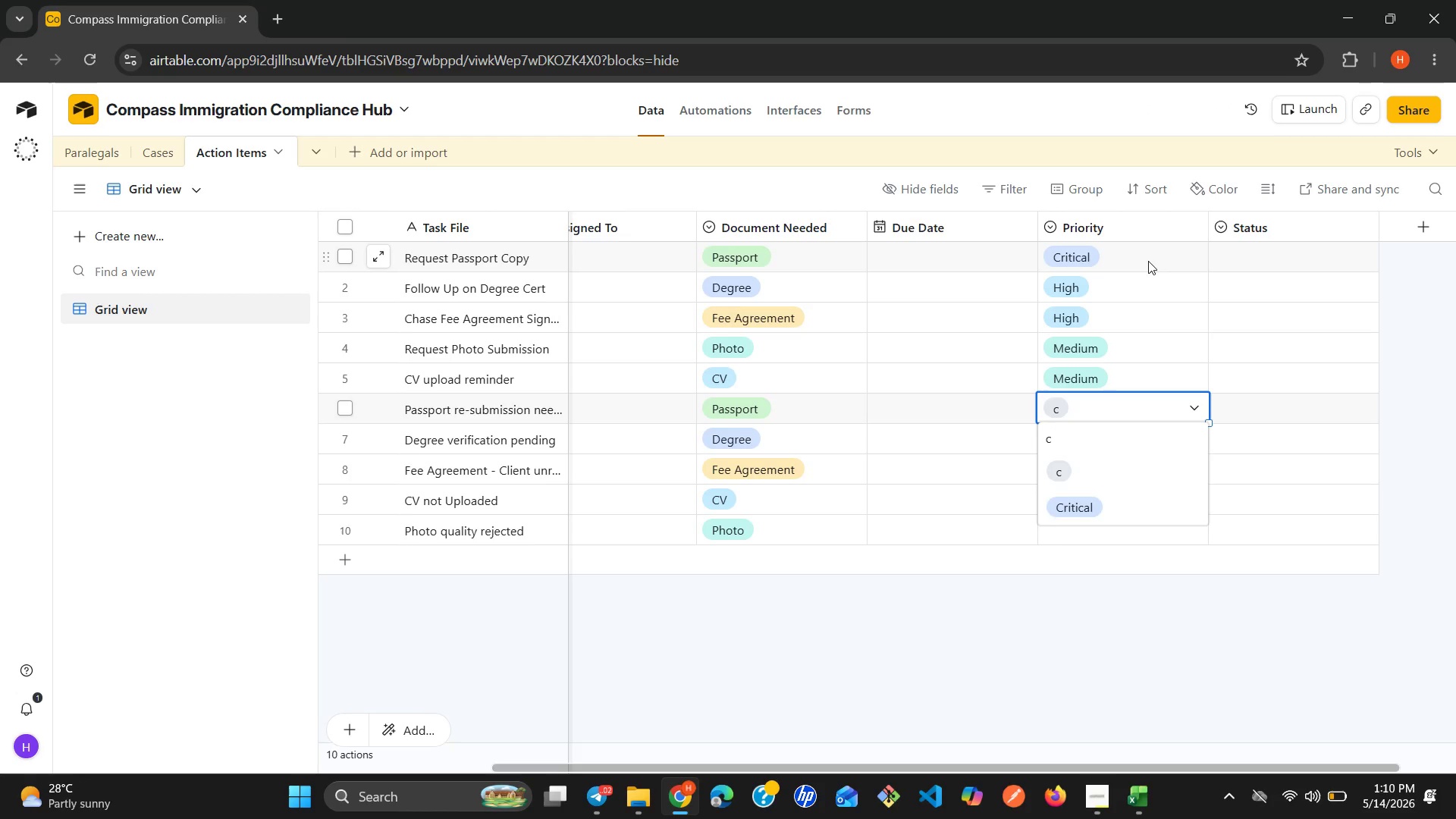 
key(ArrowUp)
 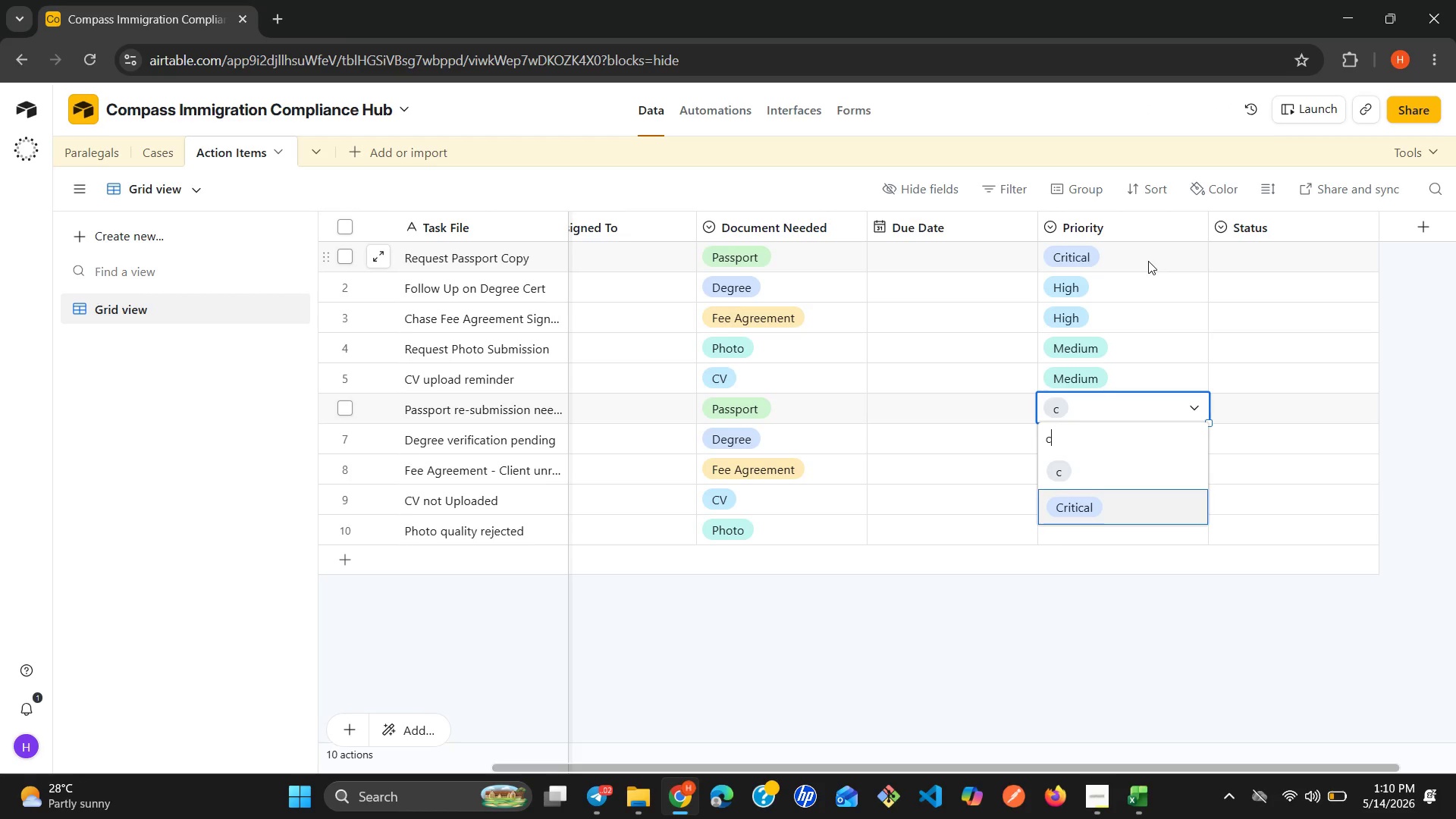 
key(Enter)
 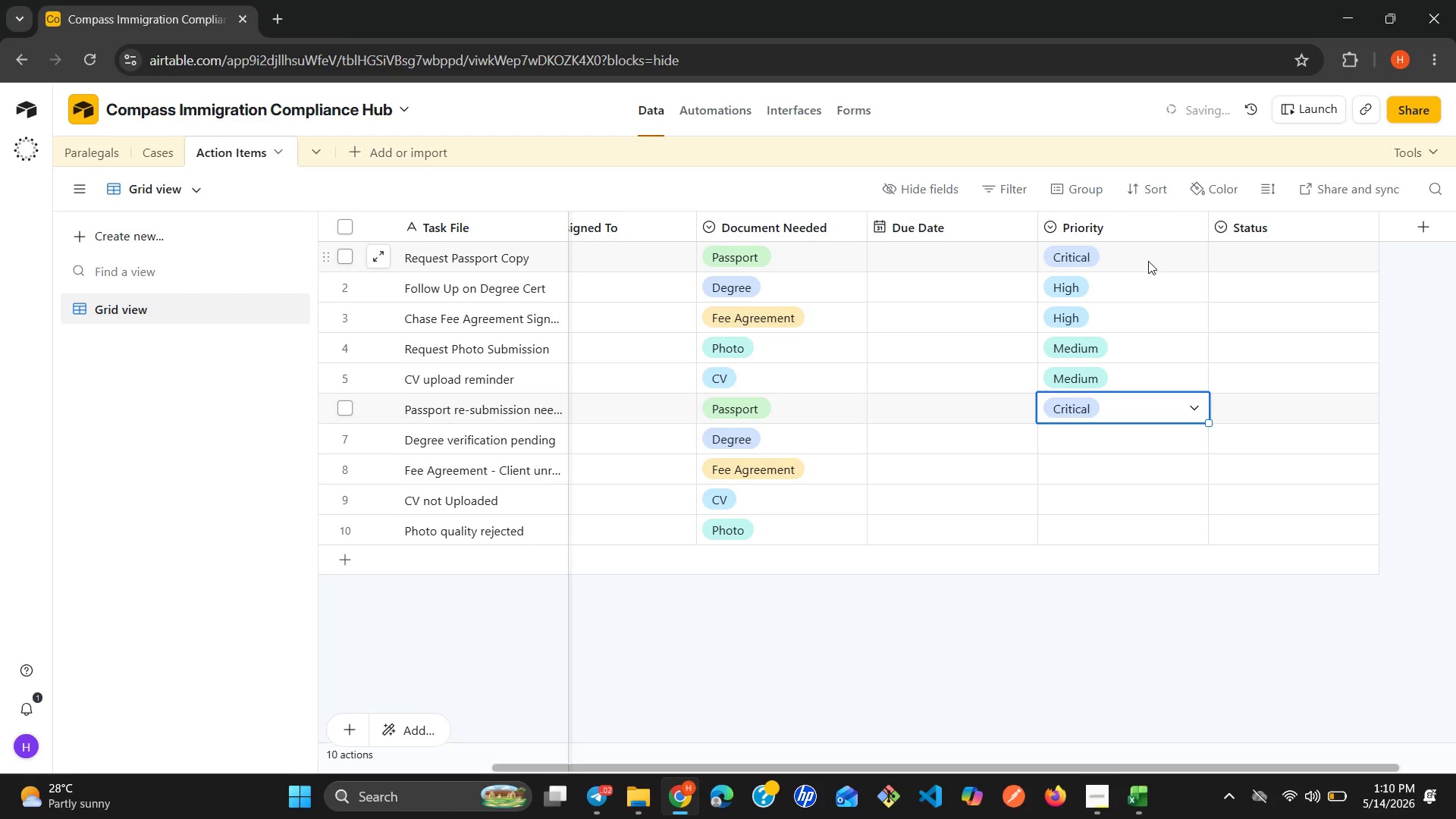 
key(ArrowDown)
 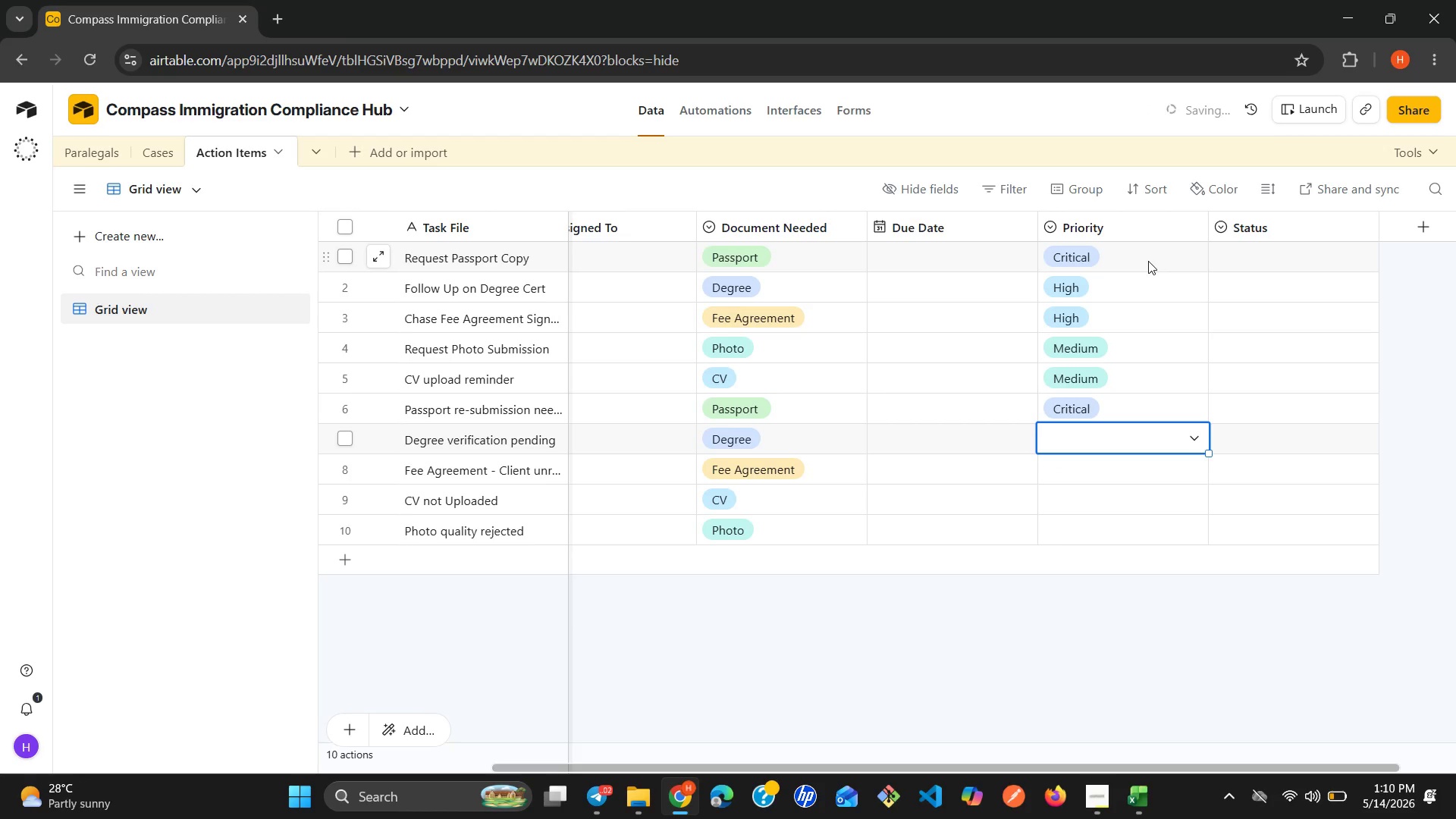 
key(H)
 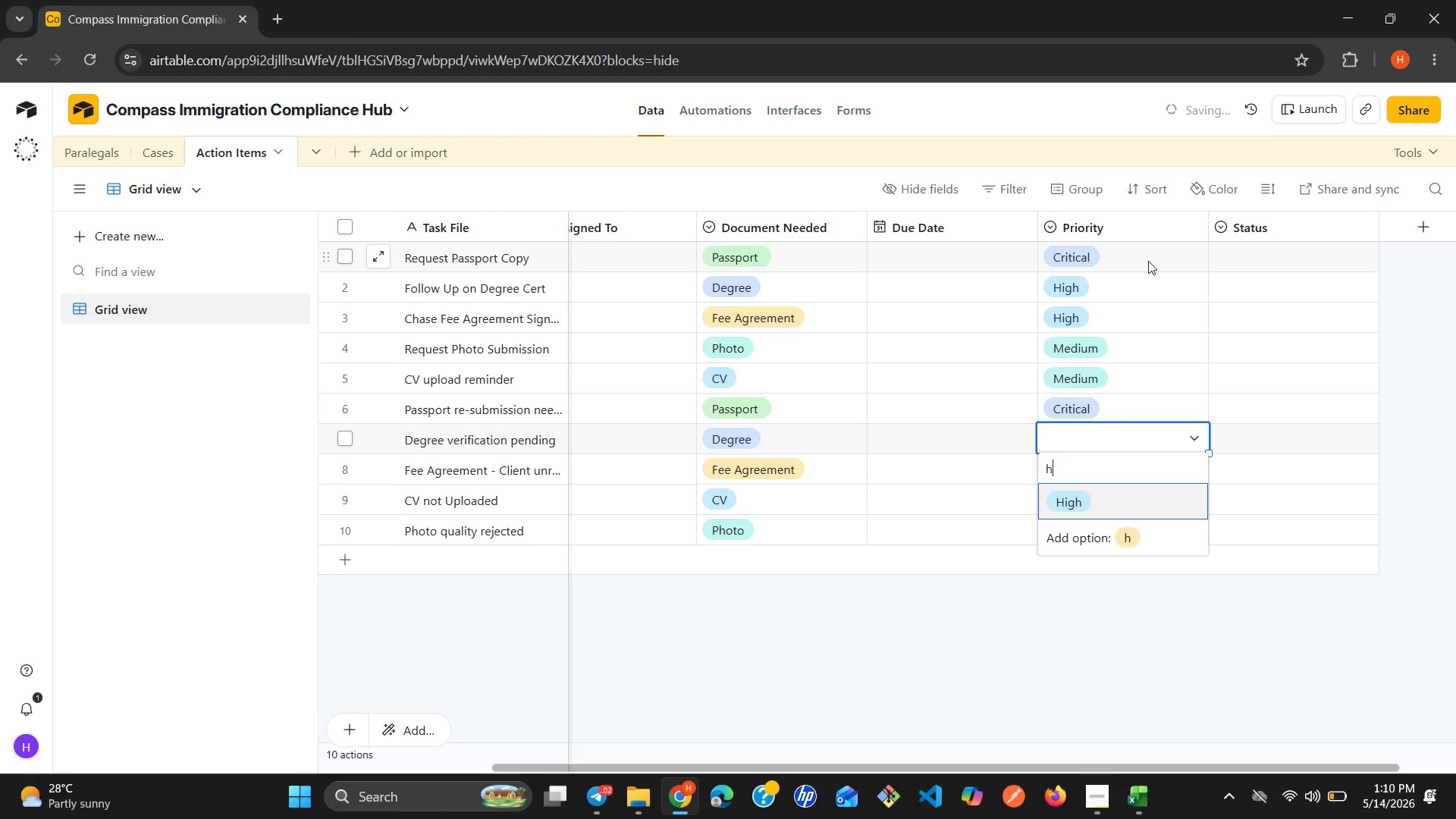 
key(Enter)
 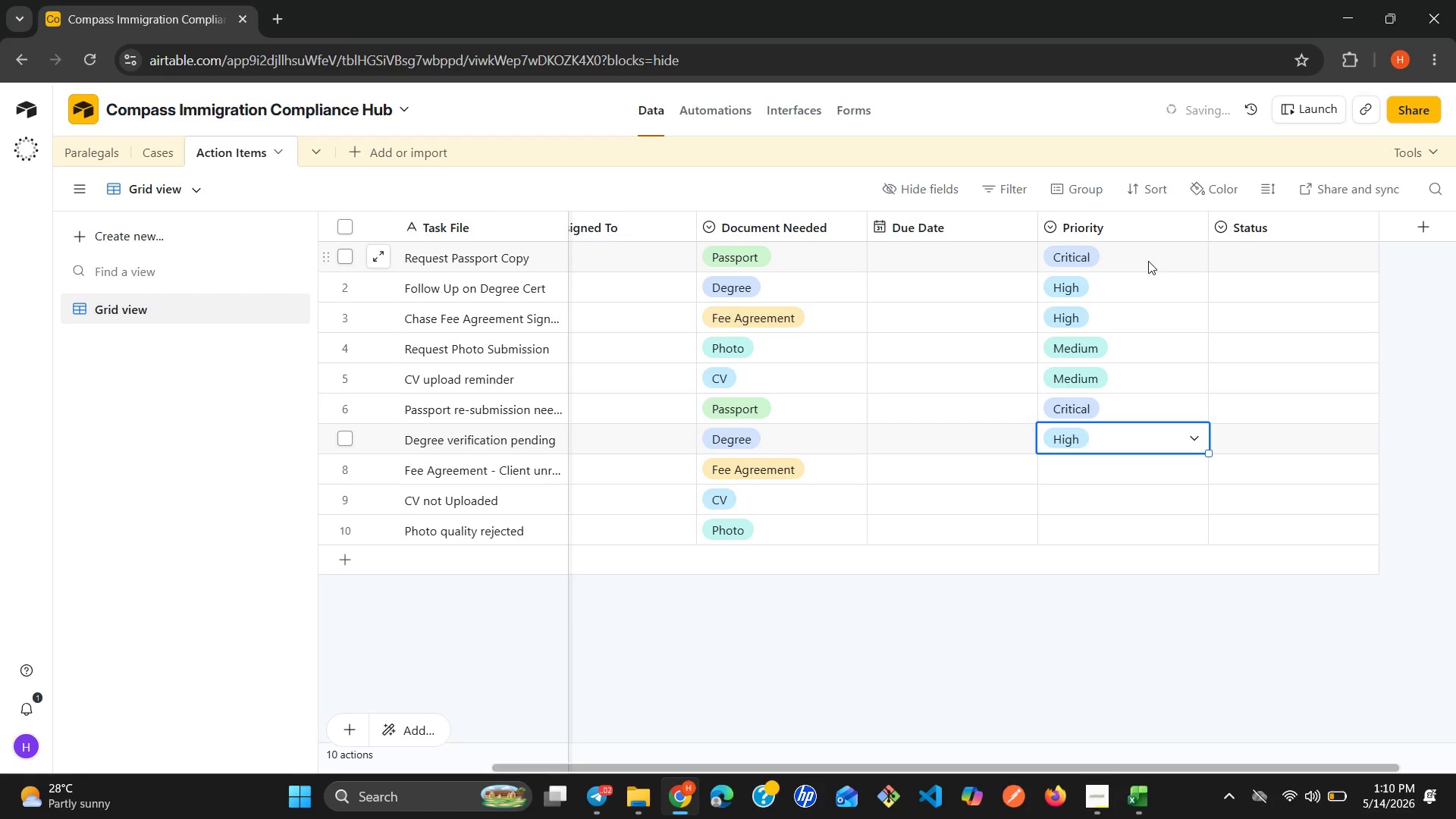 
key(ArrowDown)
 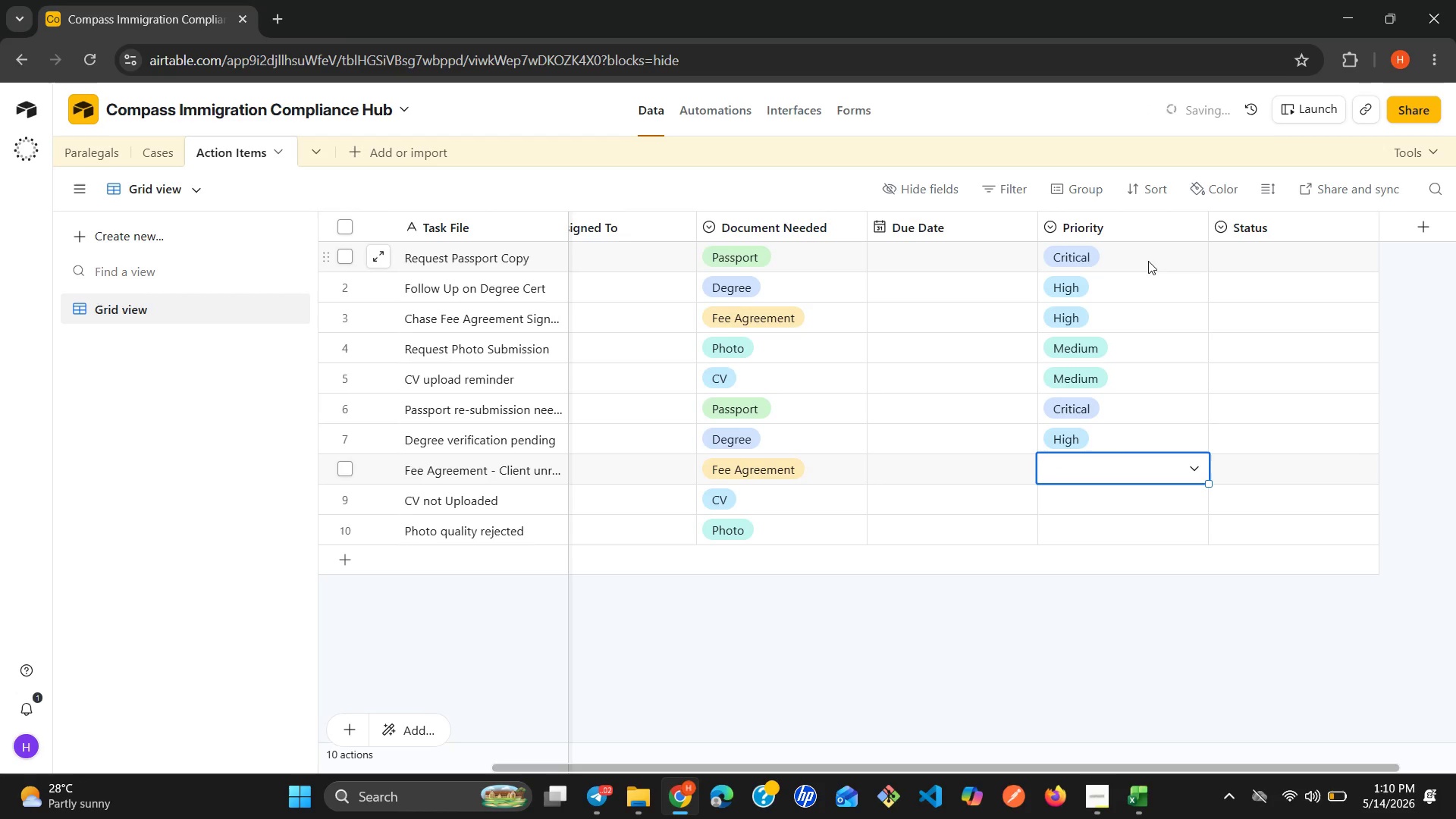 
key(C)
 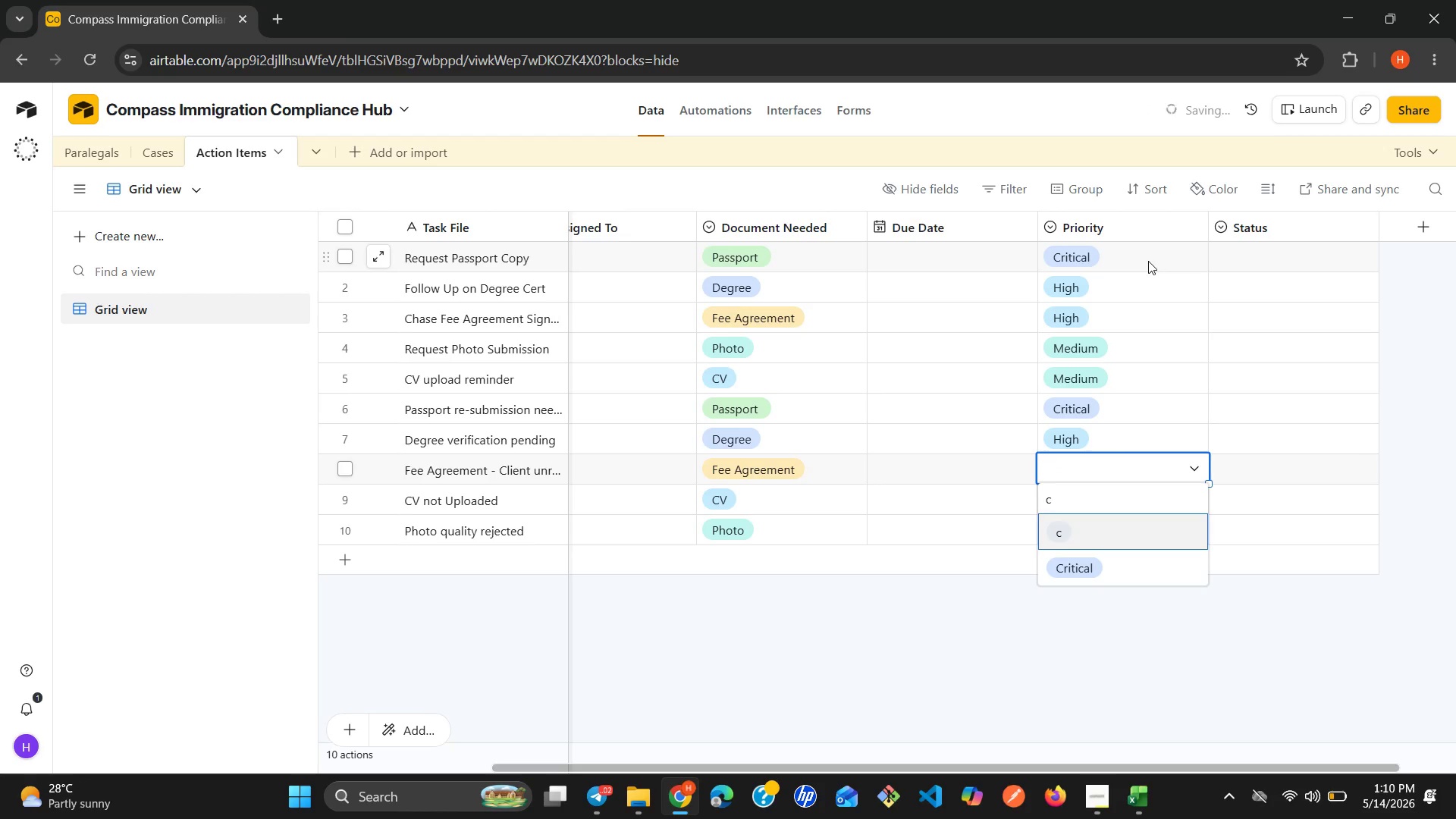 
key(Enter)
 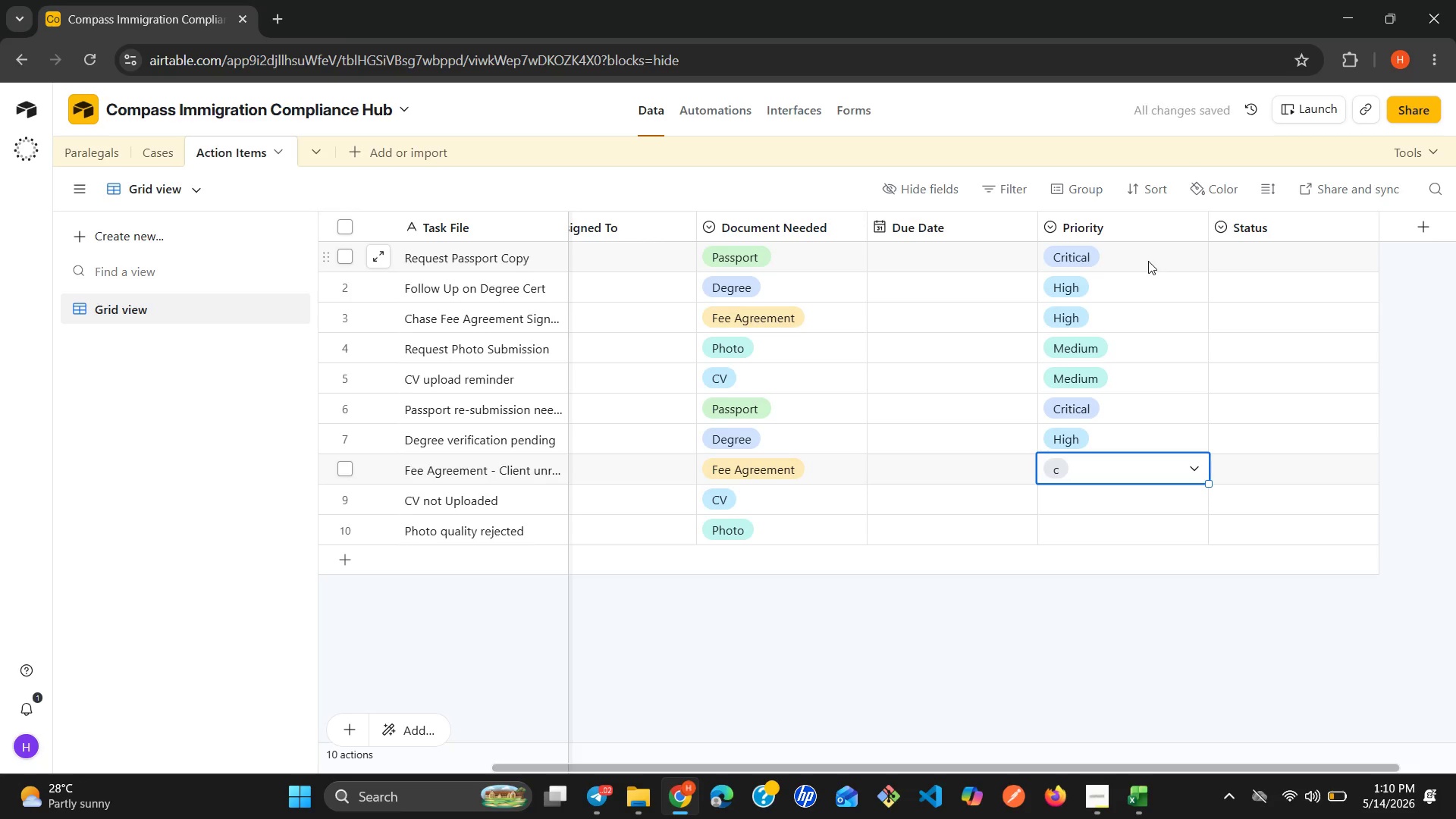 
key(ArrowDown)
 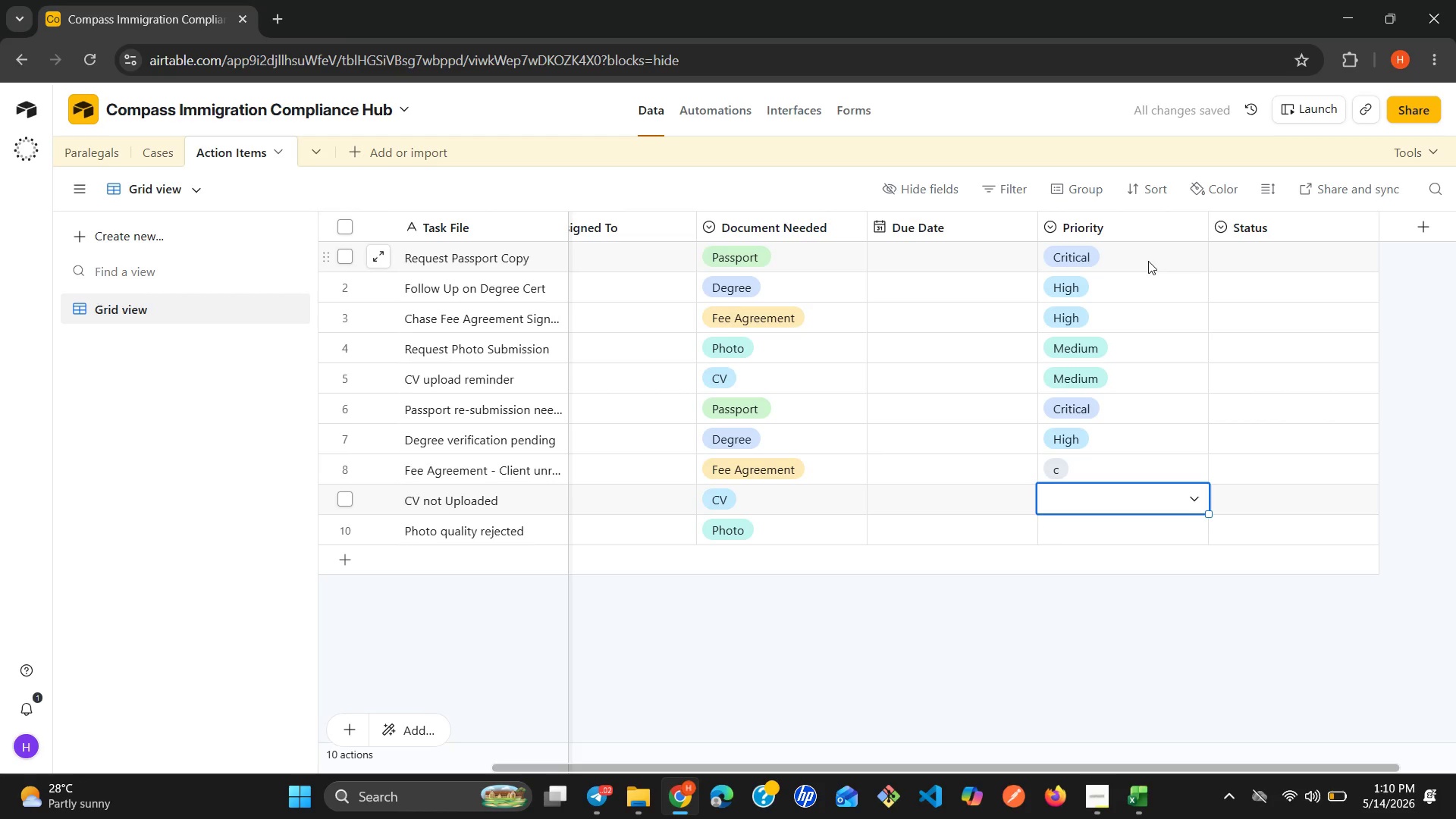 
key(ArrowUp)
 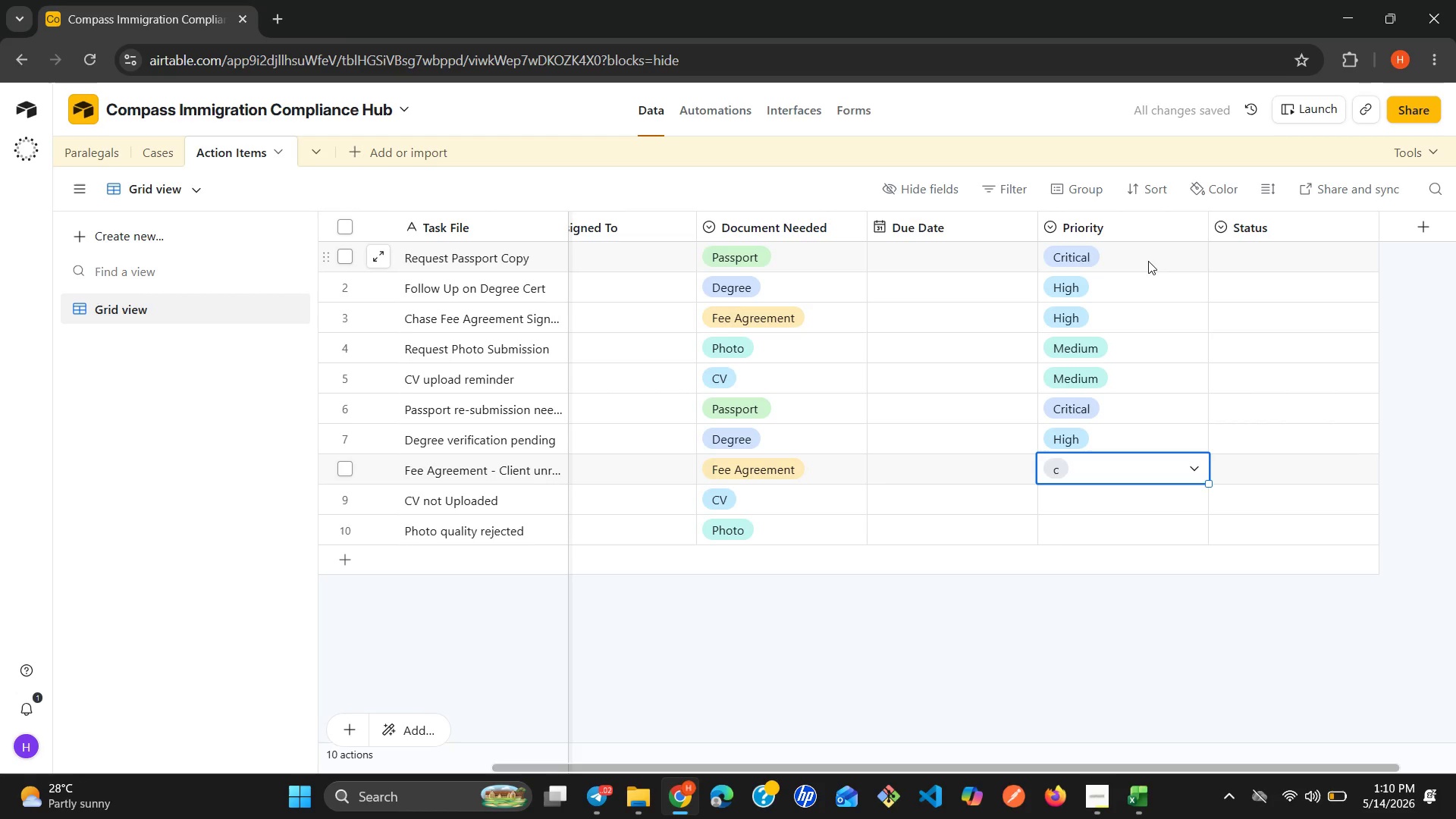 
key(C)
 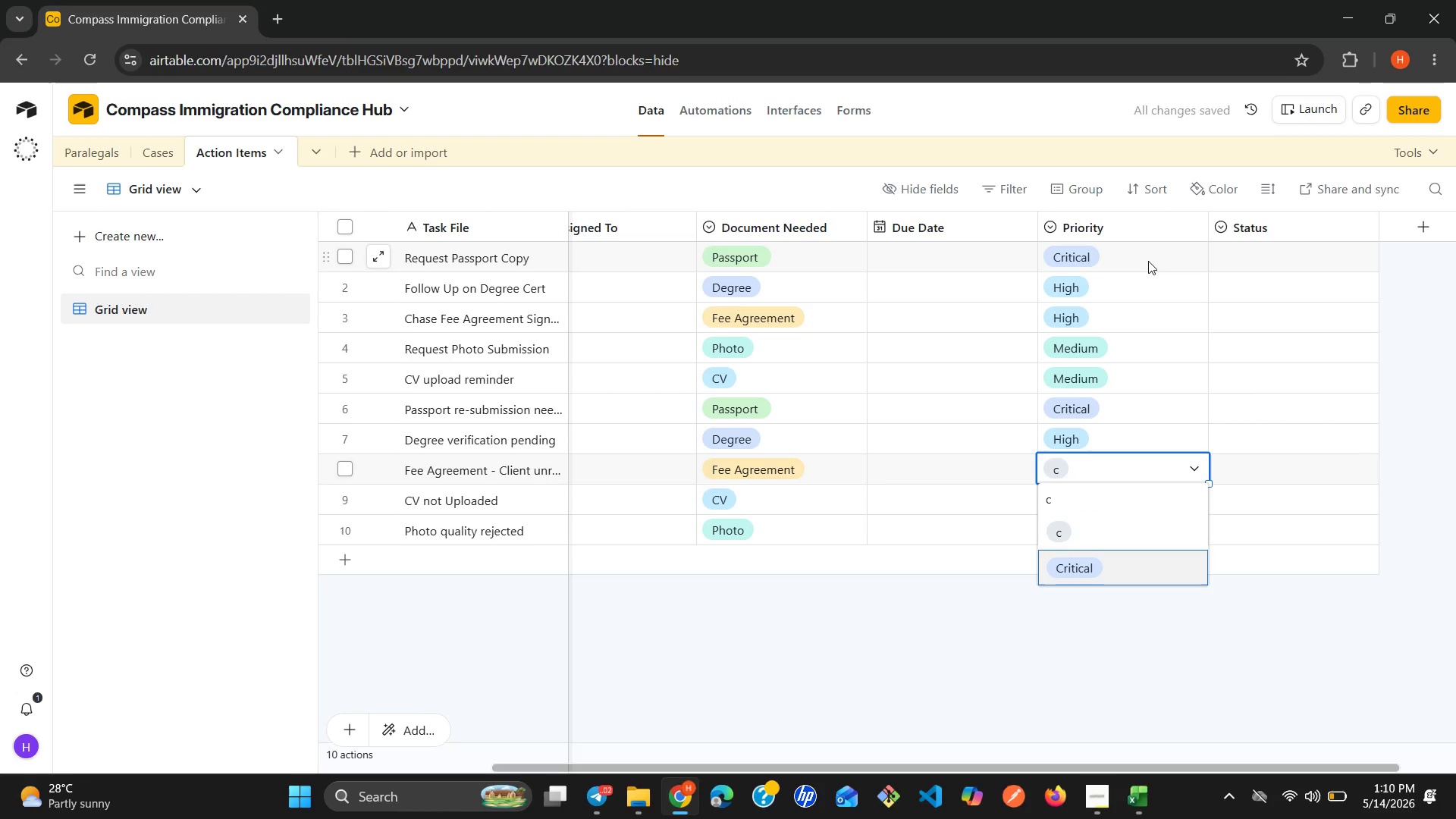 
key(Enter)
 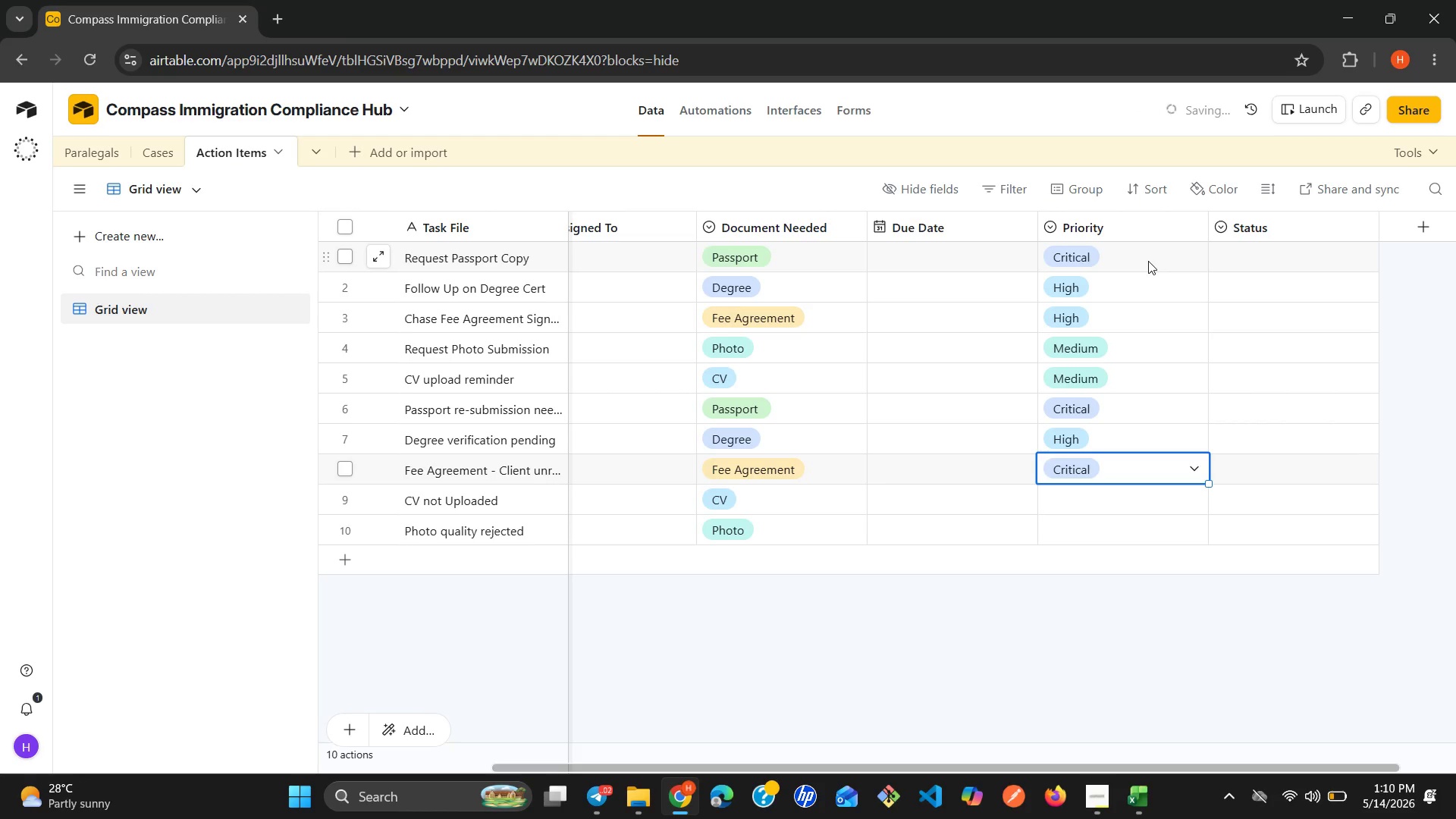 
key(ArrowDown)
 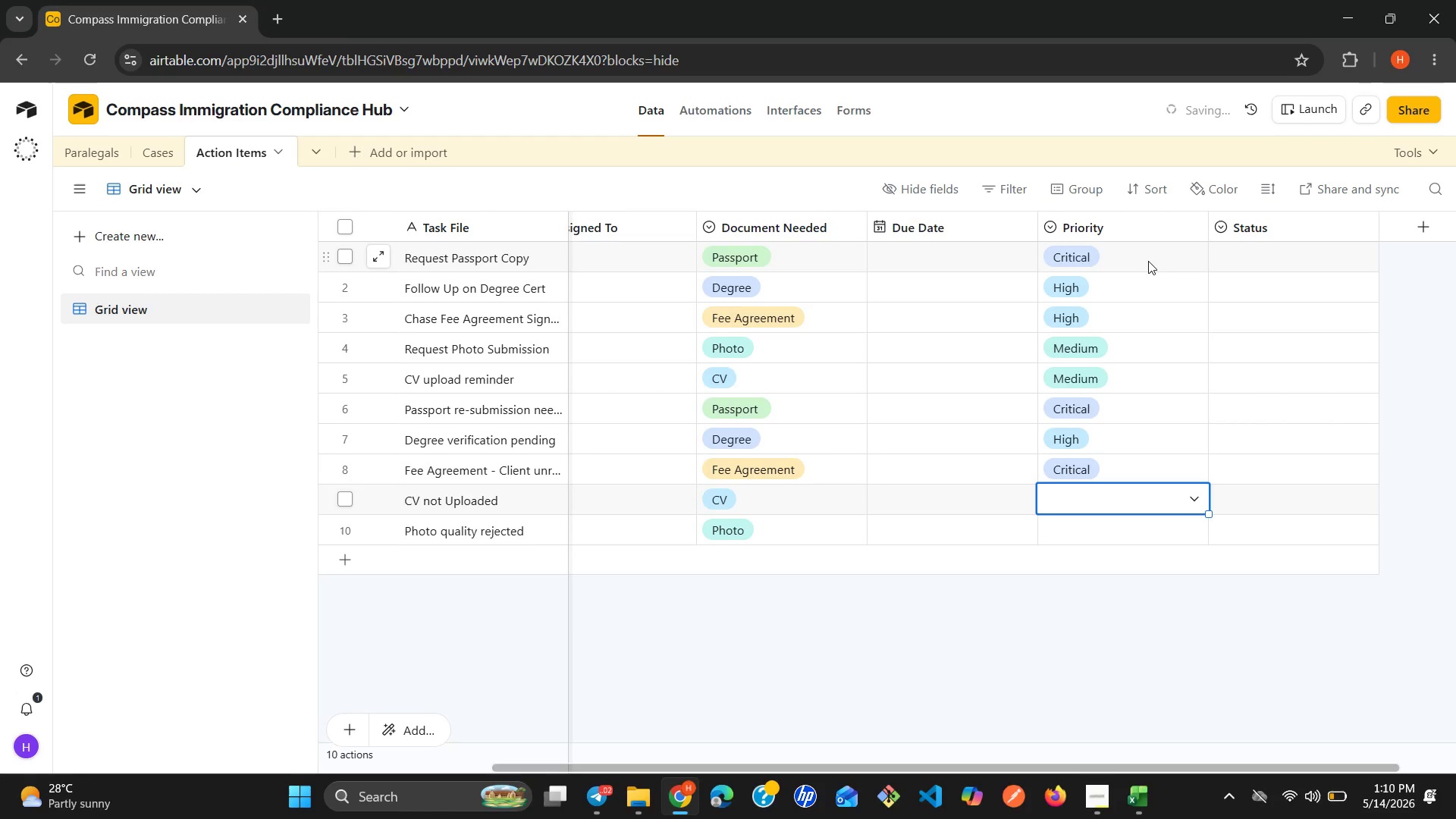 
key(ArrowDown)
 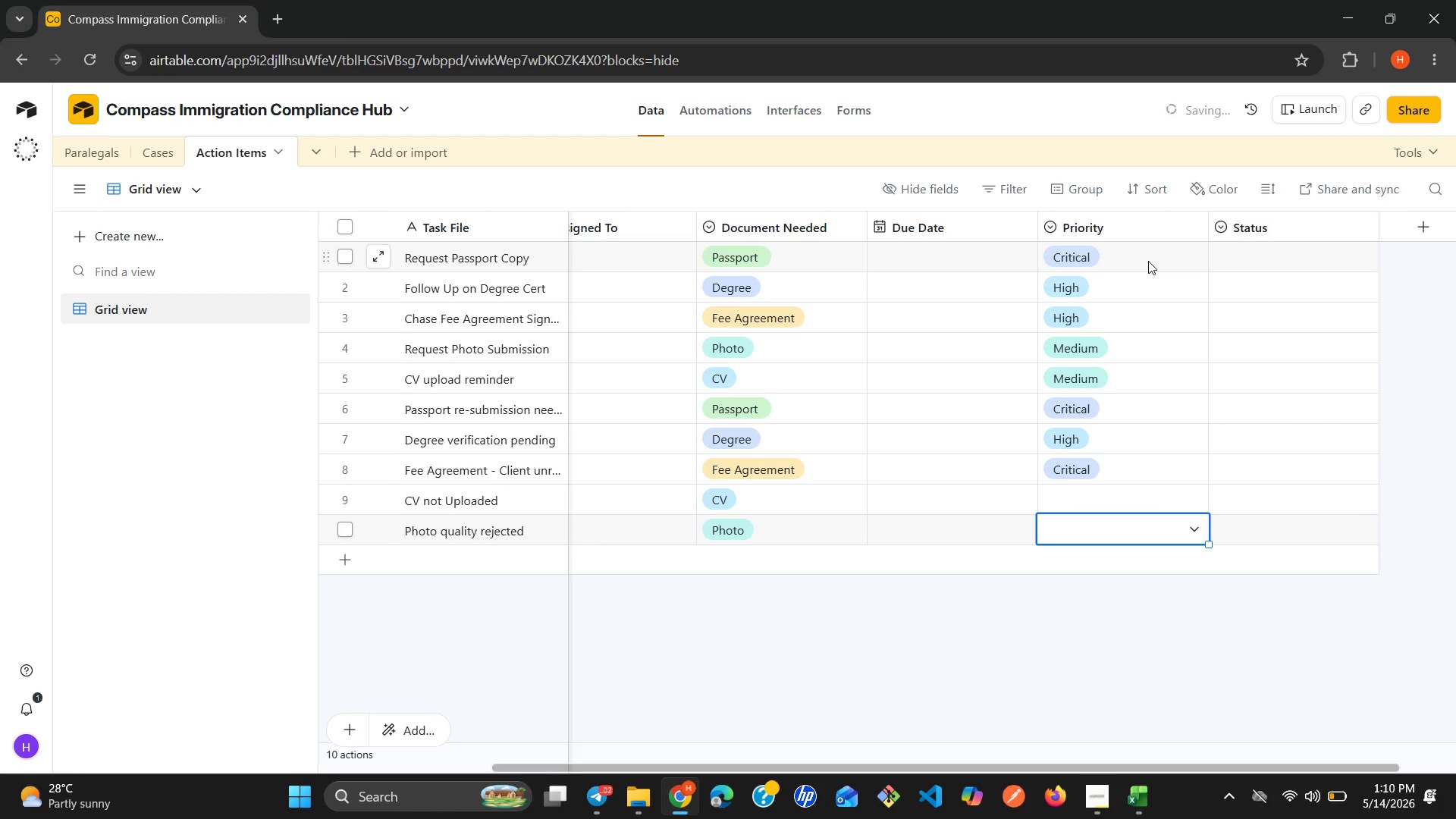 
key(ArrowUp)
 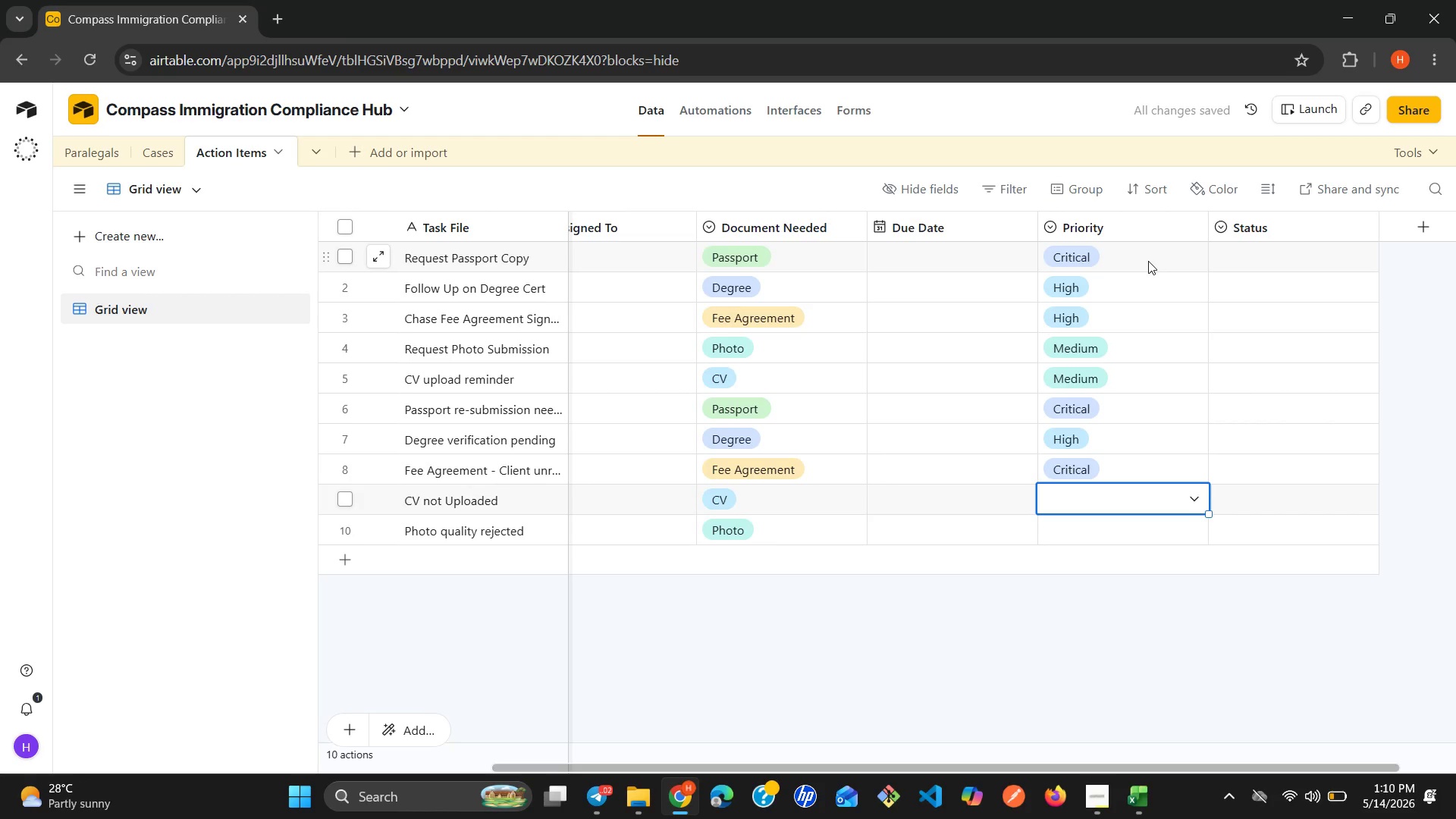 
key(M)
 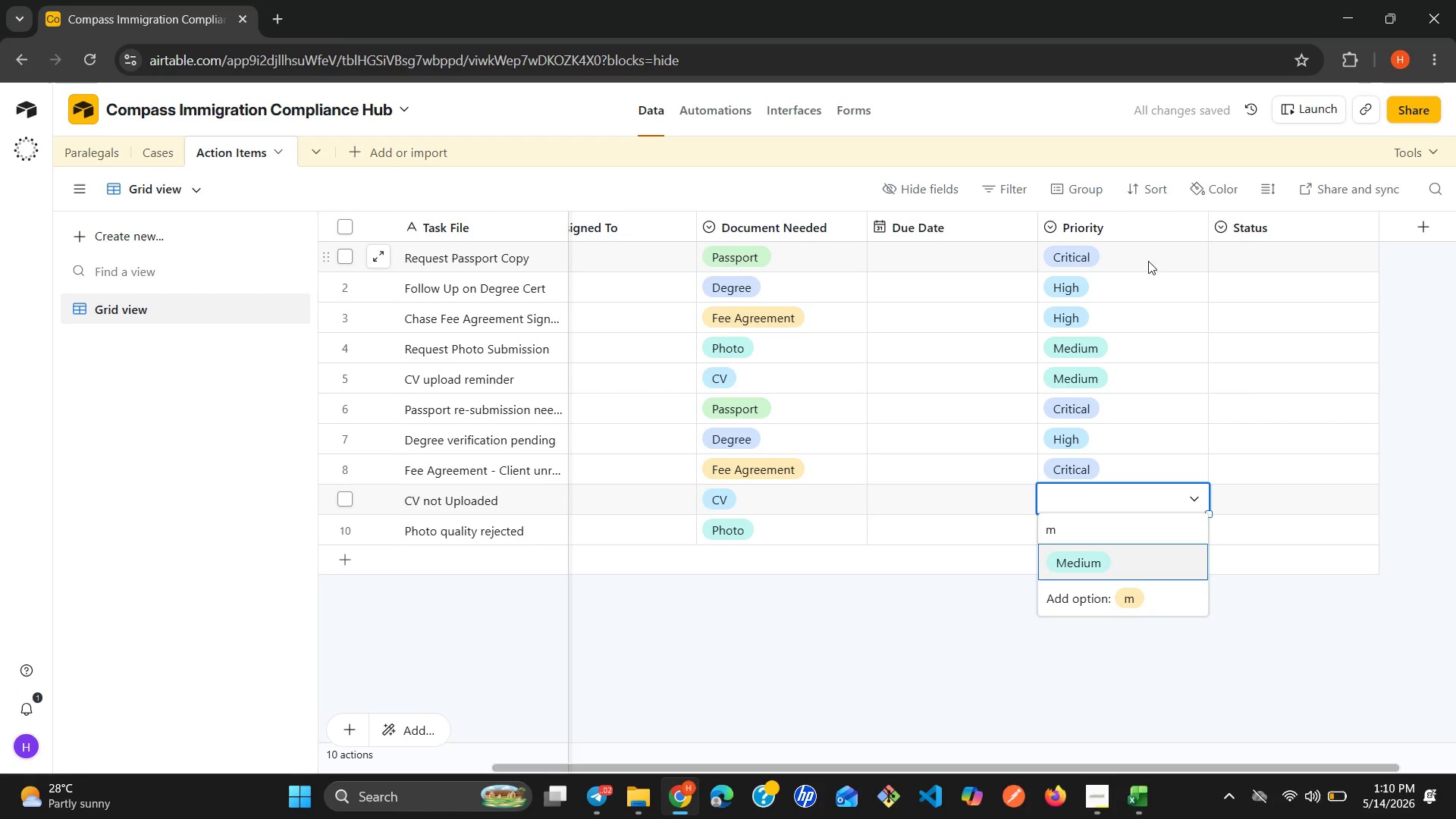 
key(Enter)
 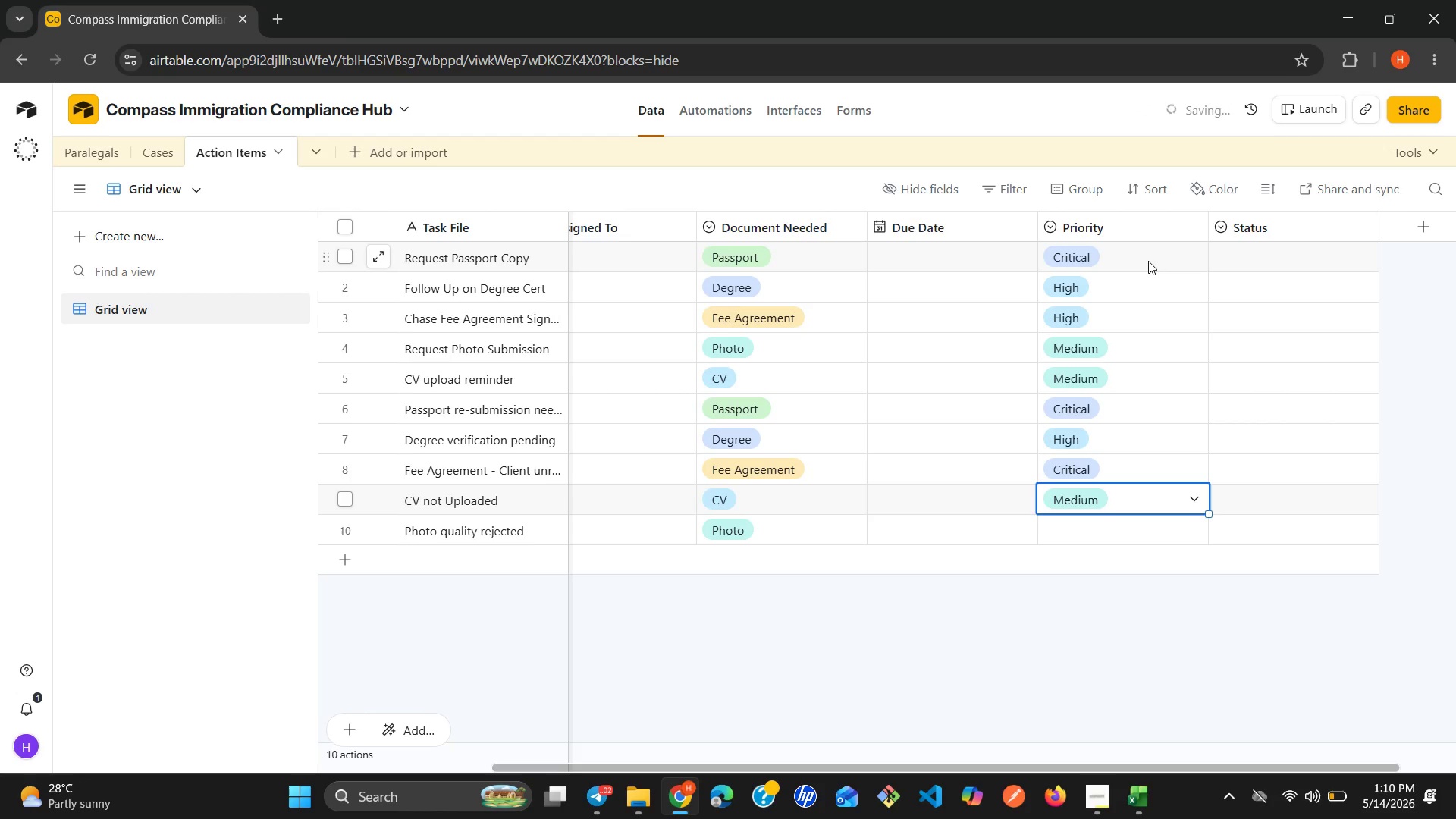 
key(ArrowDown)
 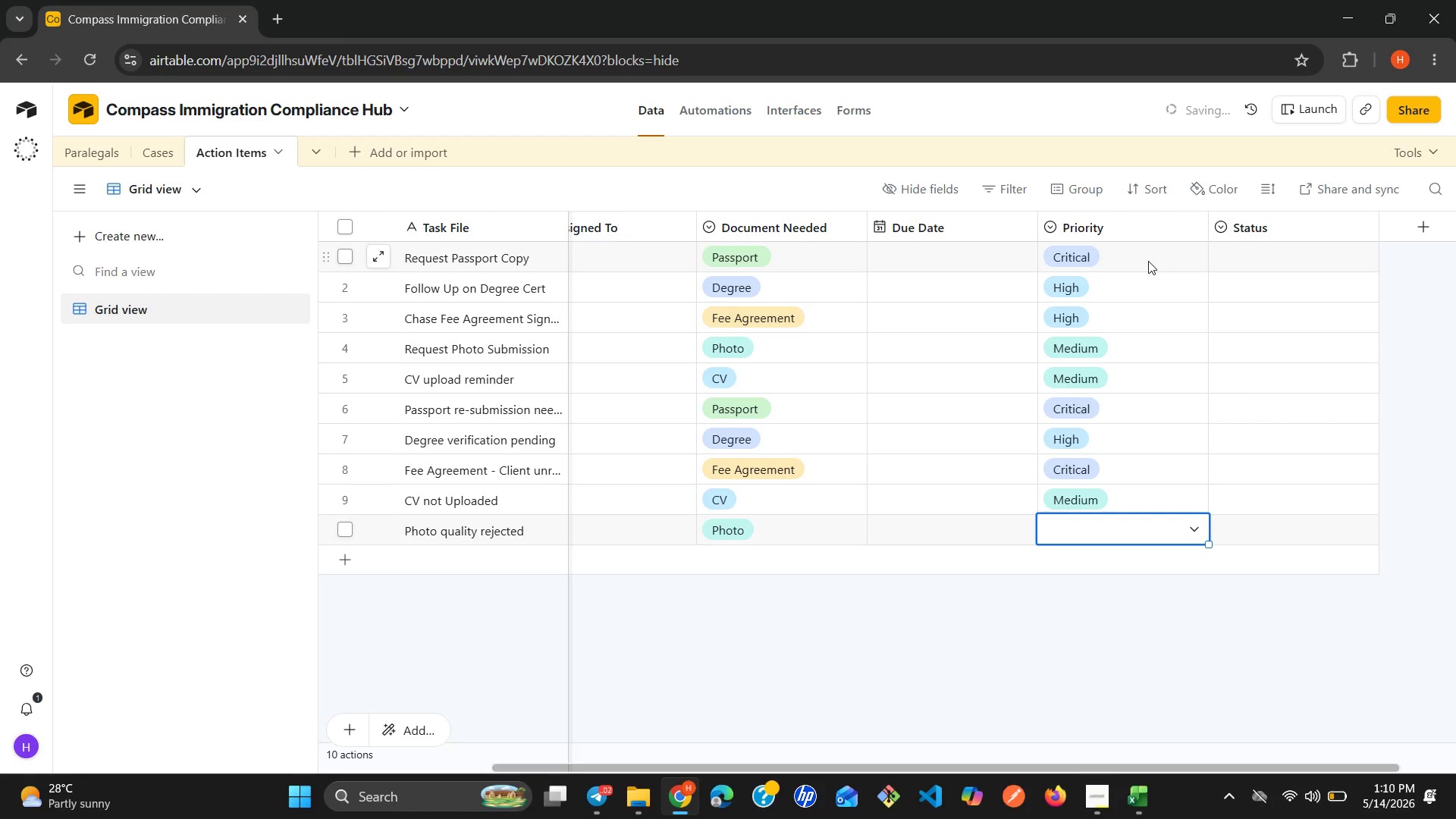 
key(H)
 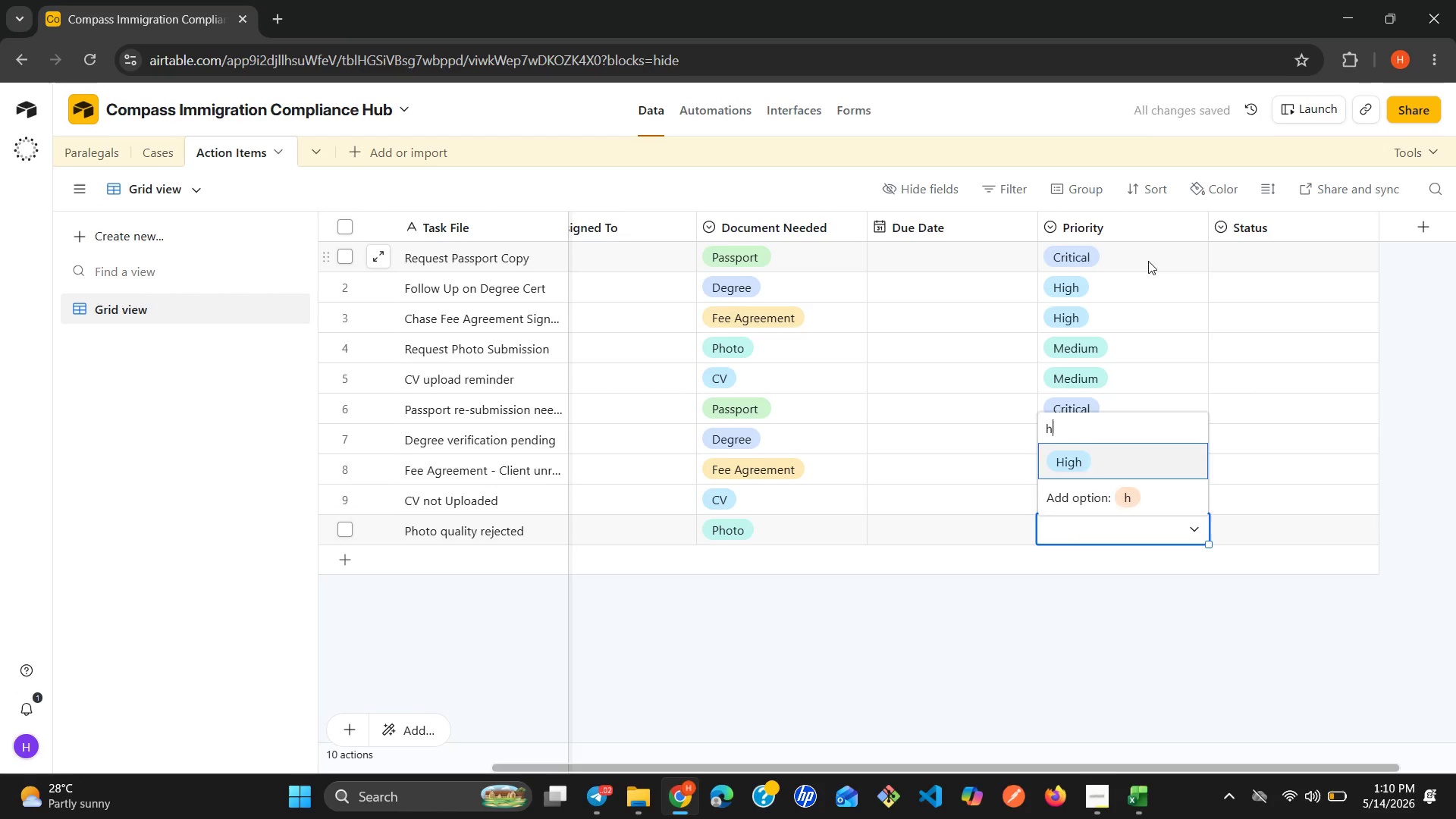 
key(Enter)
 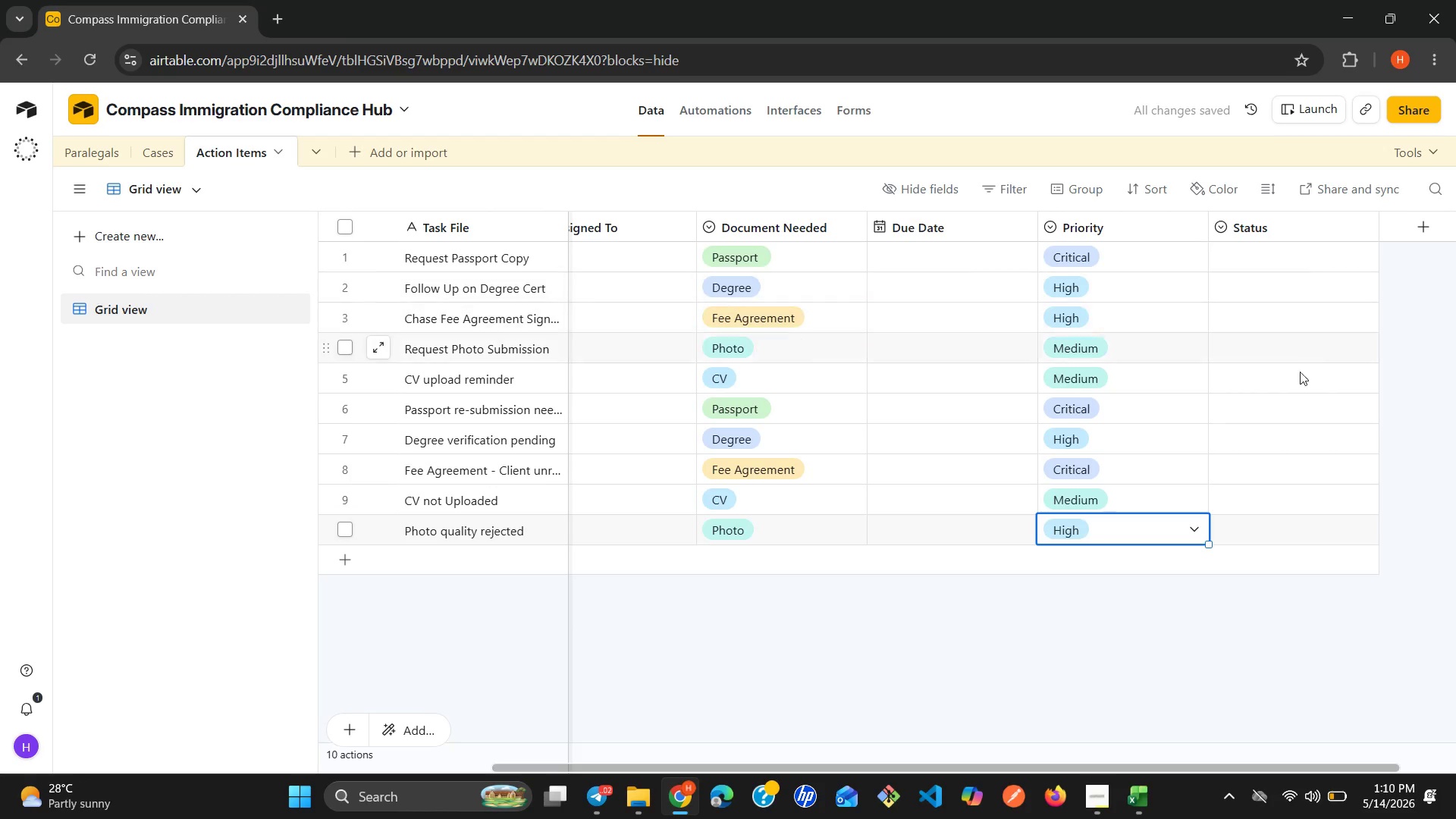 
left_click([1297, 532])
 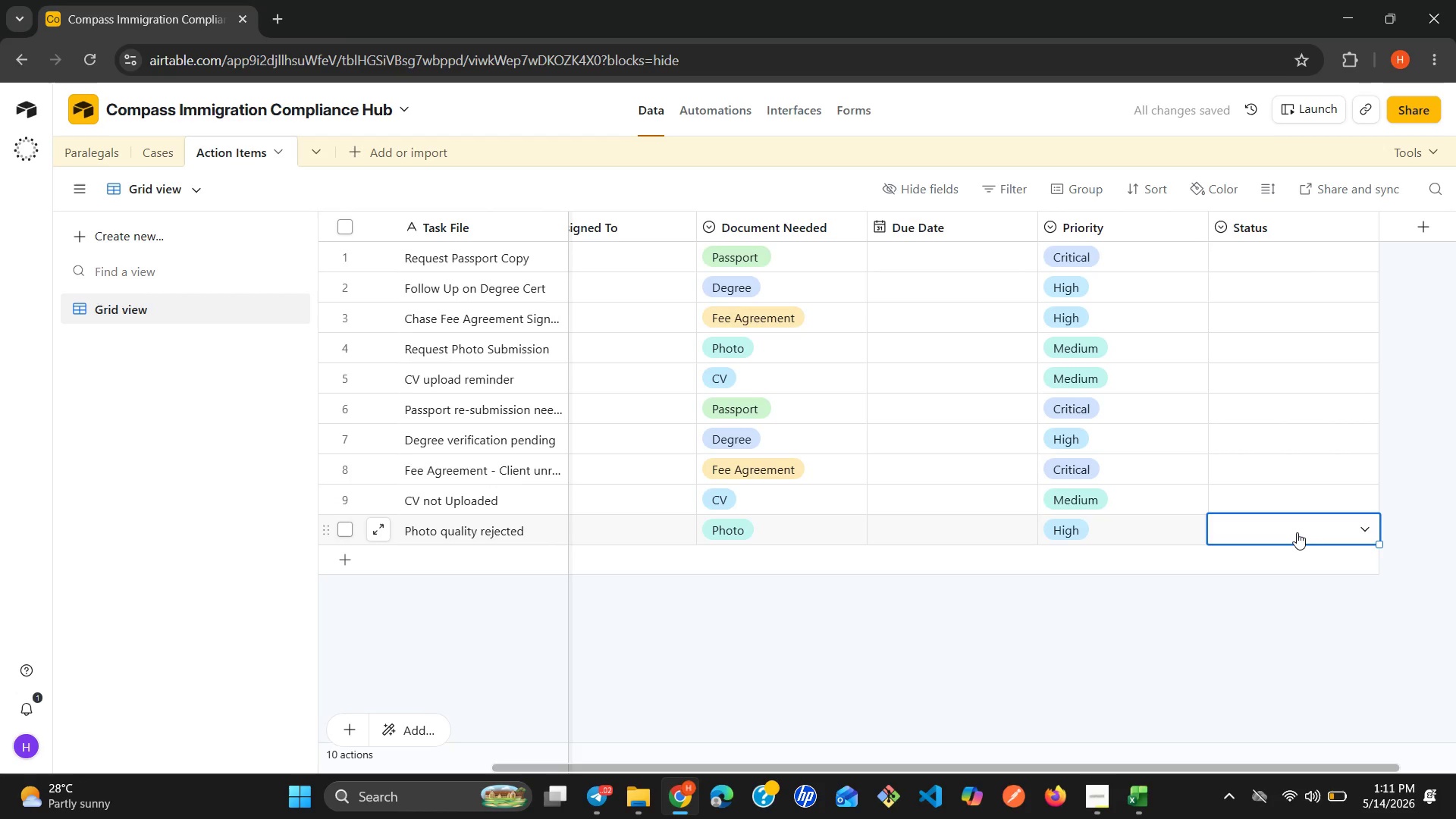 
type(op)
 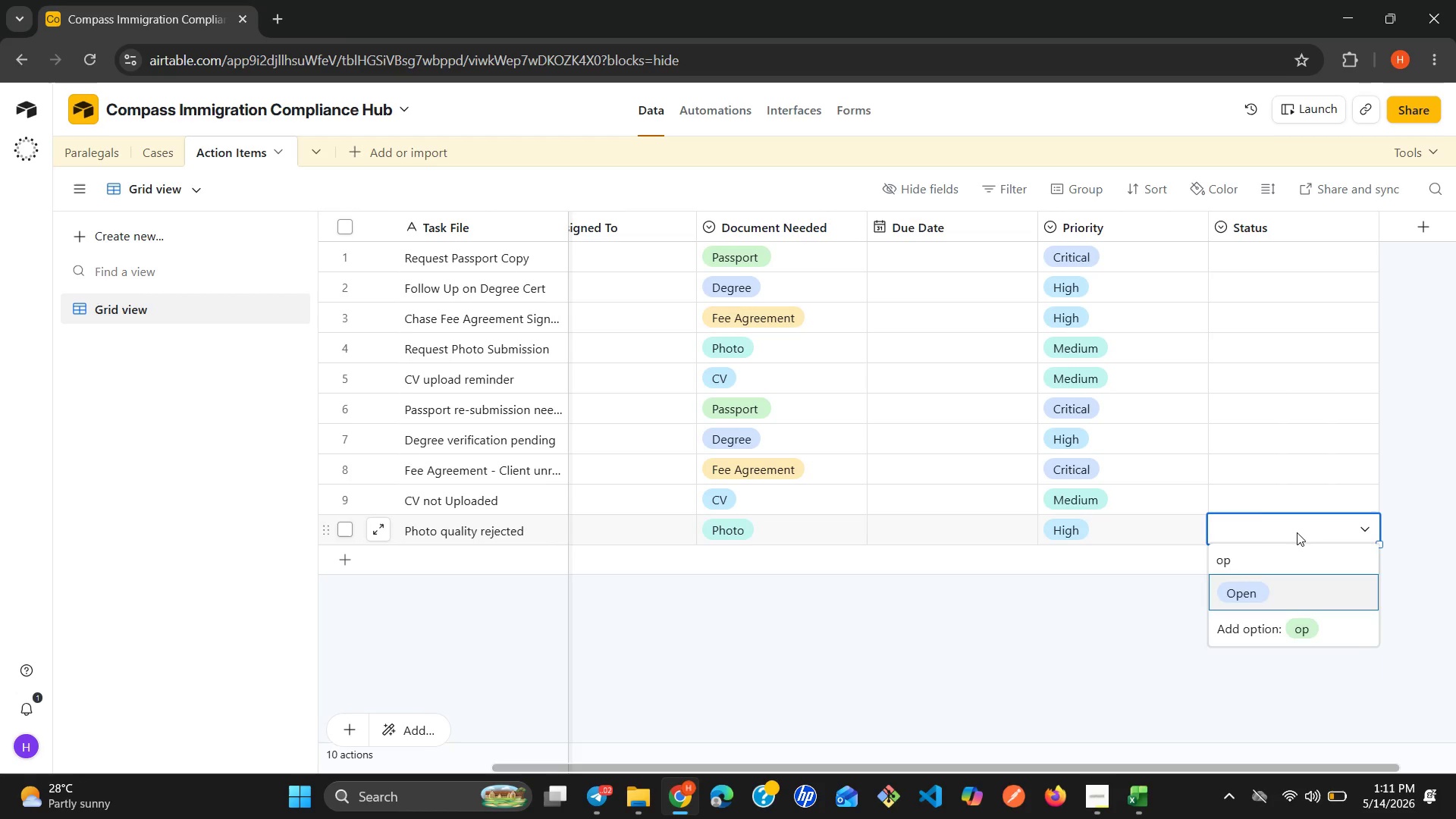 
key(Enter)
 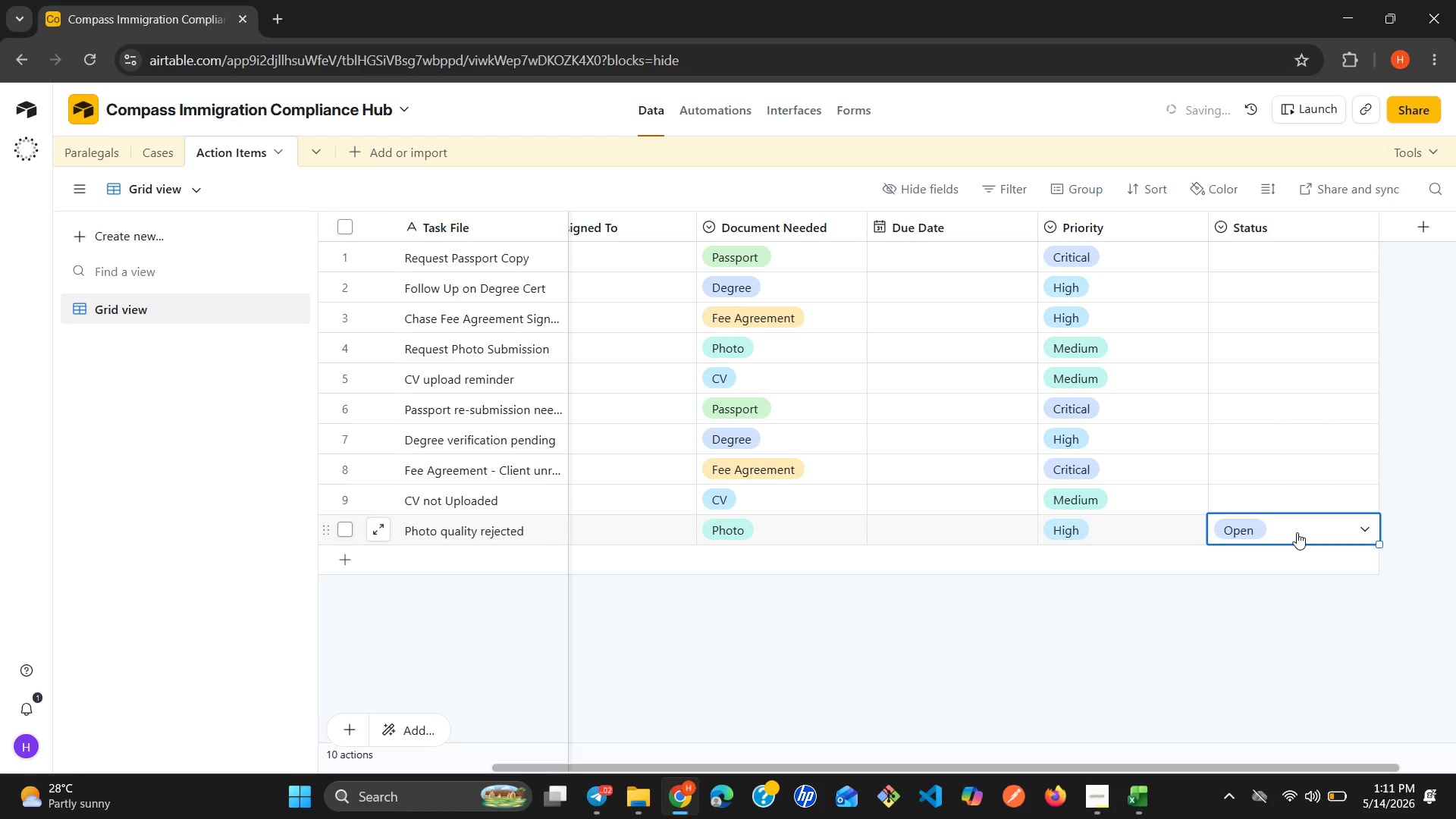 
key(ArrowUp)
 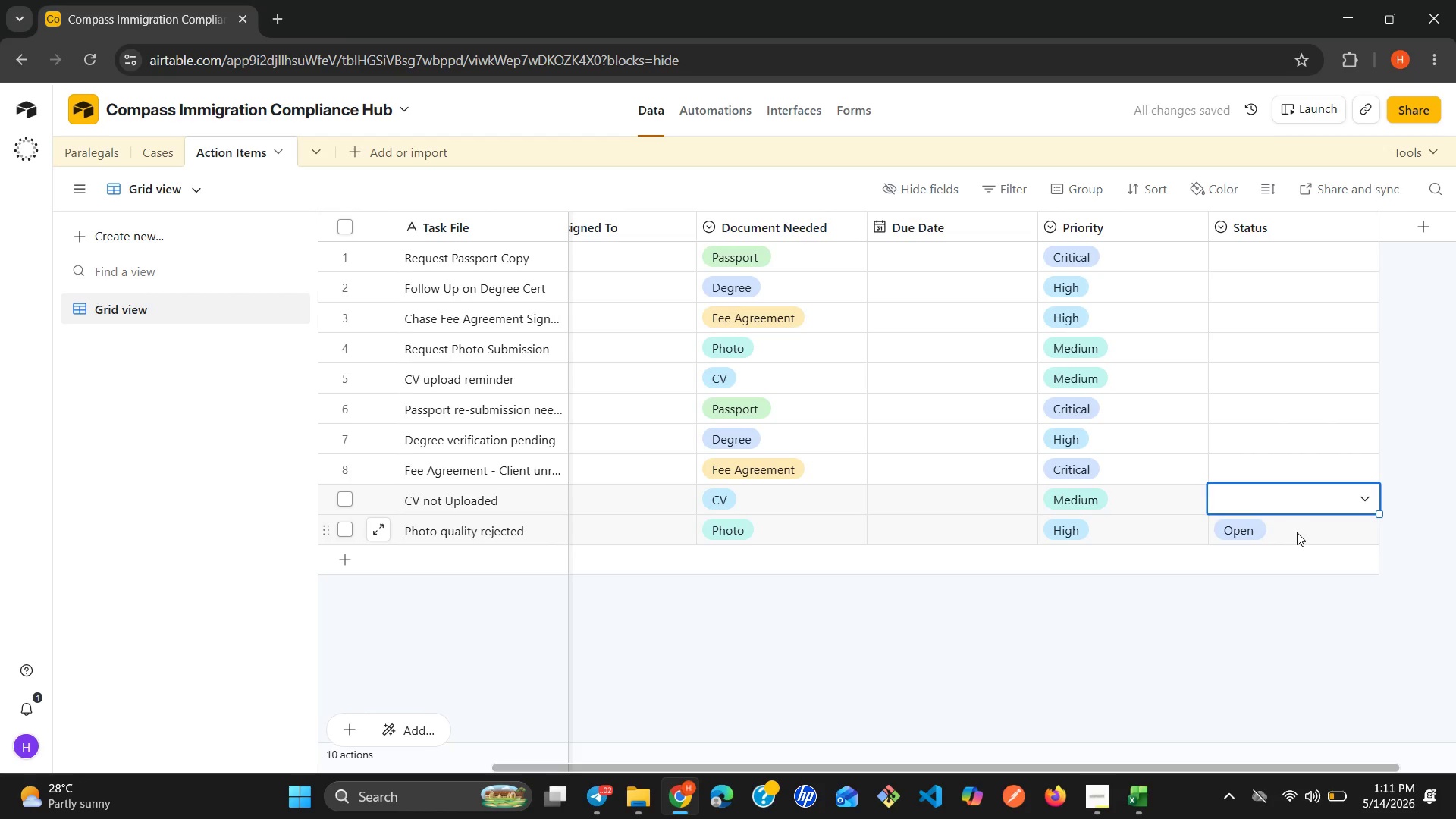 
key(O)
 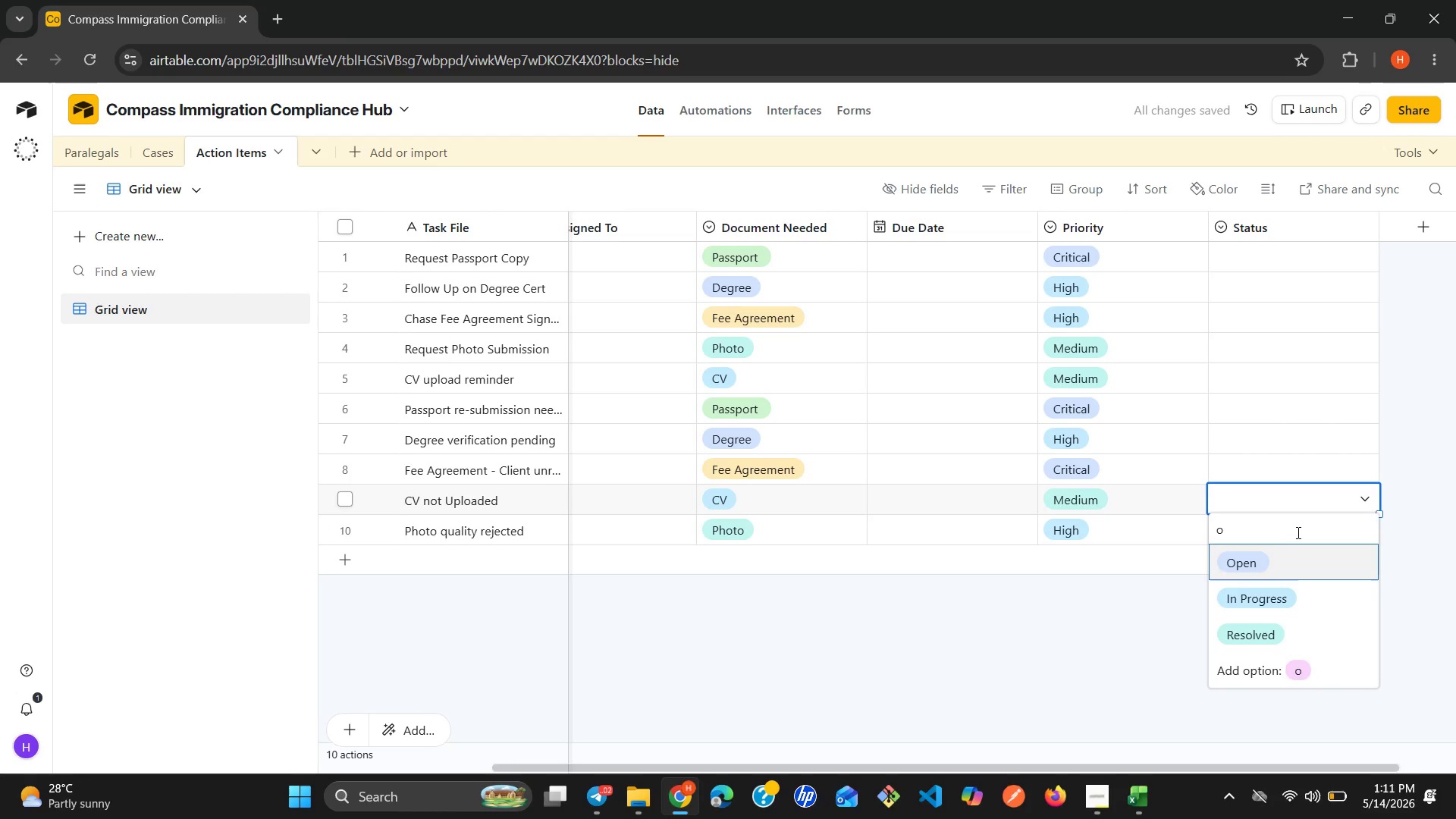 
key(Enter)
 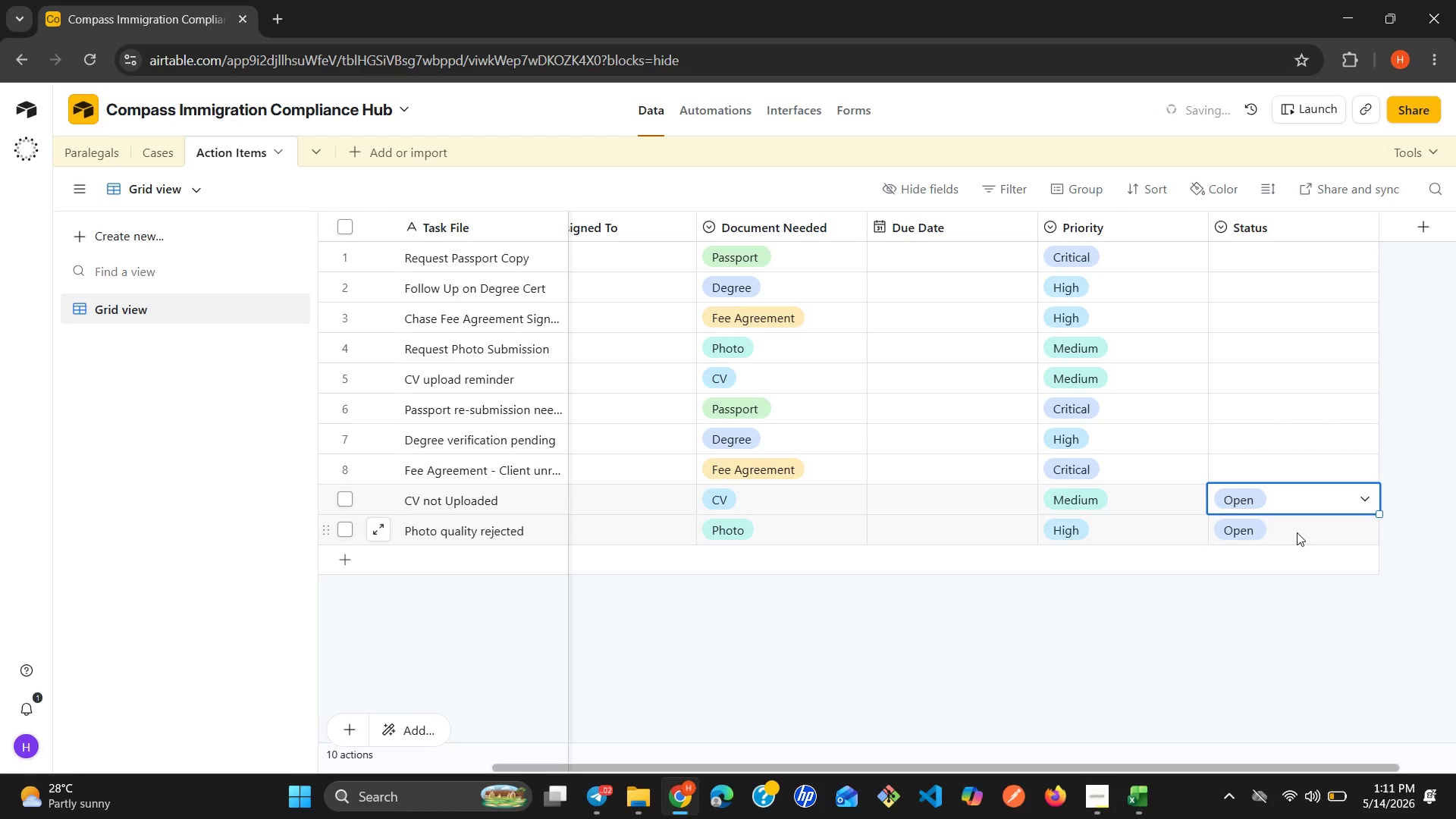 
key(ArrowUp)
 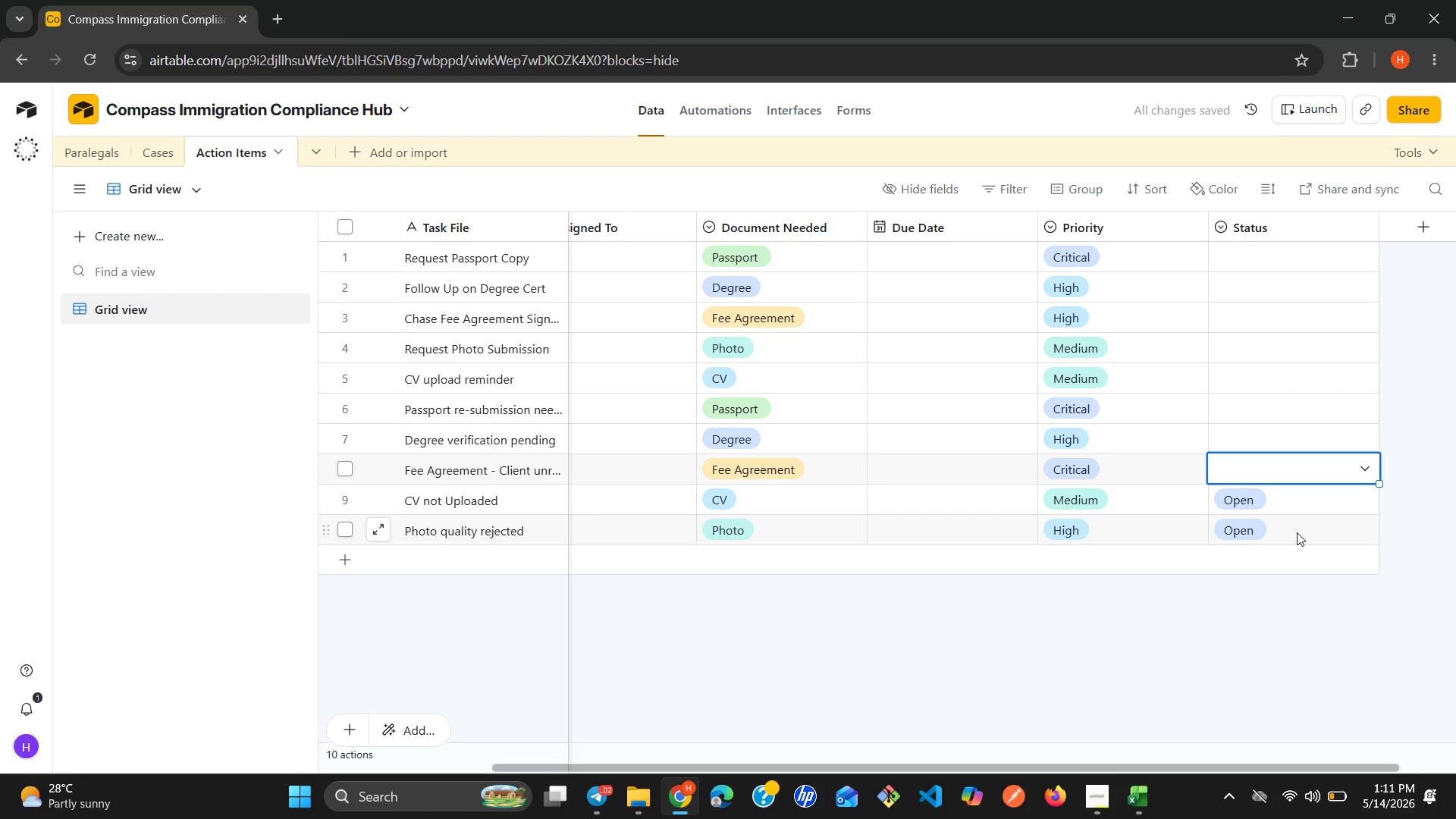 
key(O)
 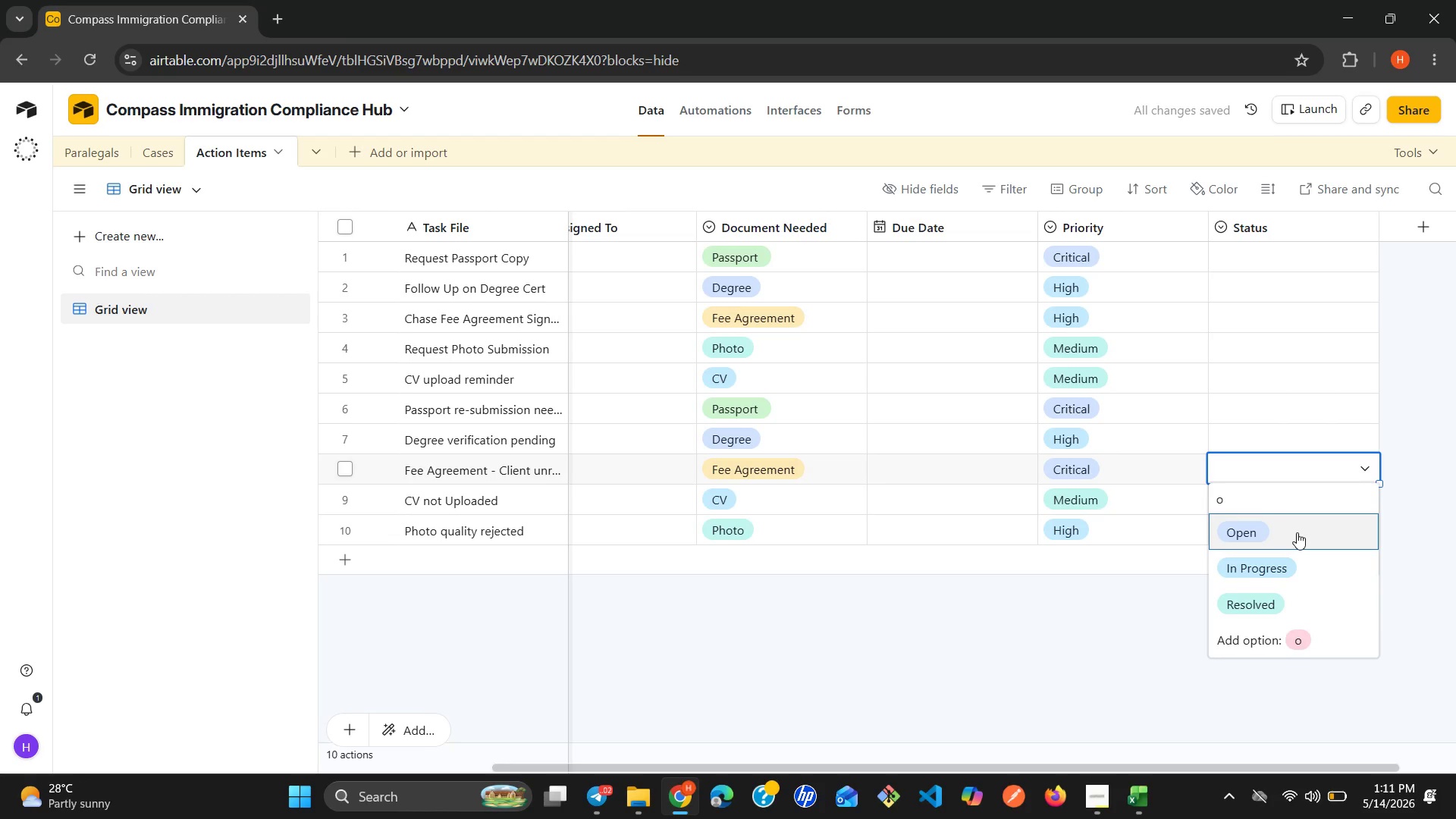 
key(Enter)
 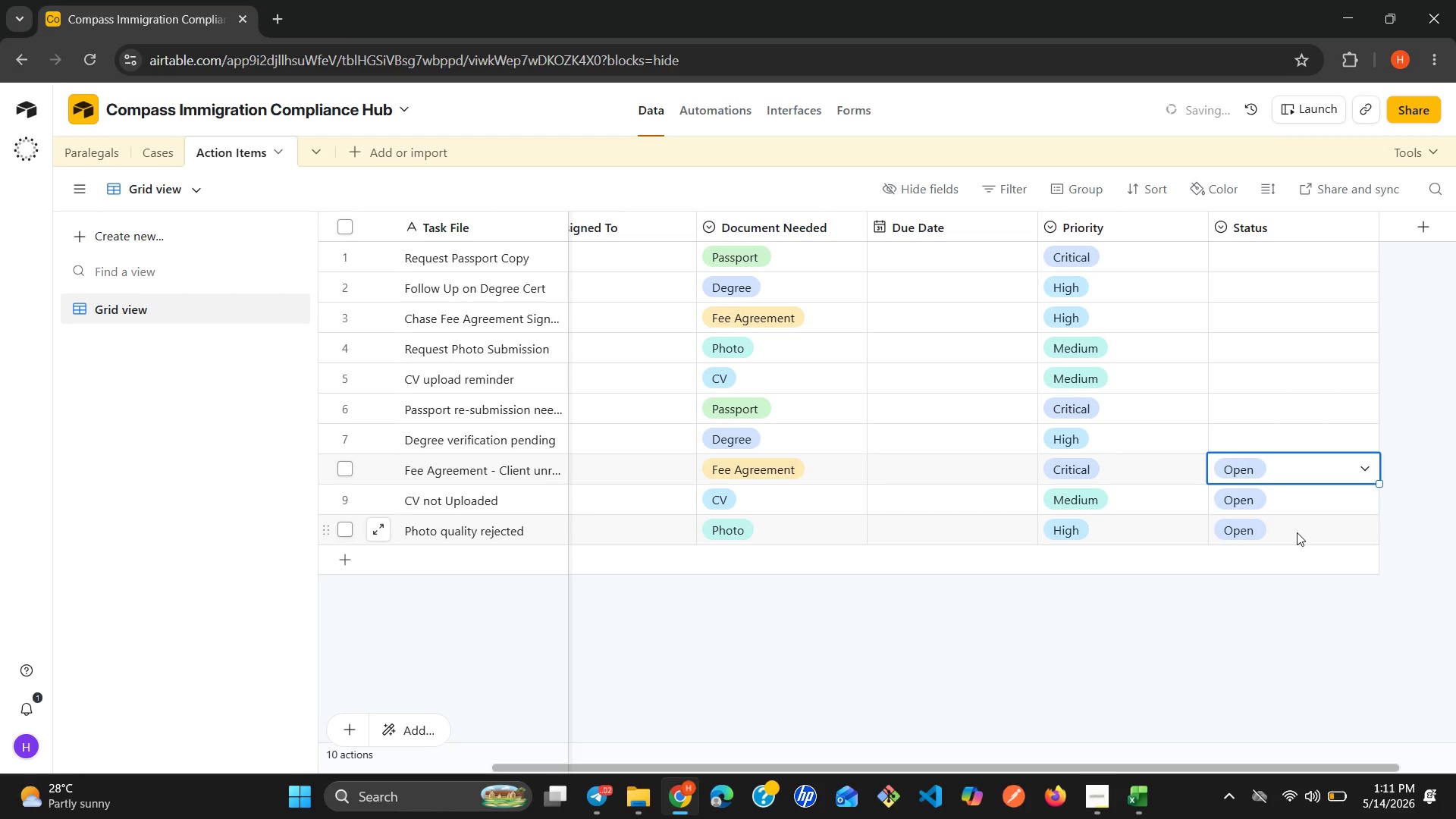 
key(ArrowUp)
 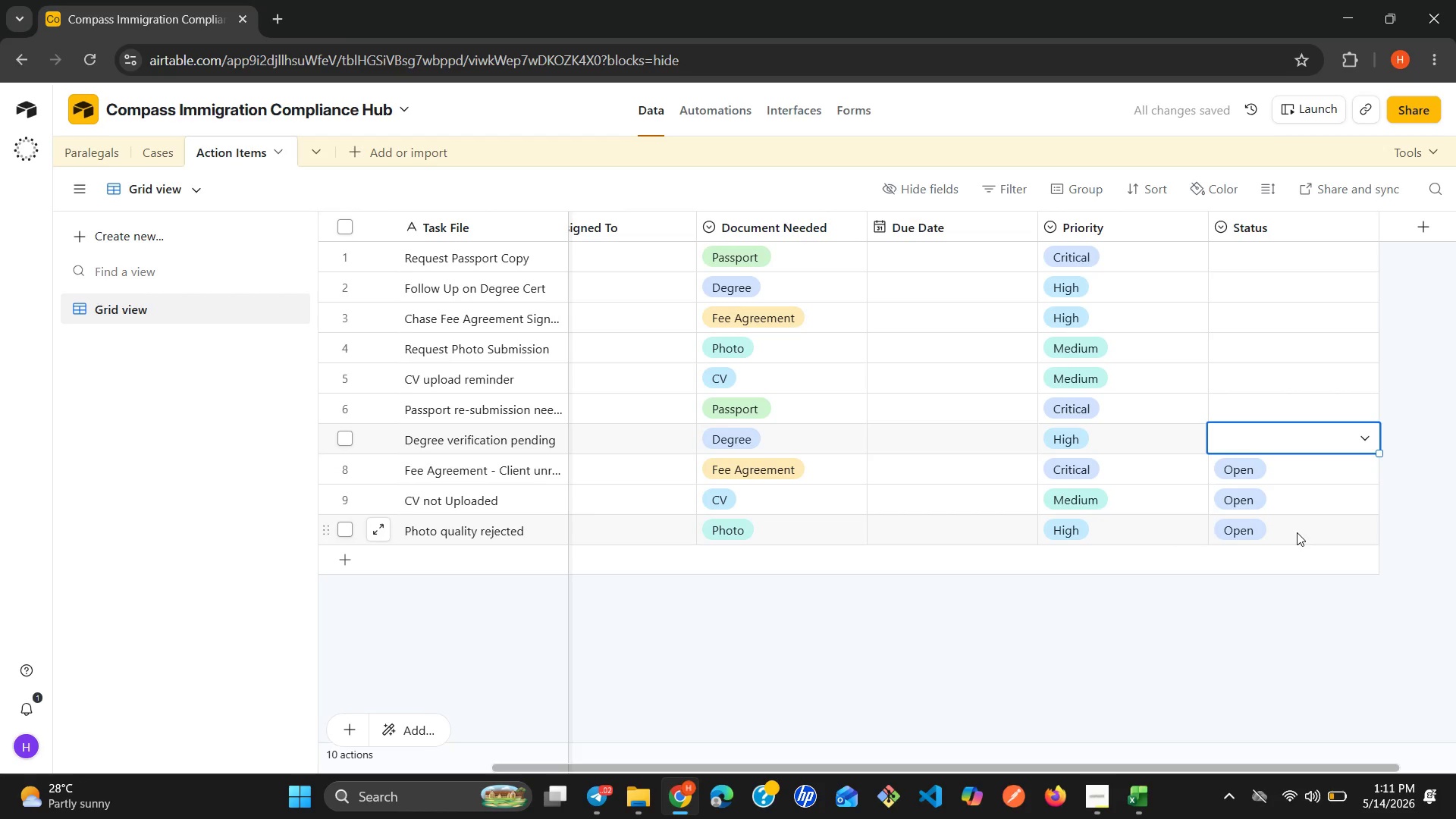 
key(I)
 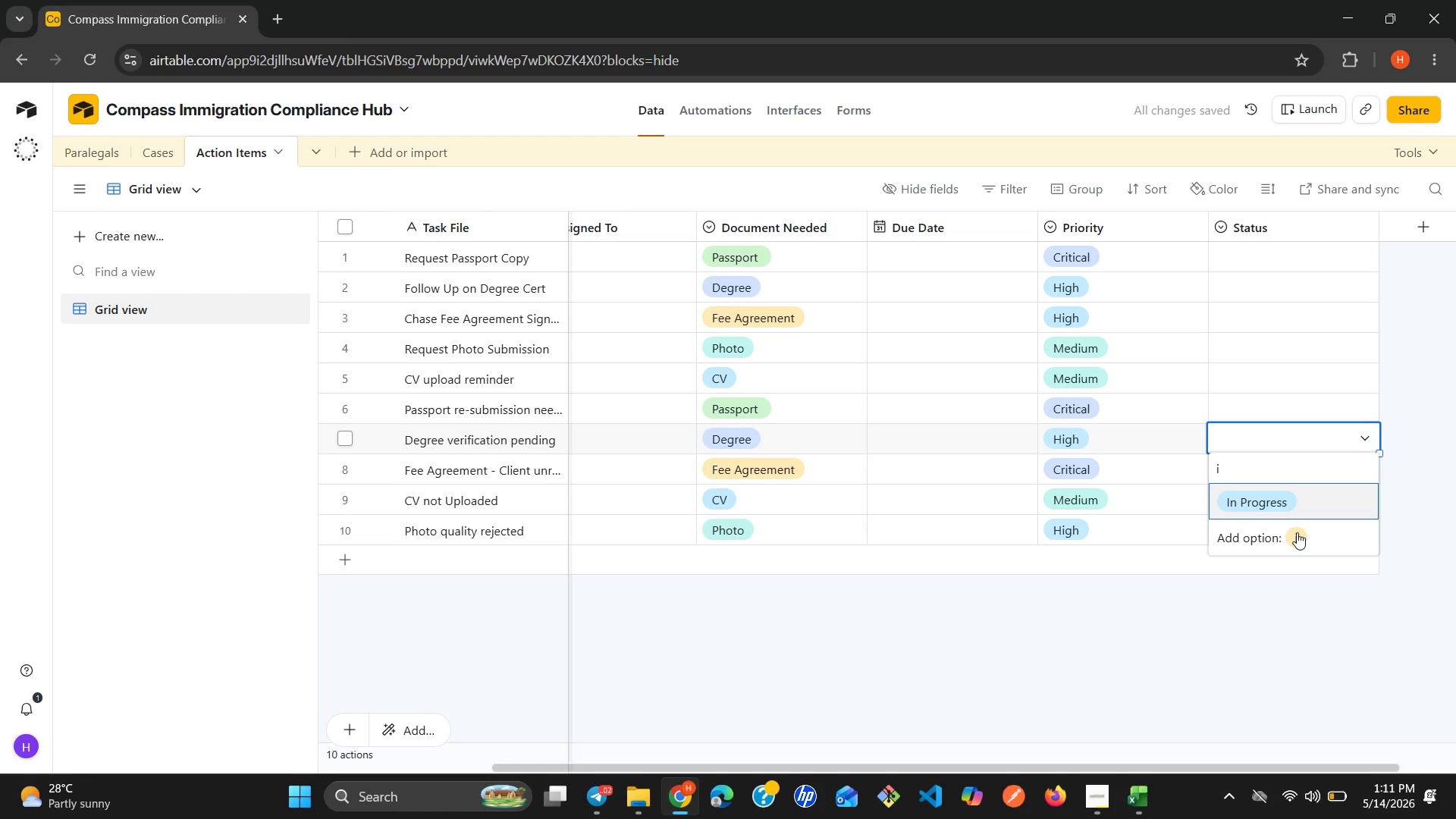 
key(Enter)
 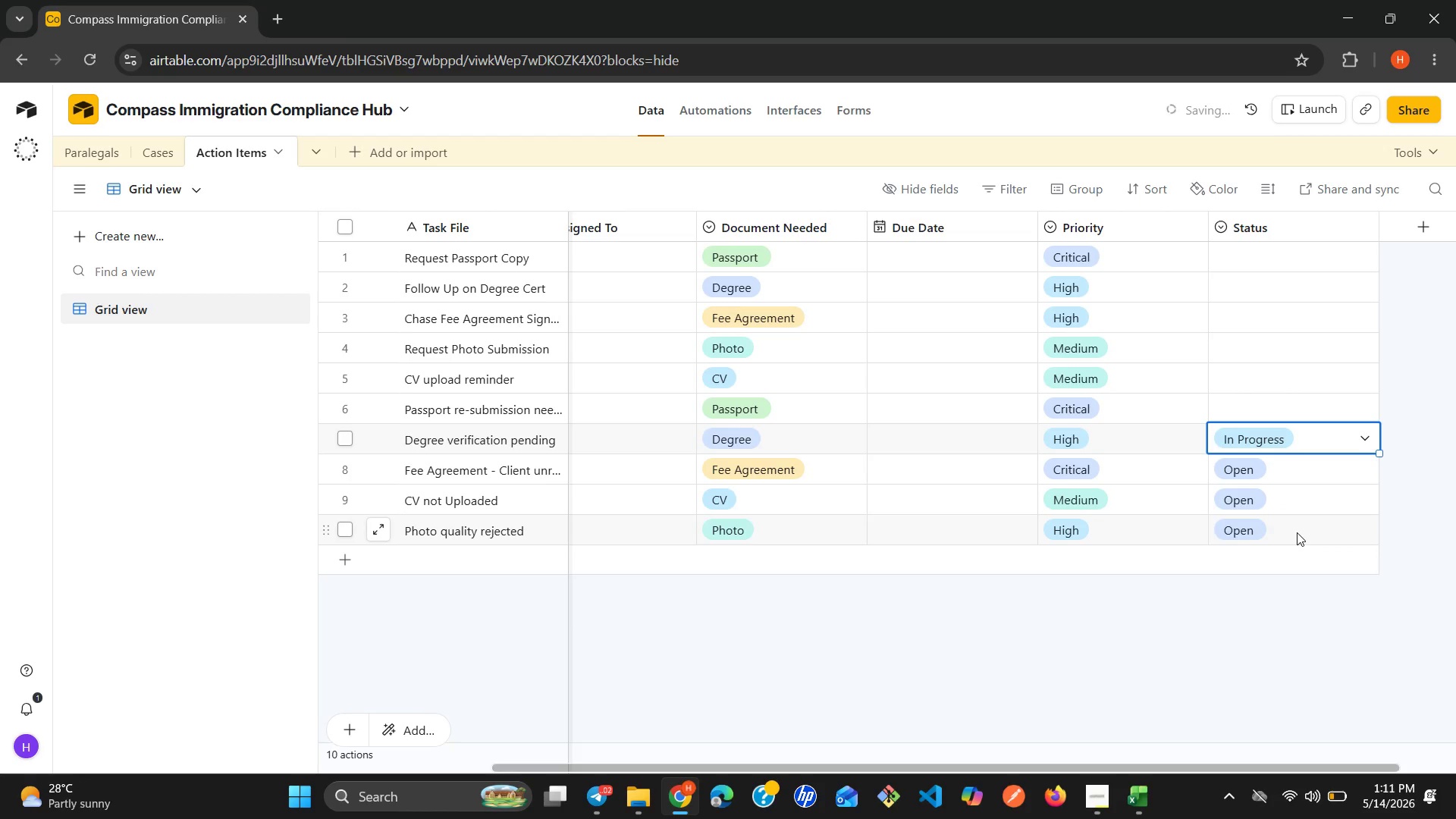 
key(ArrowUp)
 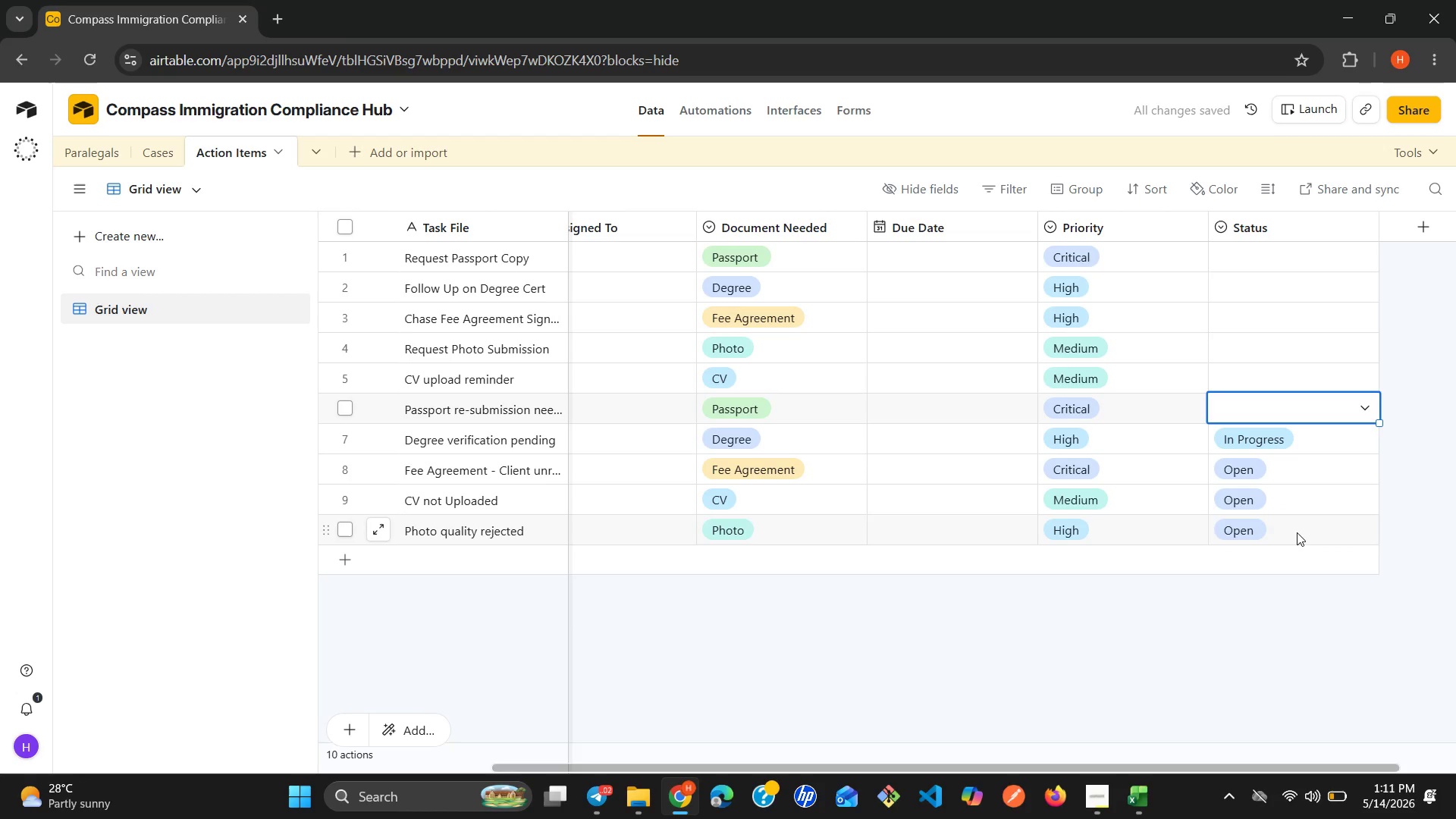 
key(O)
 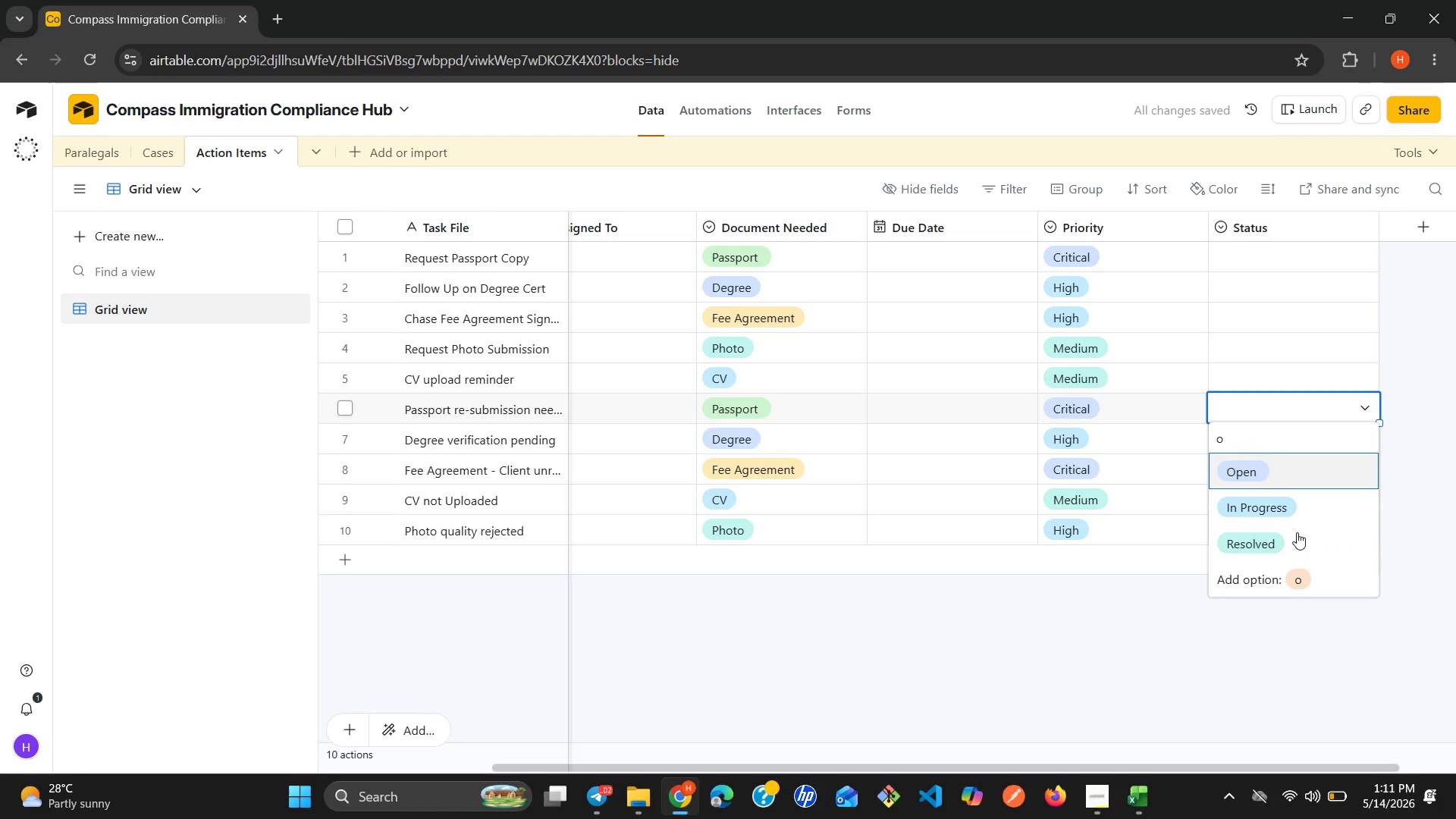 
key(Enter)
 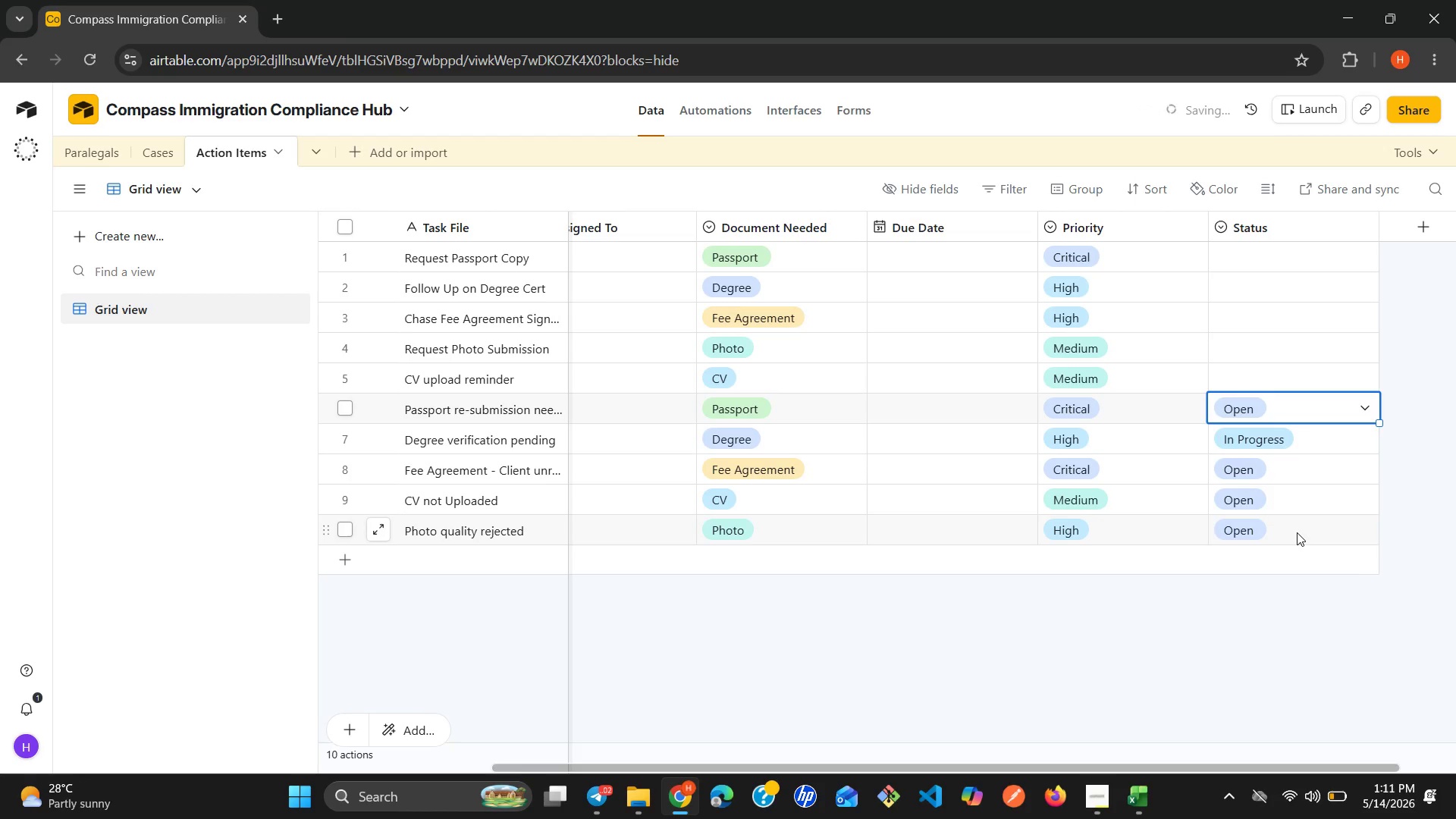 
key(ArrowUp)
 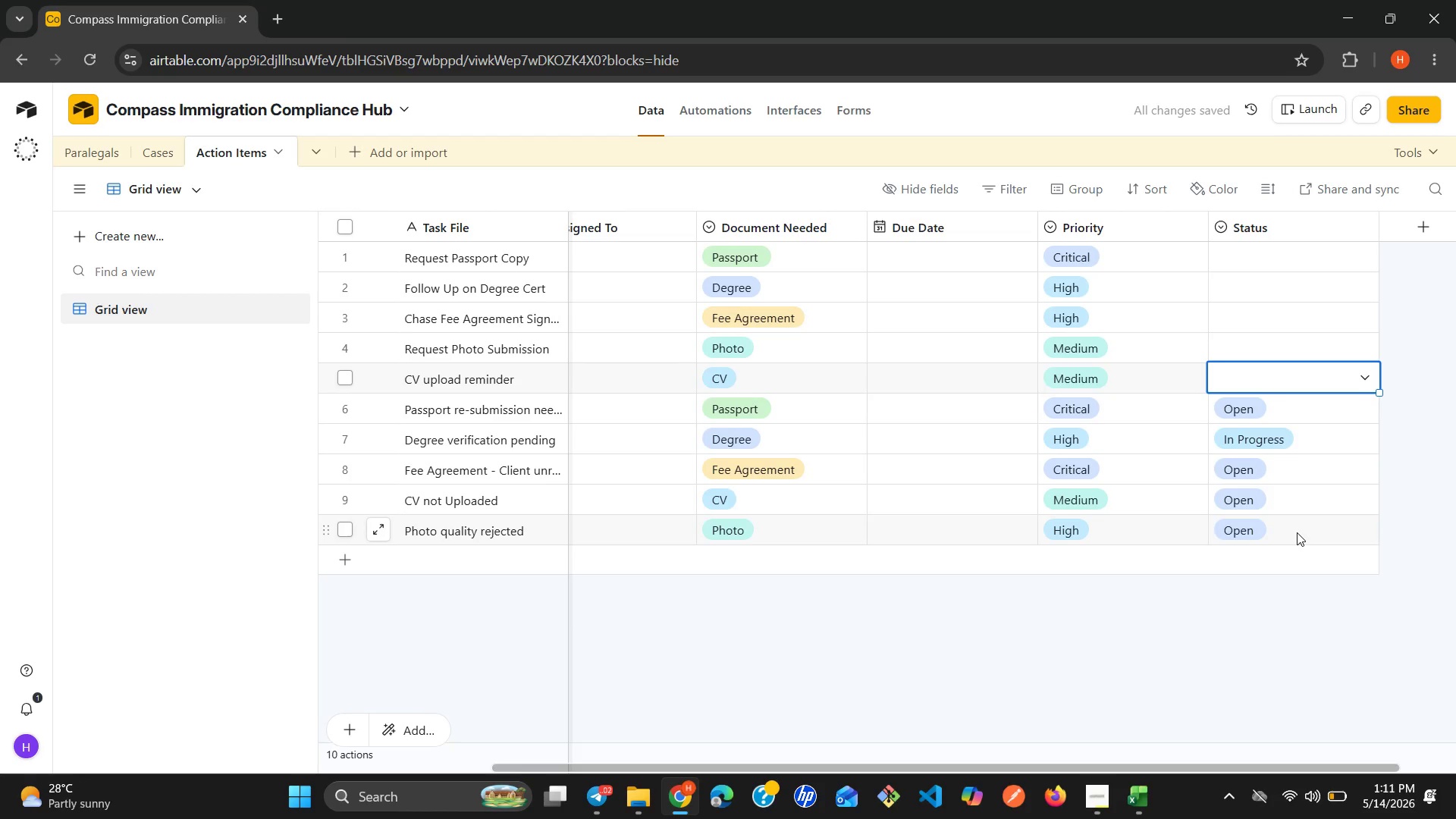 
key(O)
 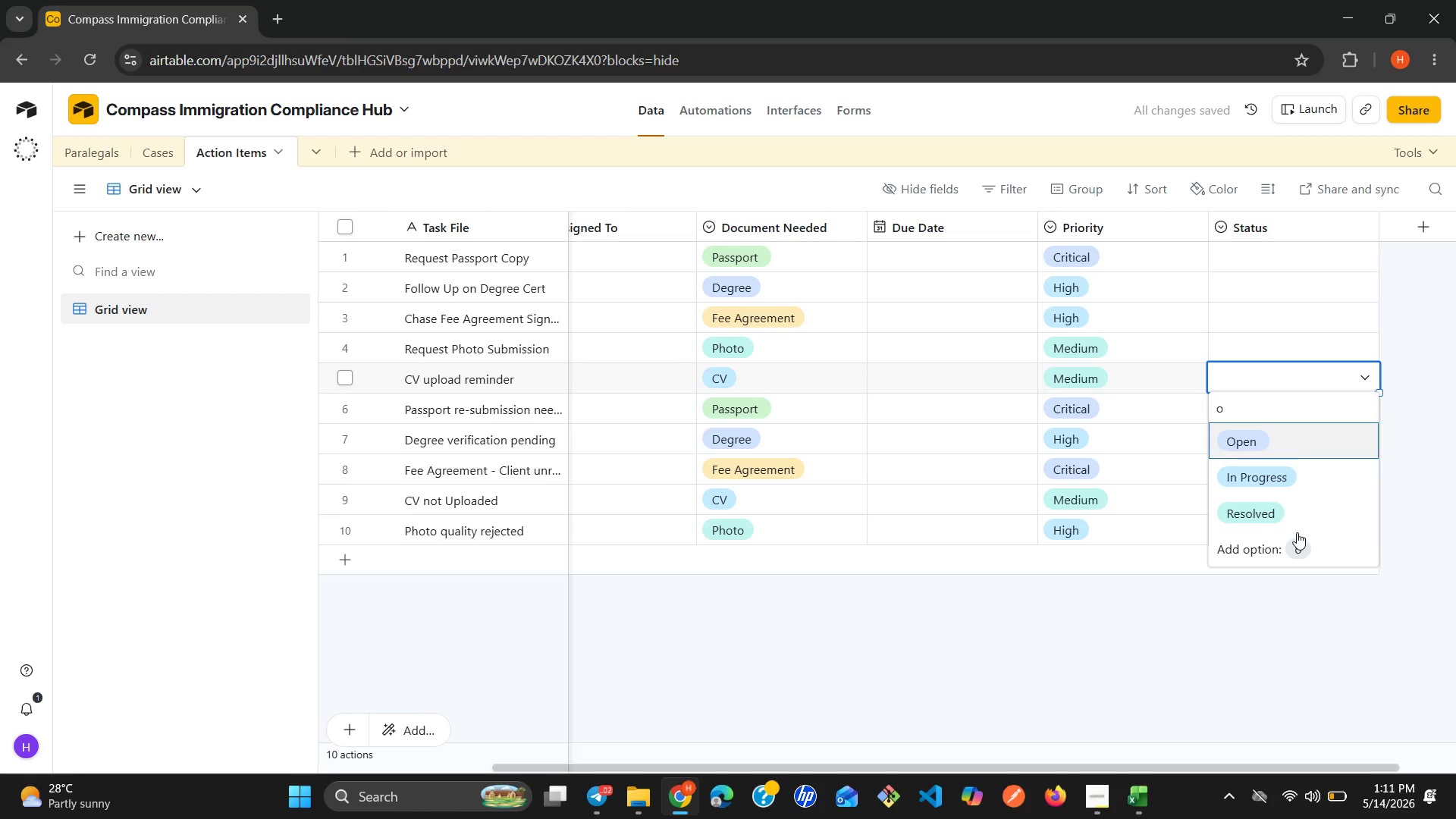 
key(Enter)
 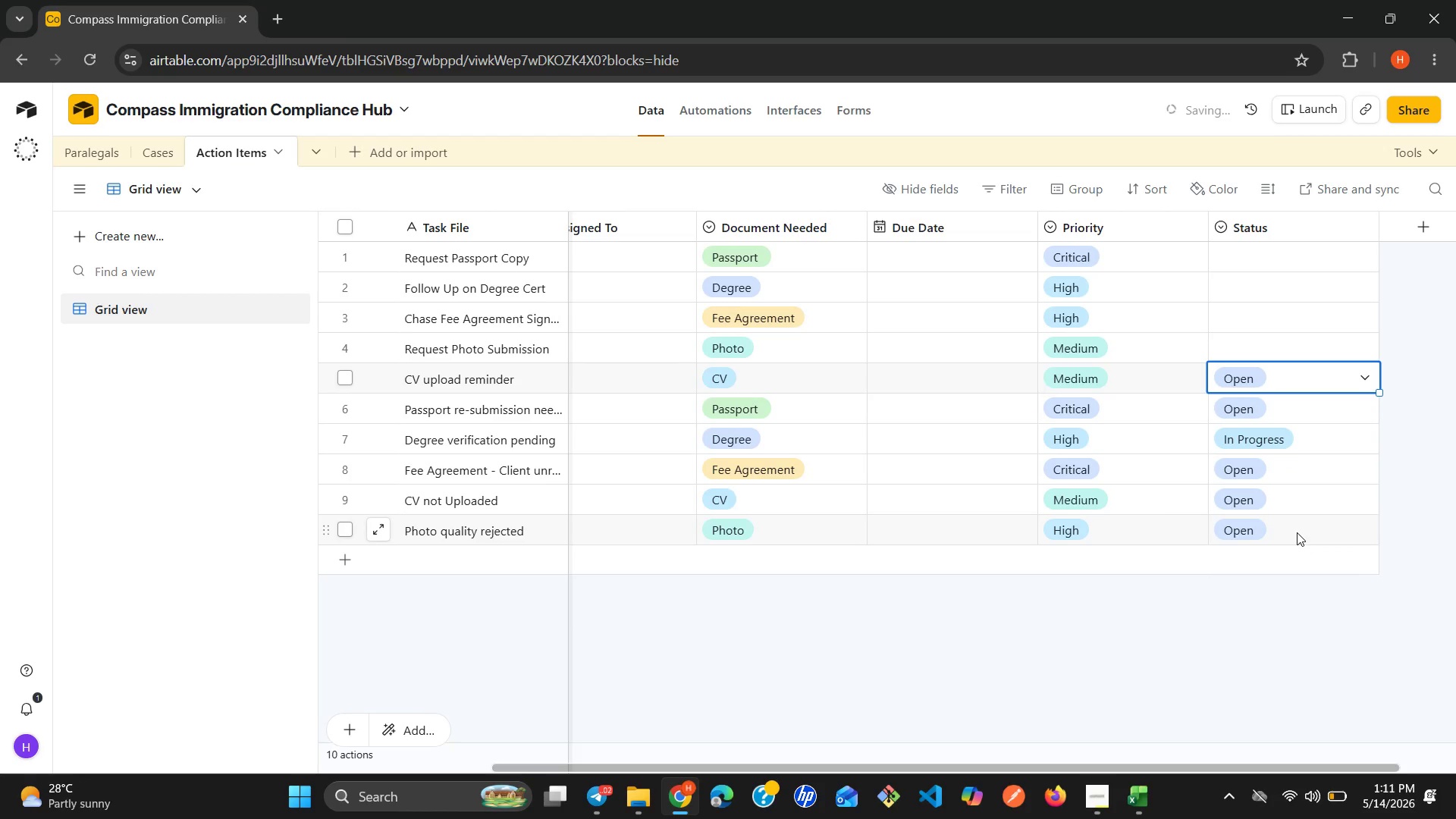 
key(ArrowUp)
 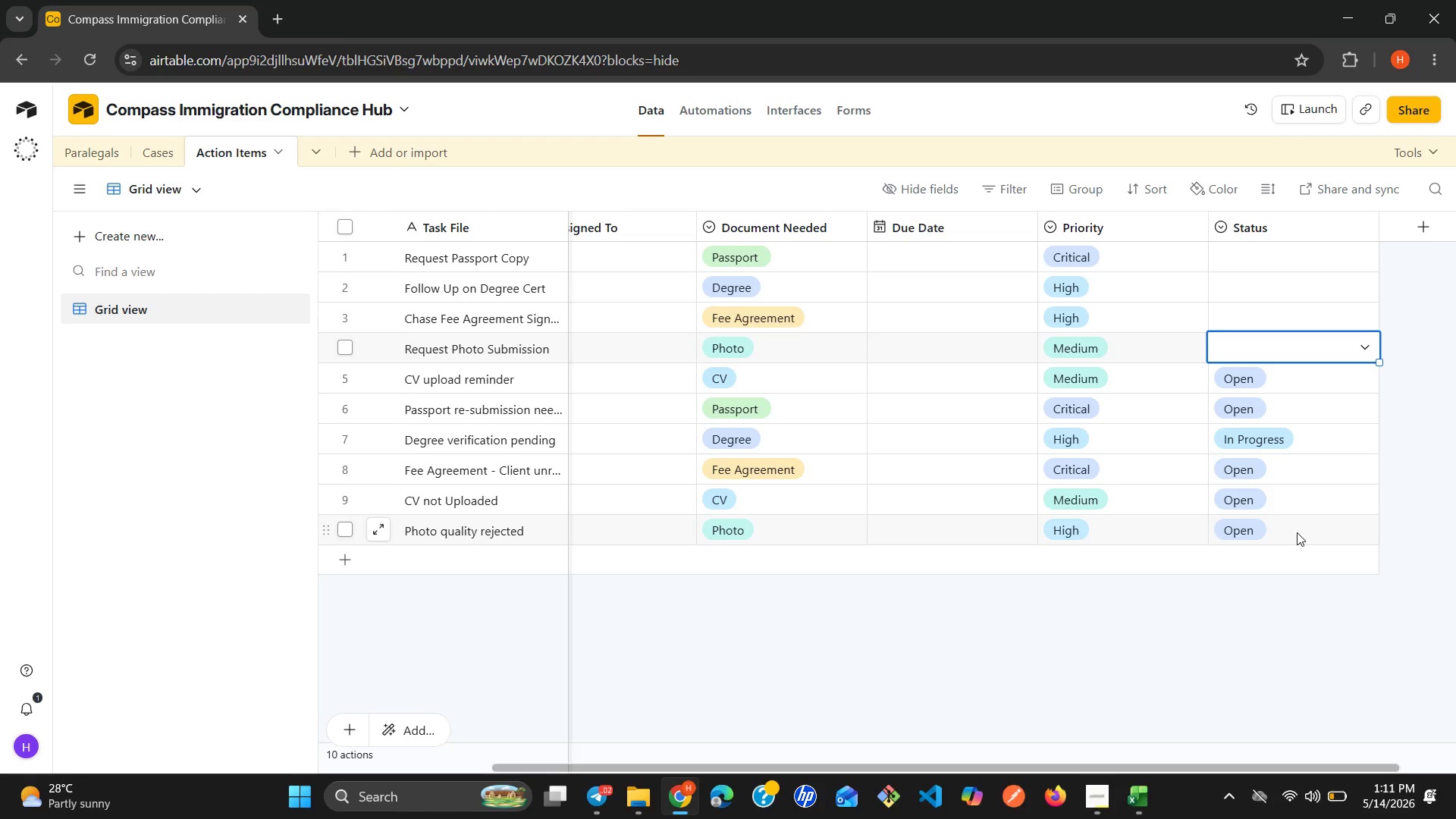 
wait(7.27)
 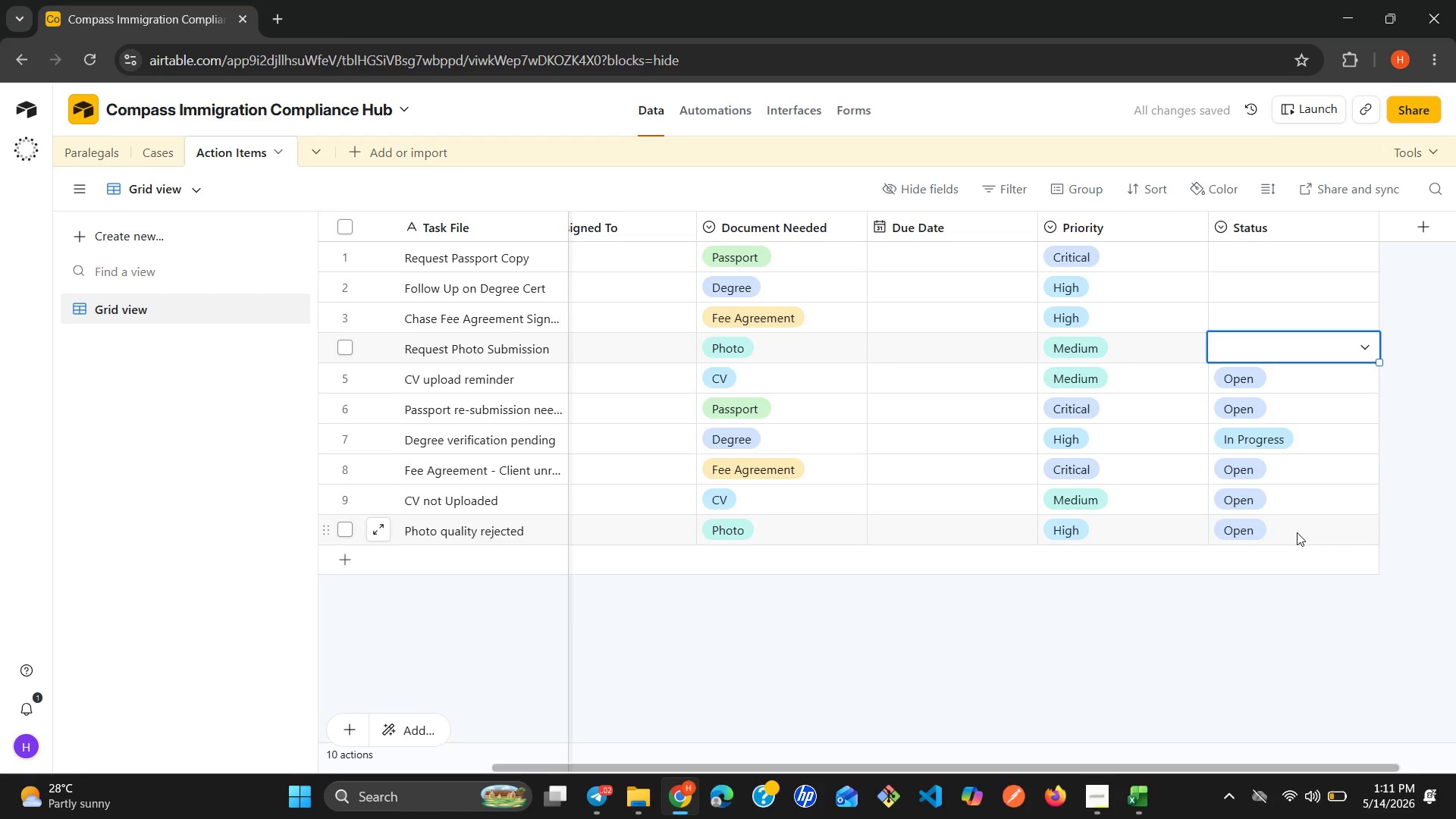 
key(I)
 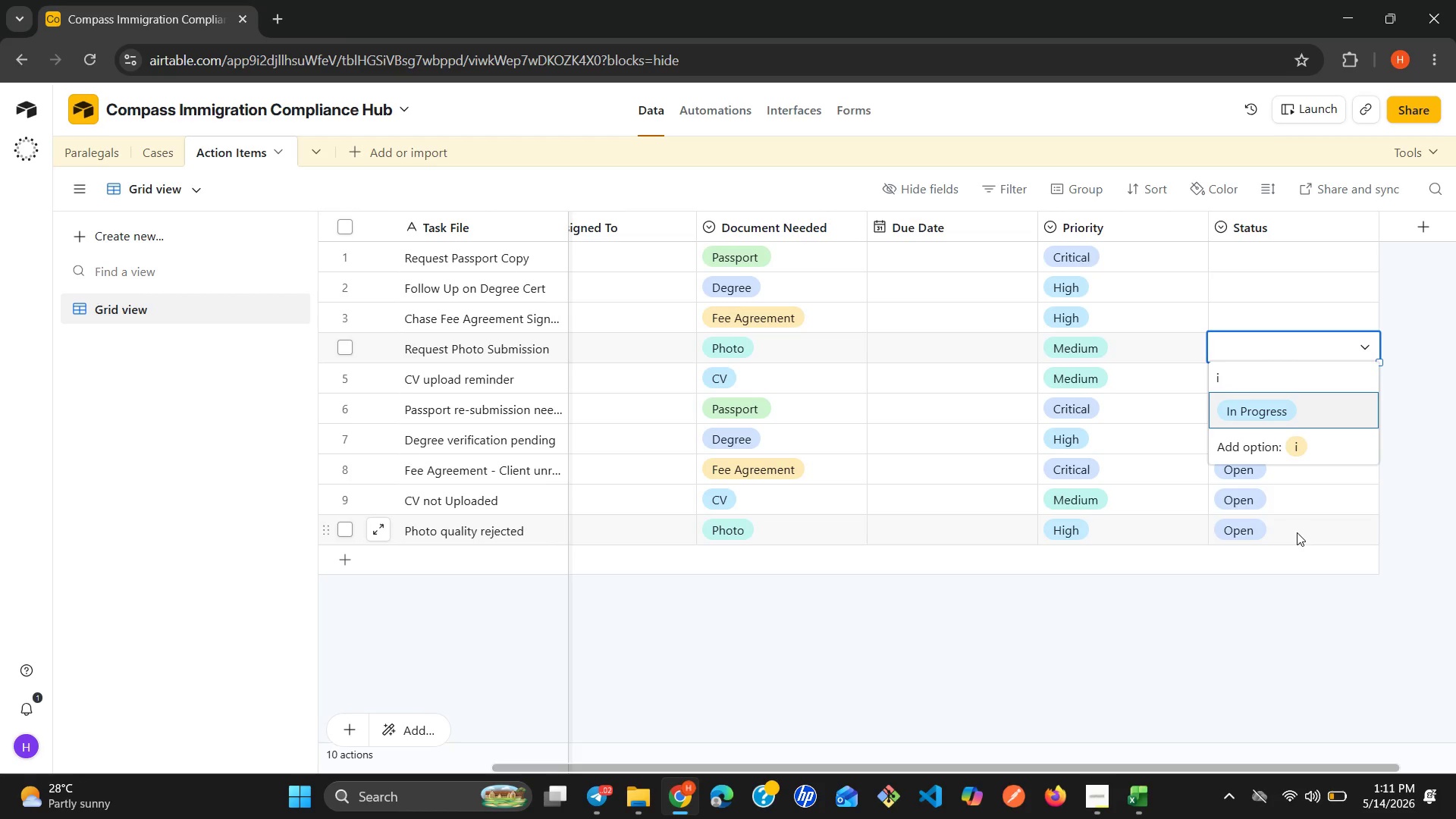 
key(Enter)
 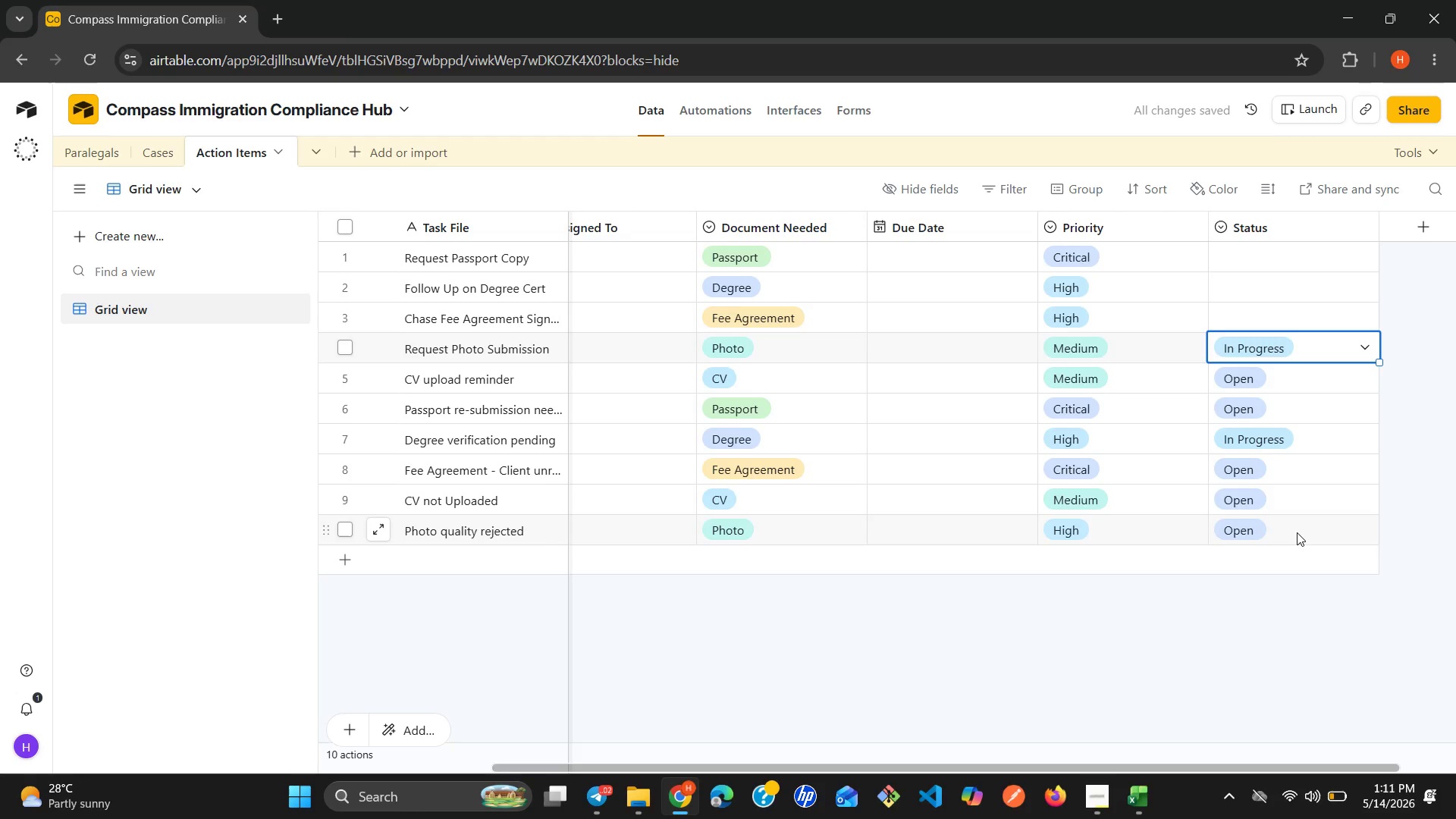 
key(ArrowUp)
 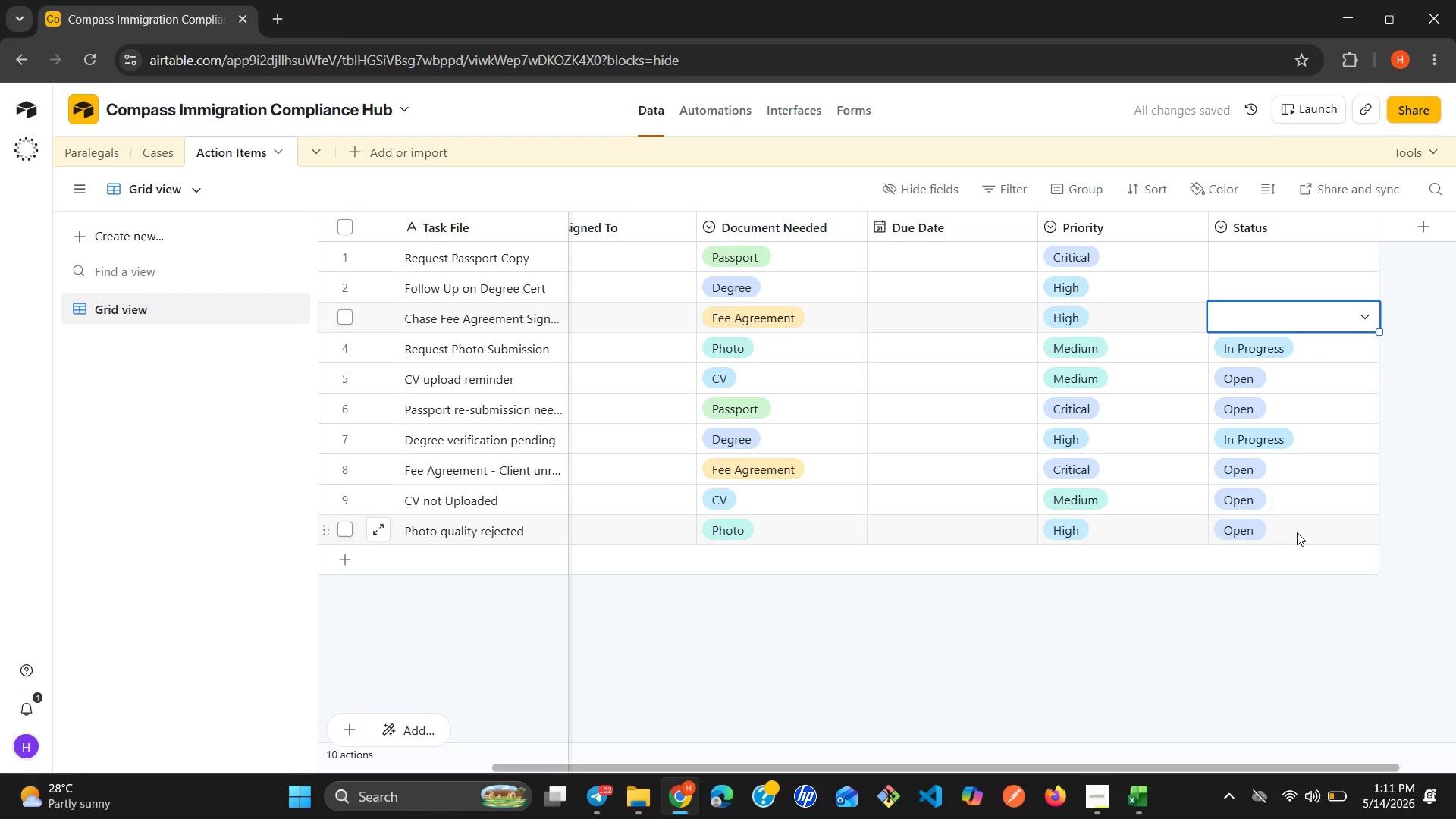 
key(O)
 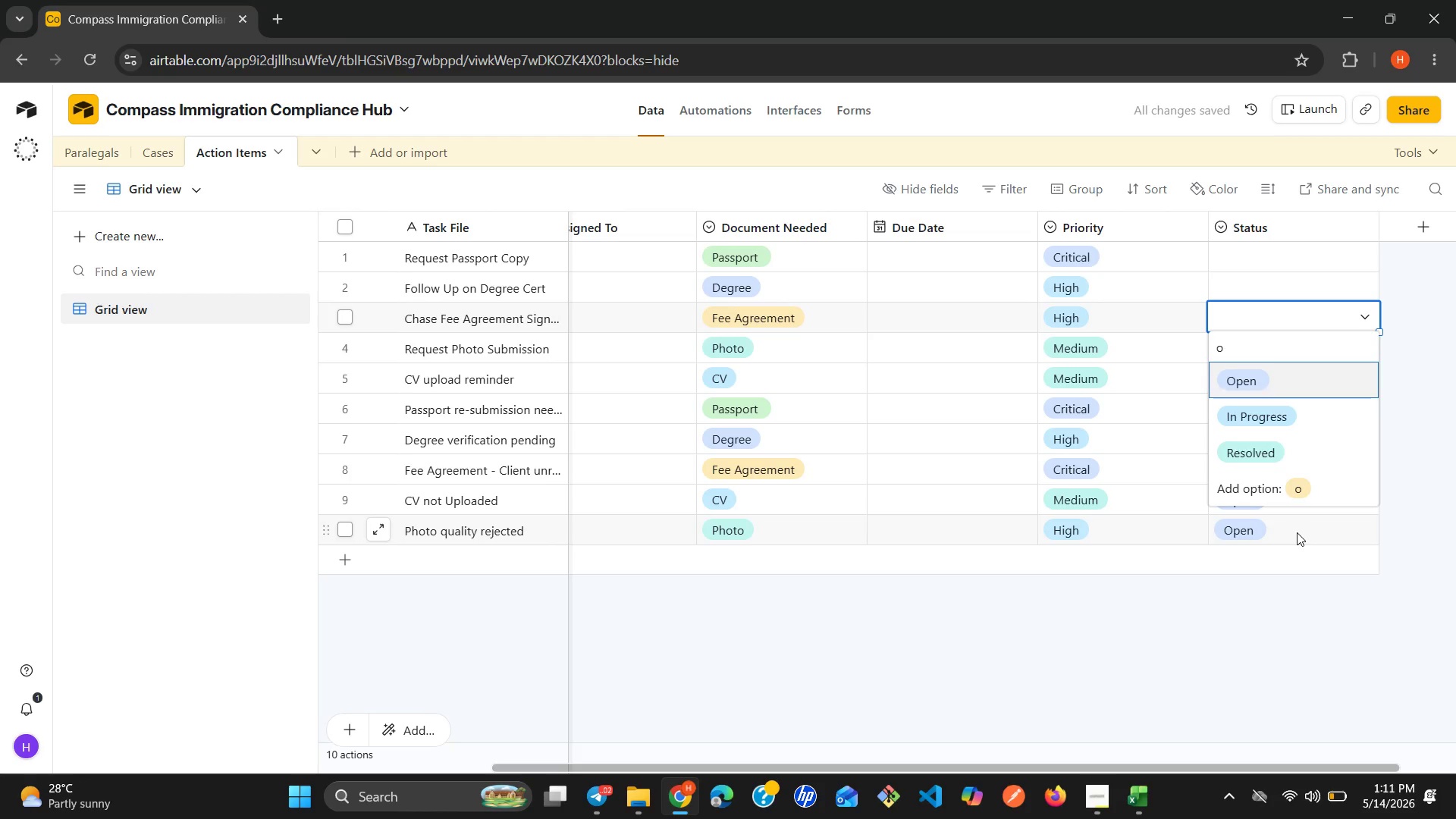 
key(Enter)
 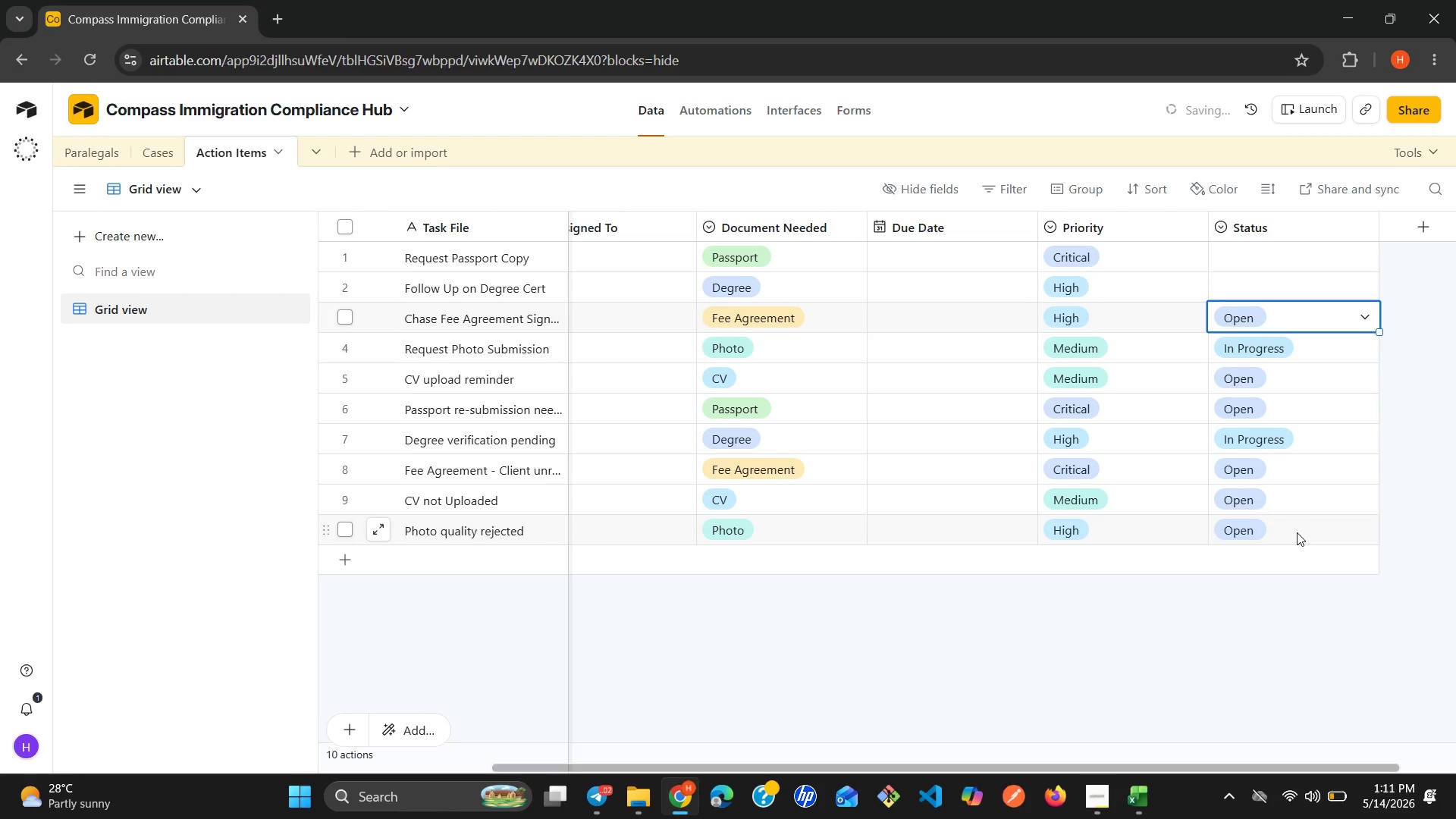 
key(ArrowUp)
 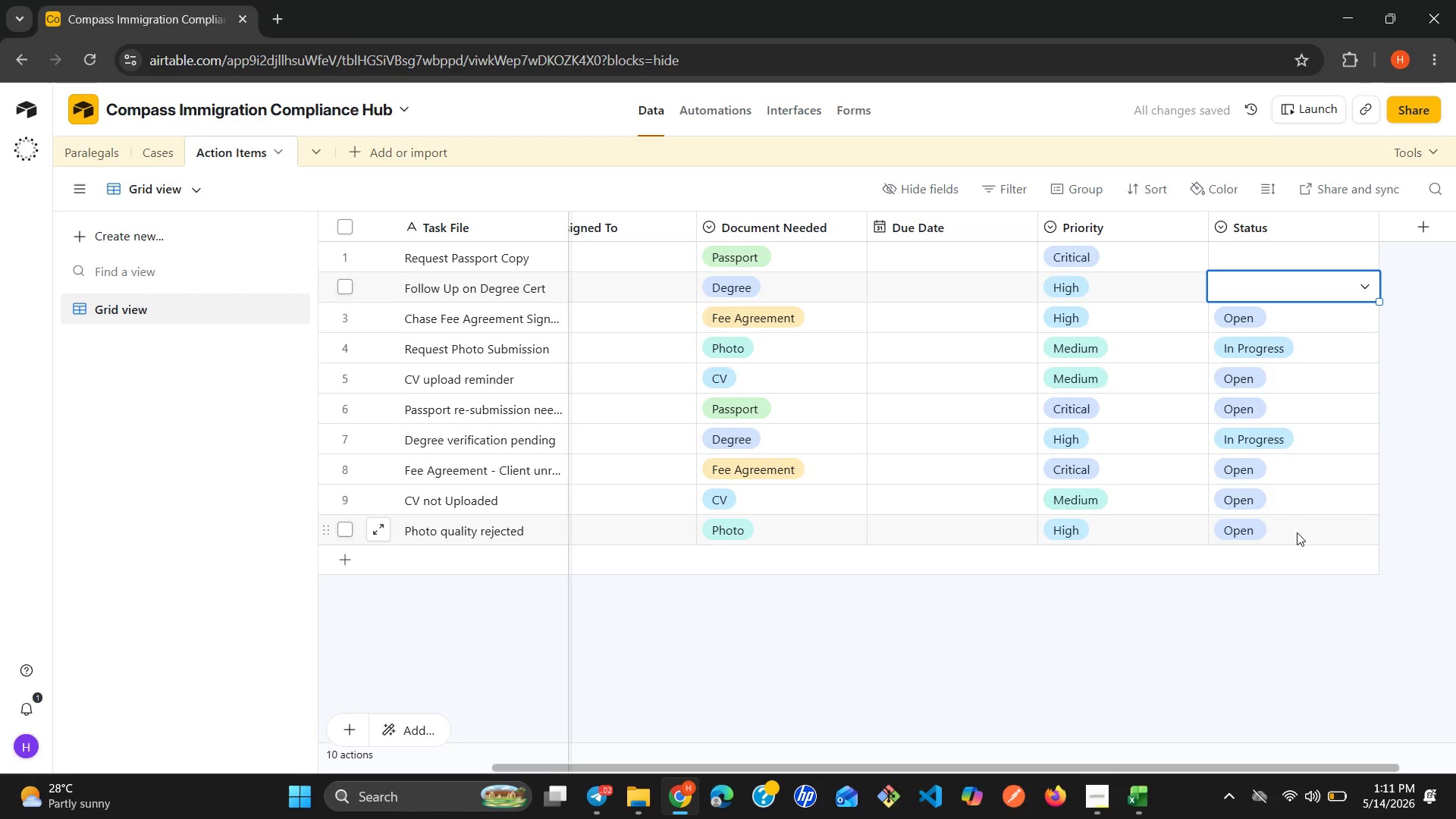 
key(O)
 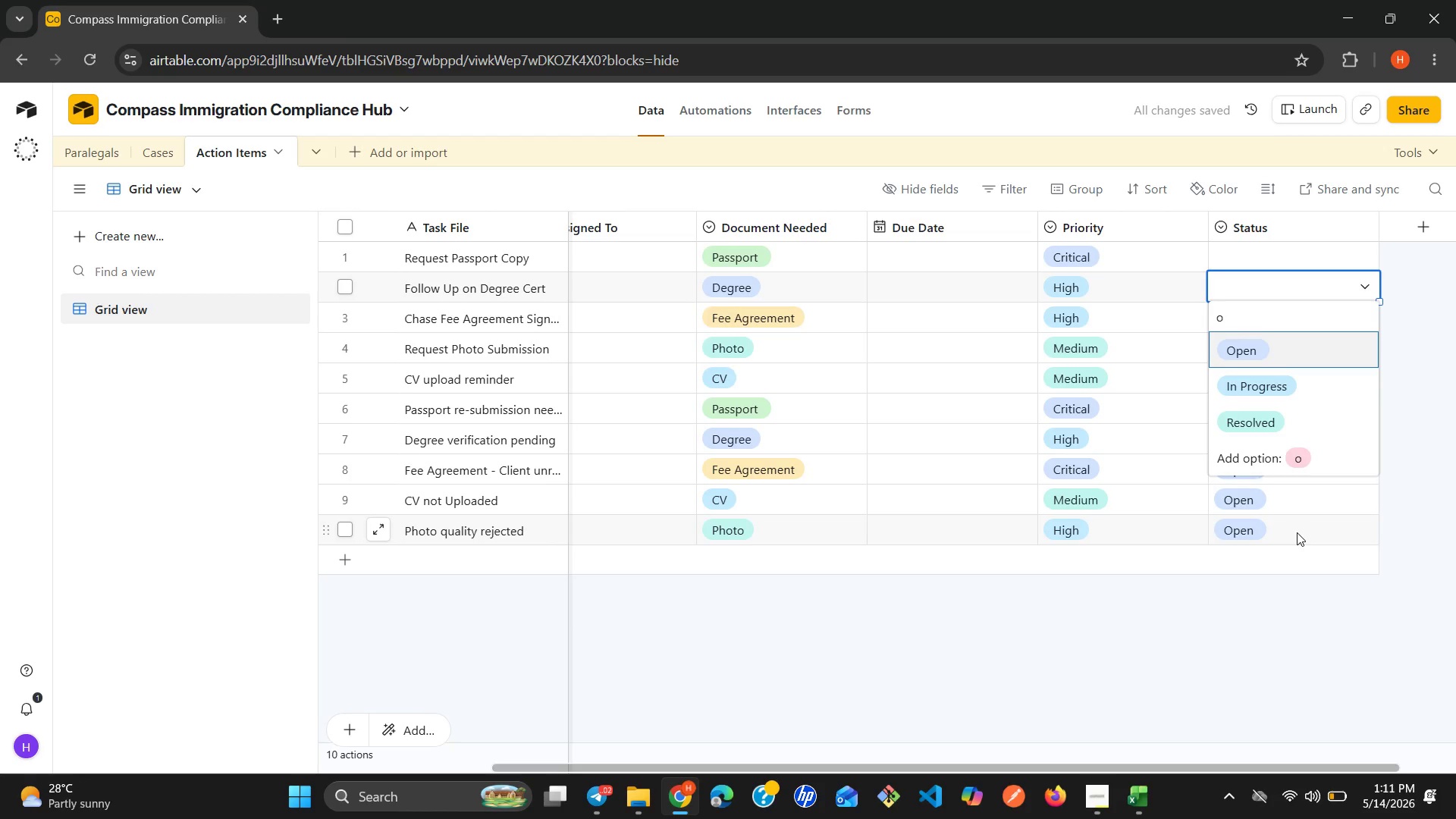 
key(Enter)
 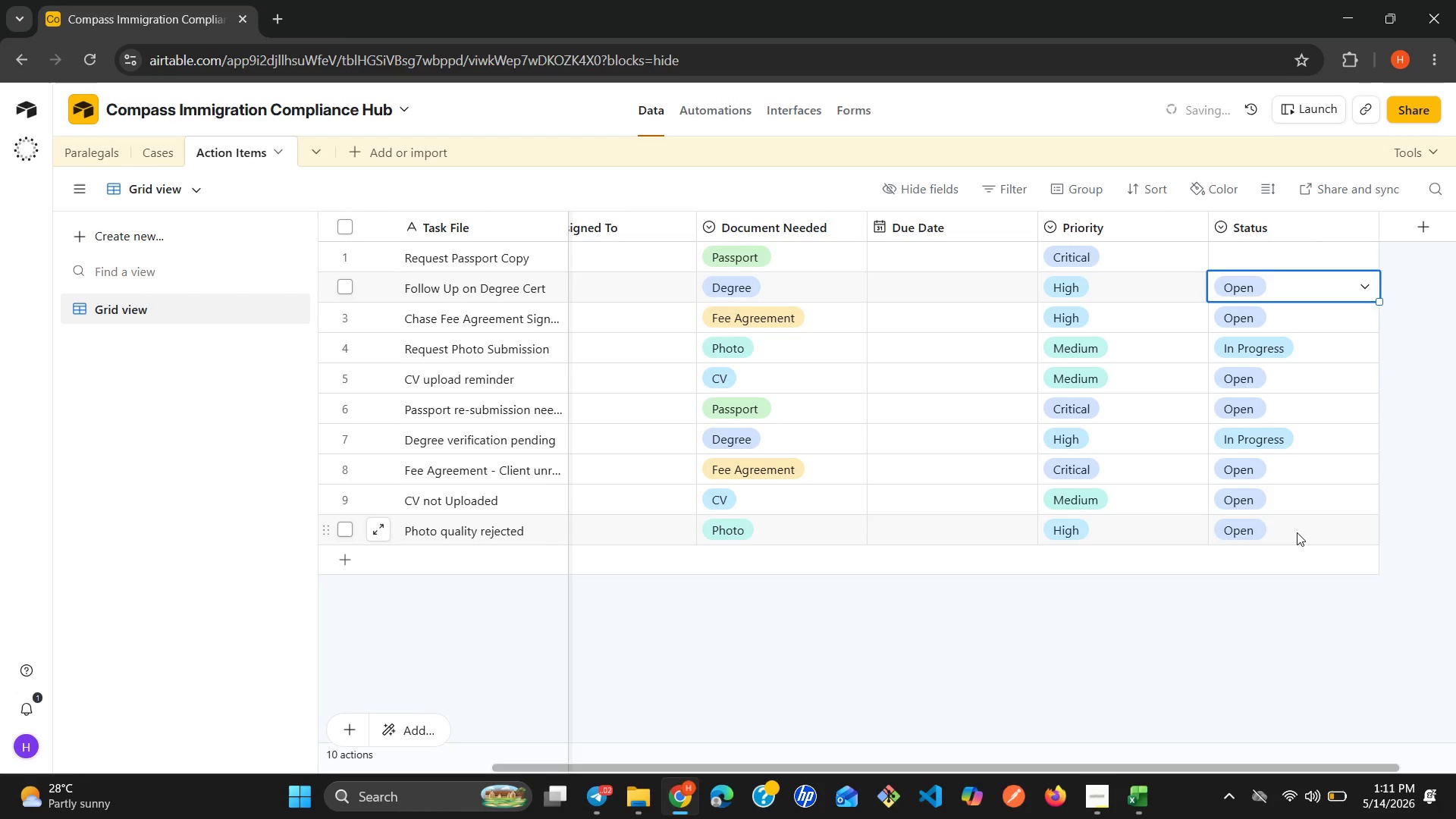 
key(ArrowUp)
 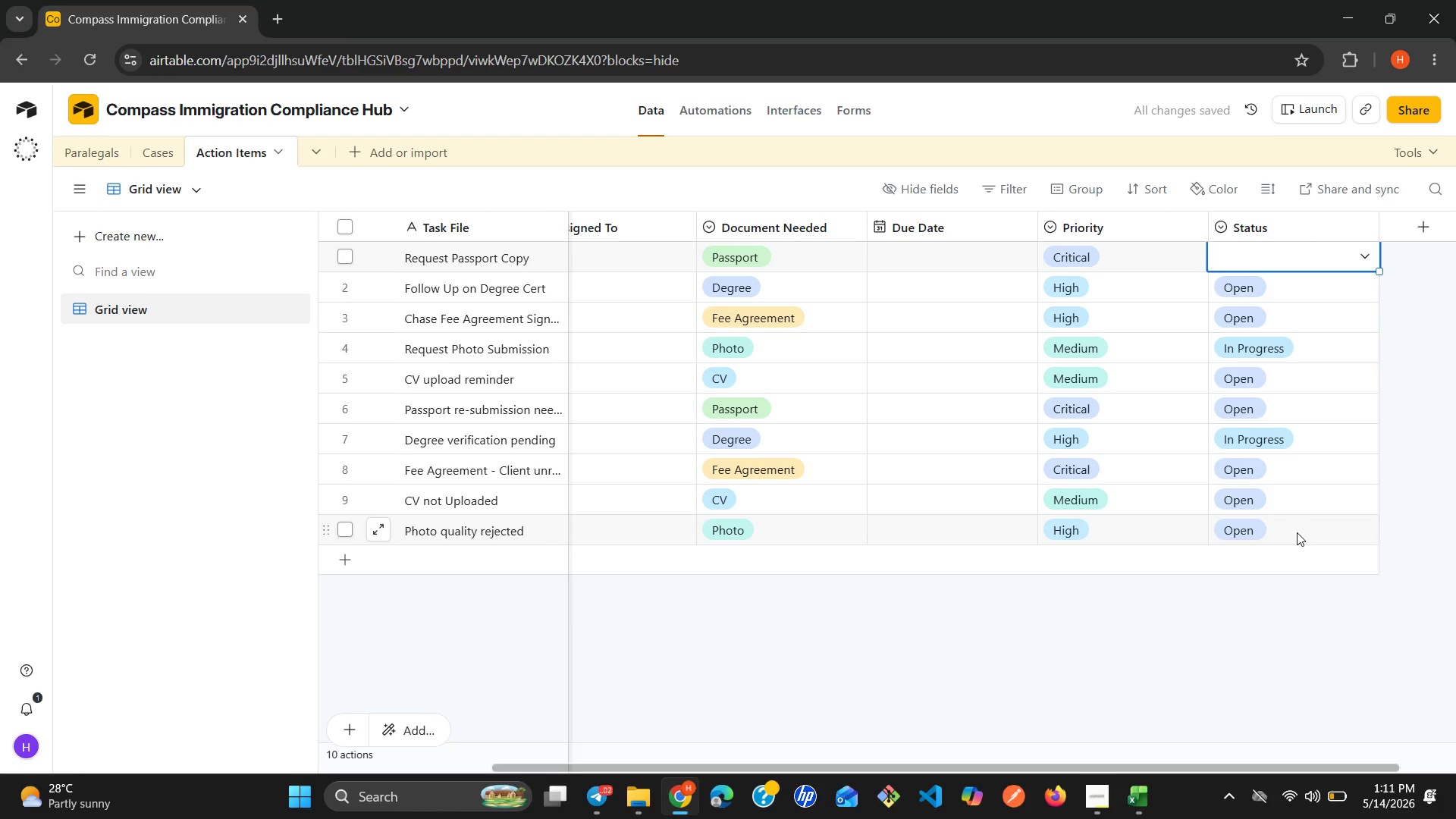 
wait(6.36)
 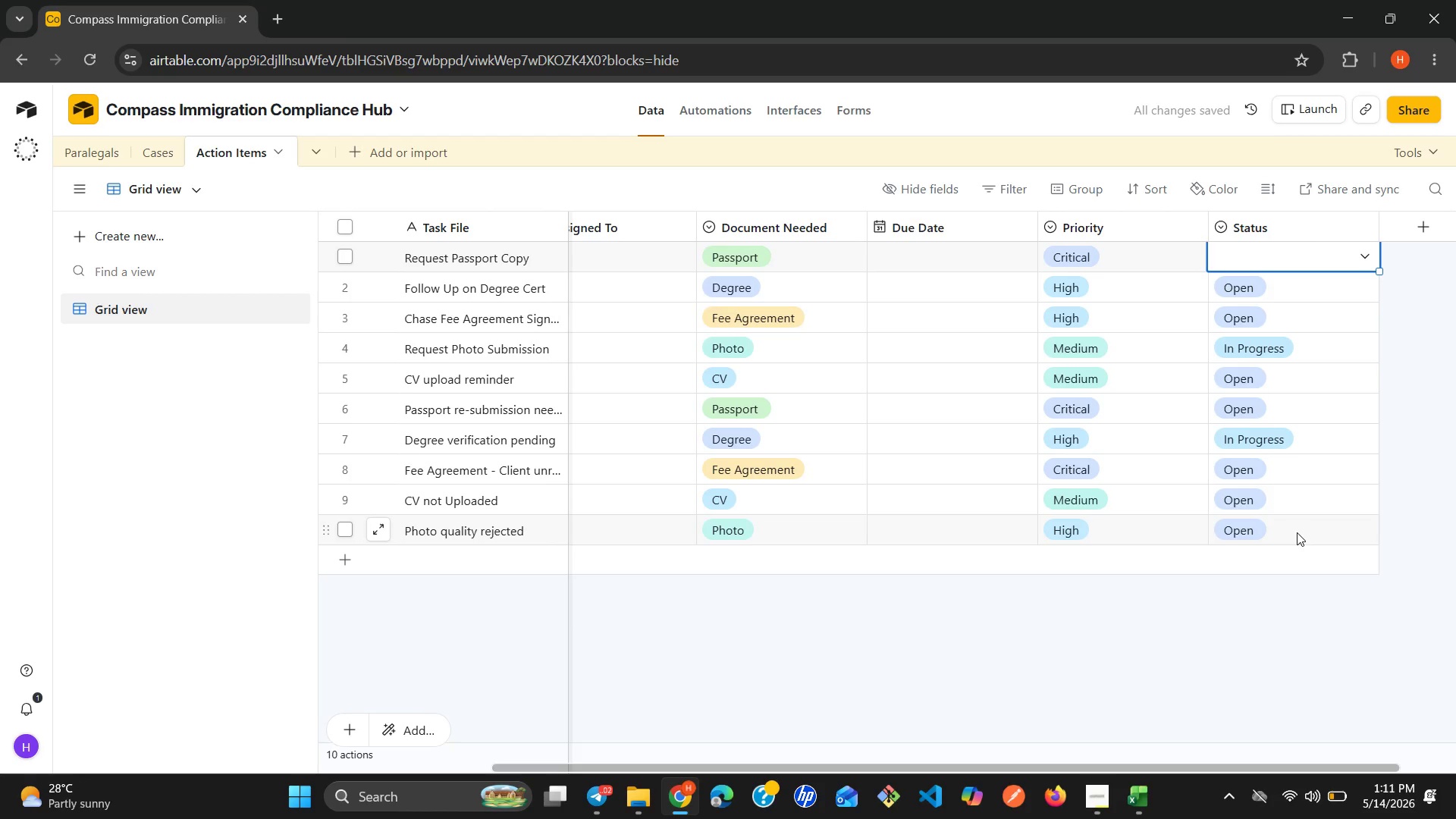 
key(O)
 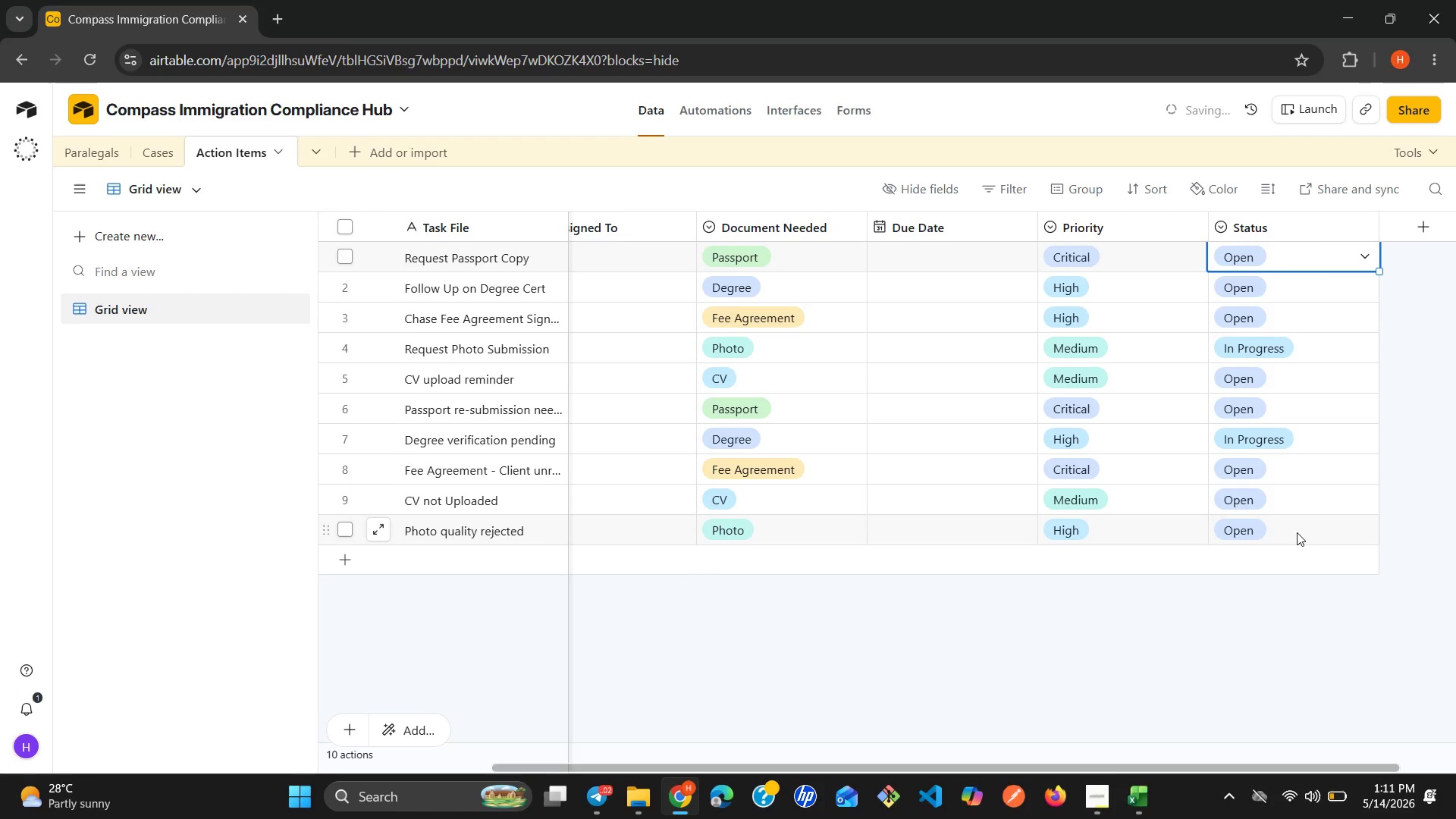 
key(Enter)
 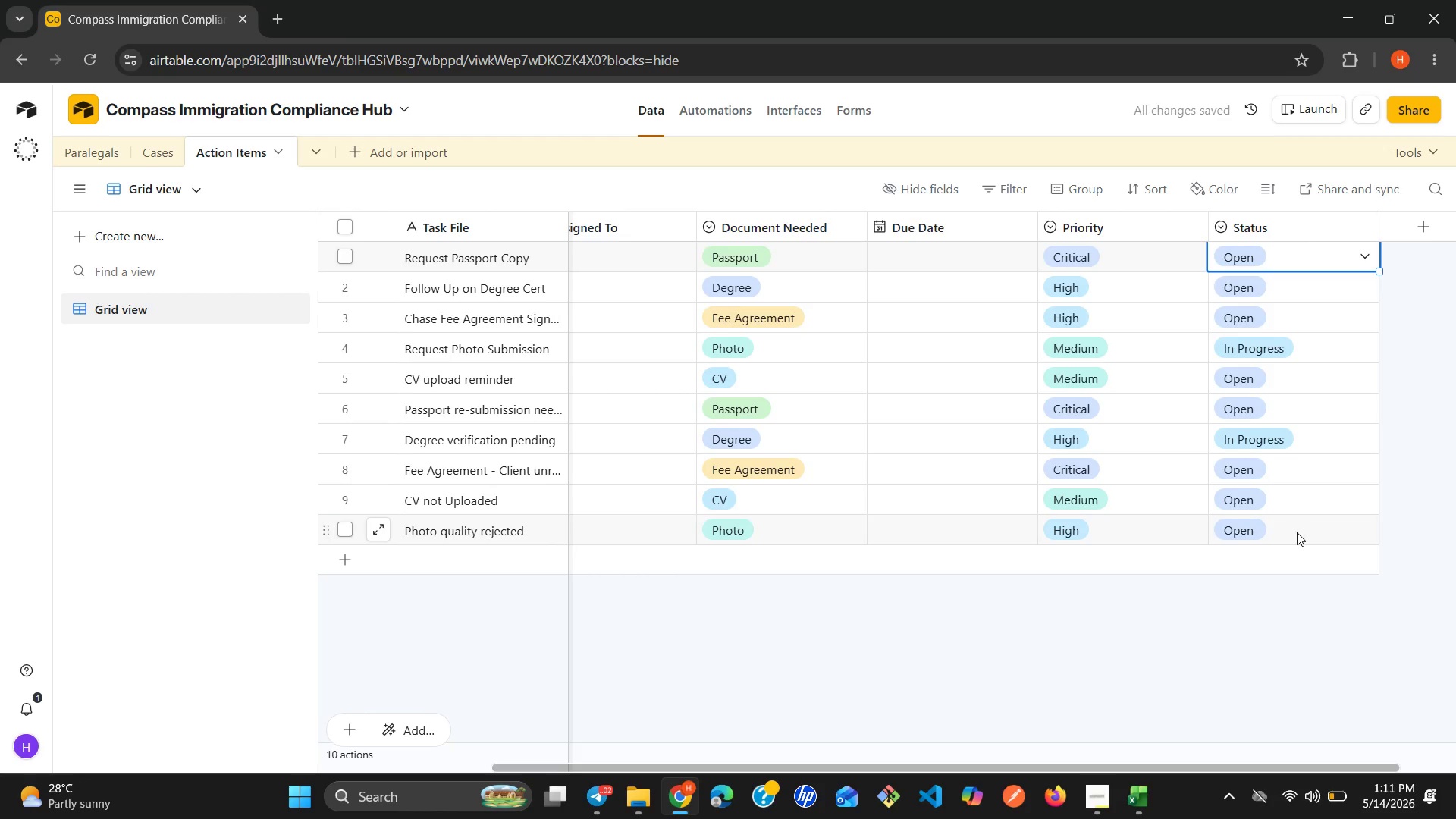 
left_click([1294, 328])
 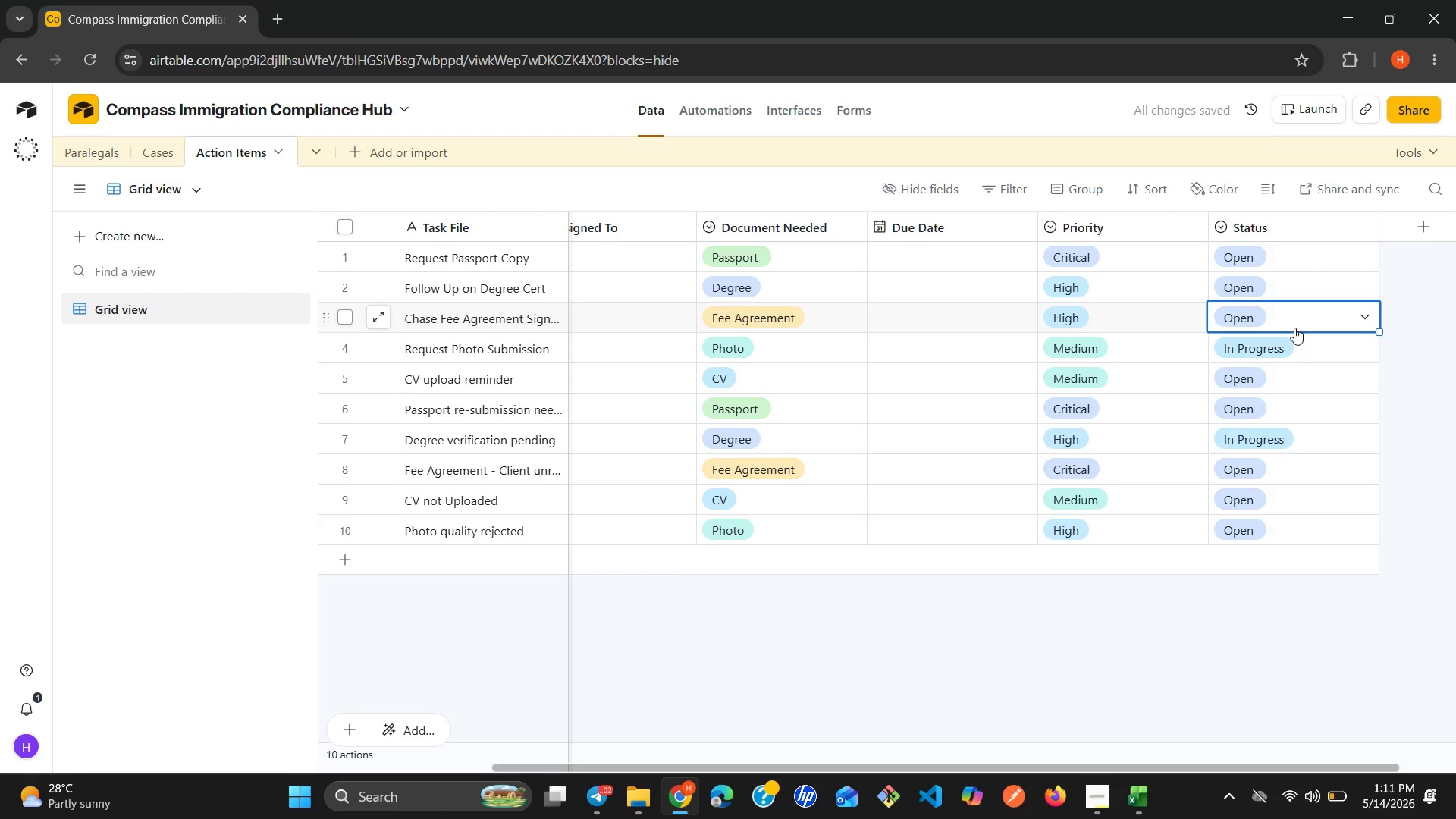 
left_click([1294, 328])
 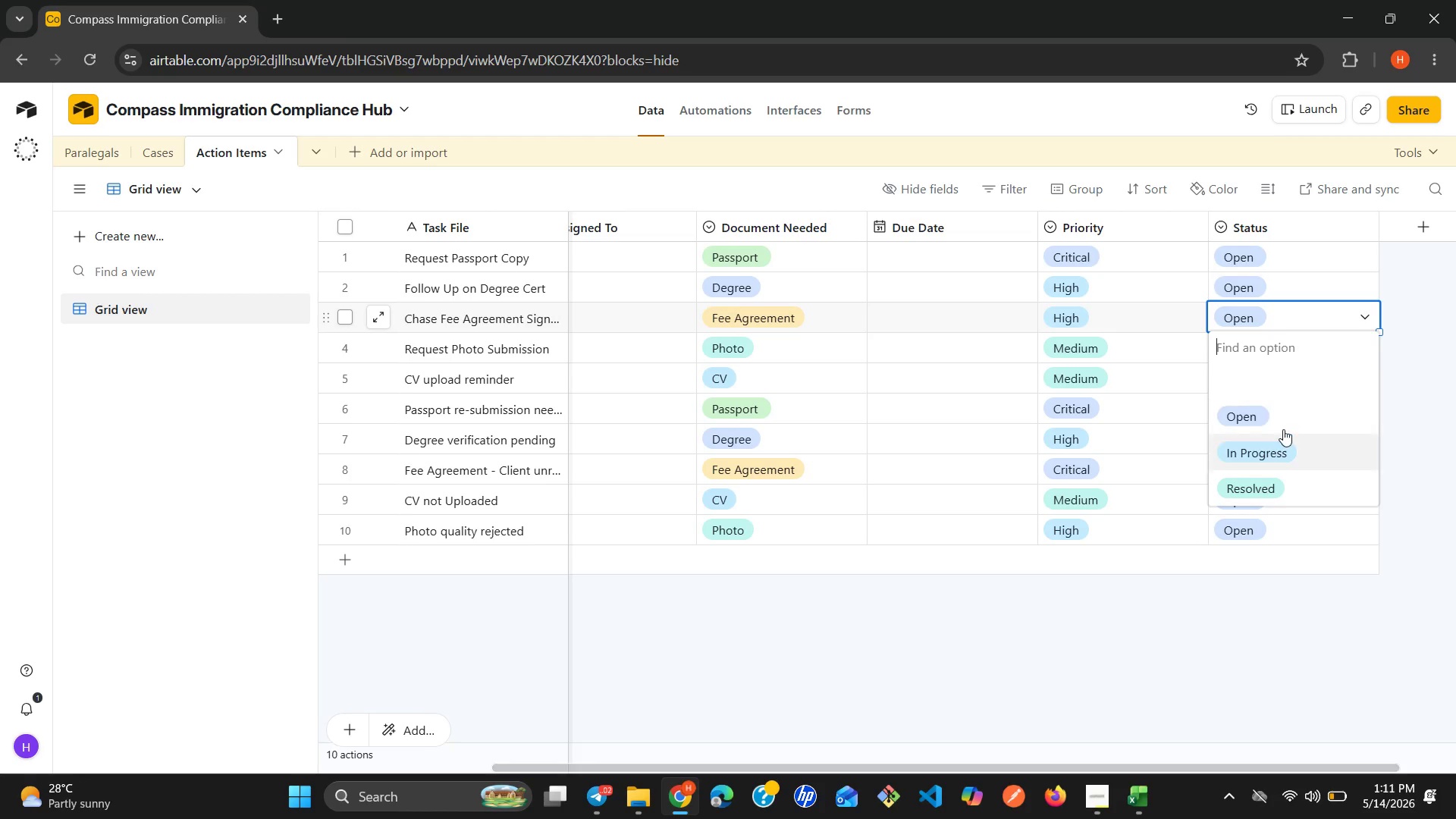 
left_click([1269, 447])
 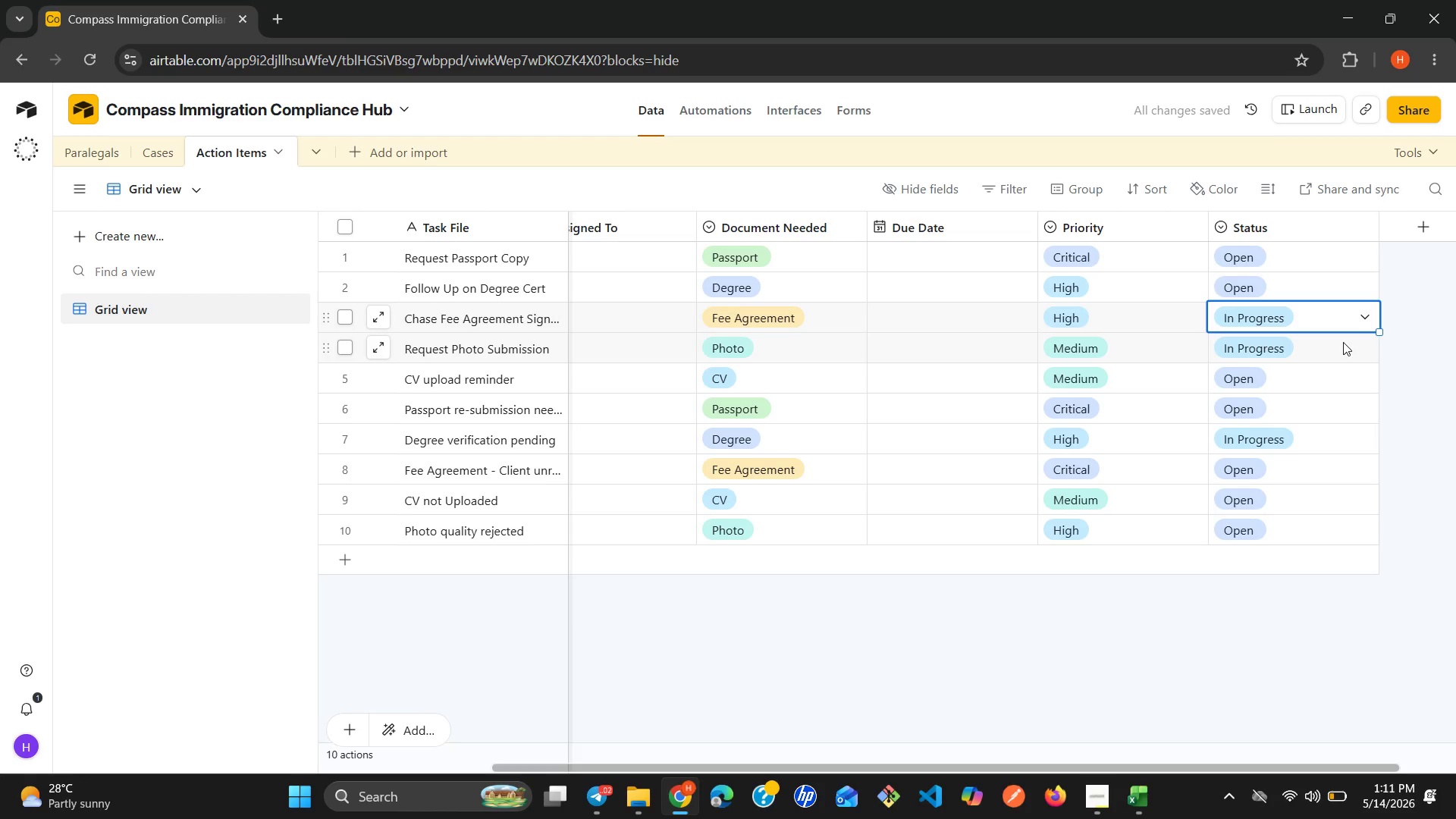 
left_click([1343, 342])
 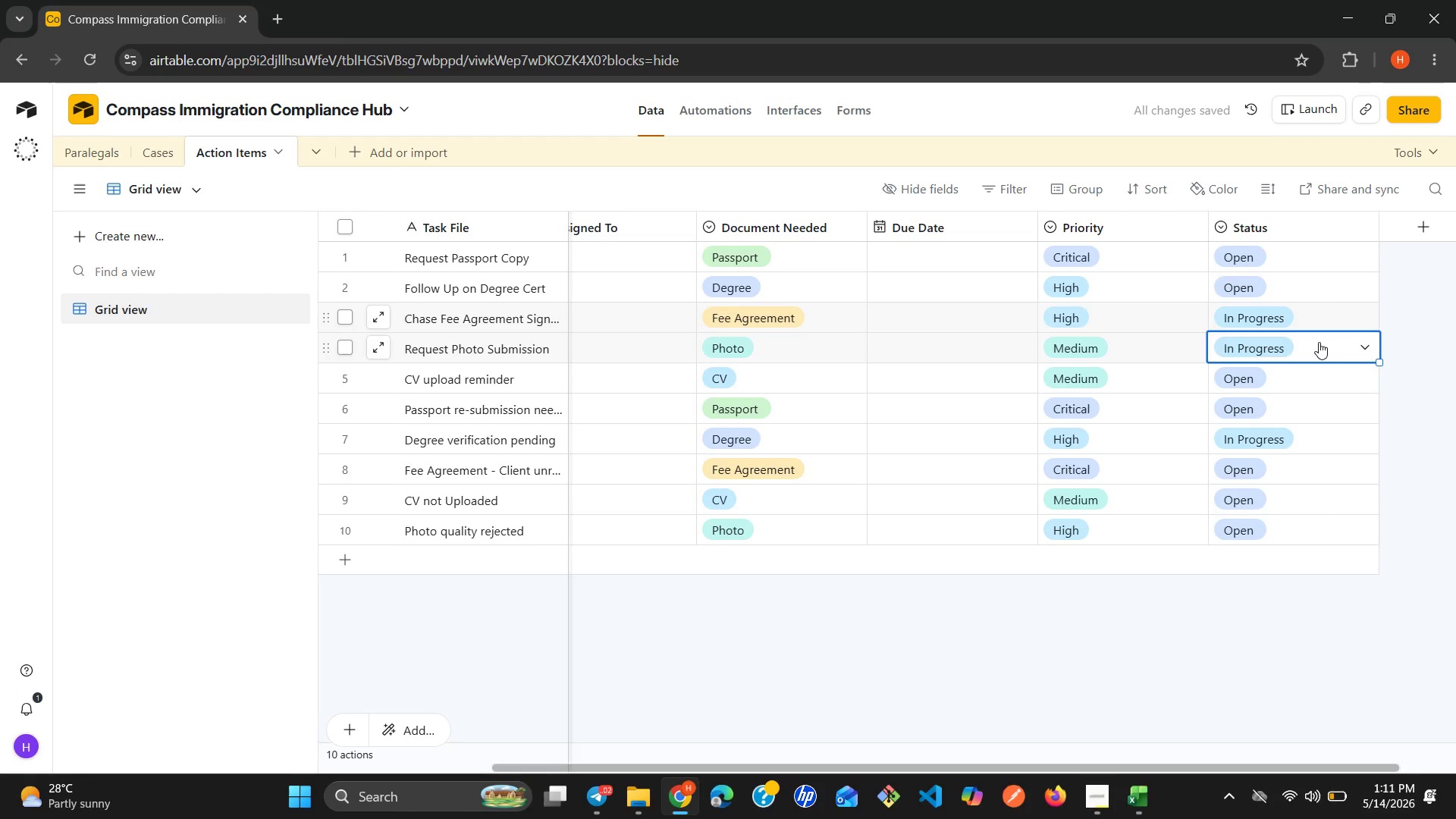 
left_click([1316, 342])
 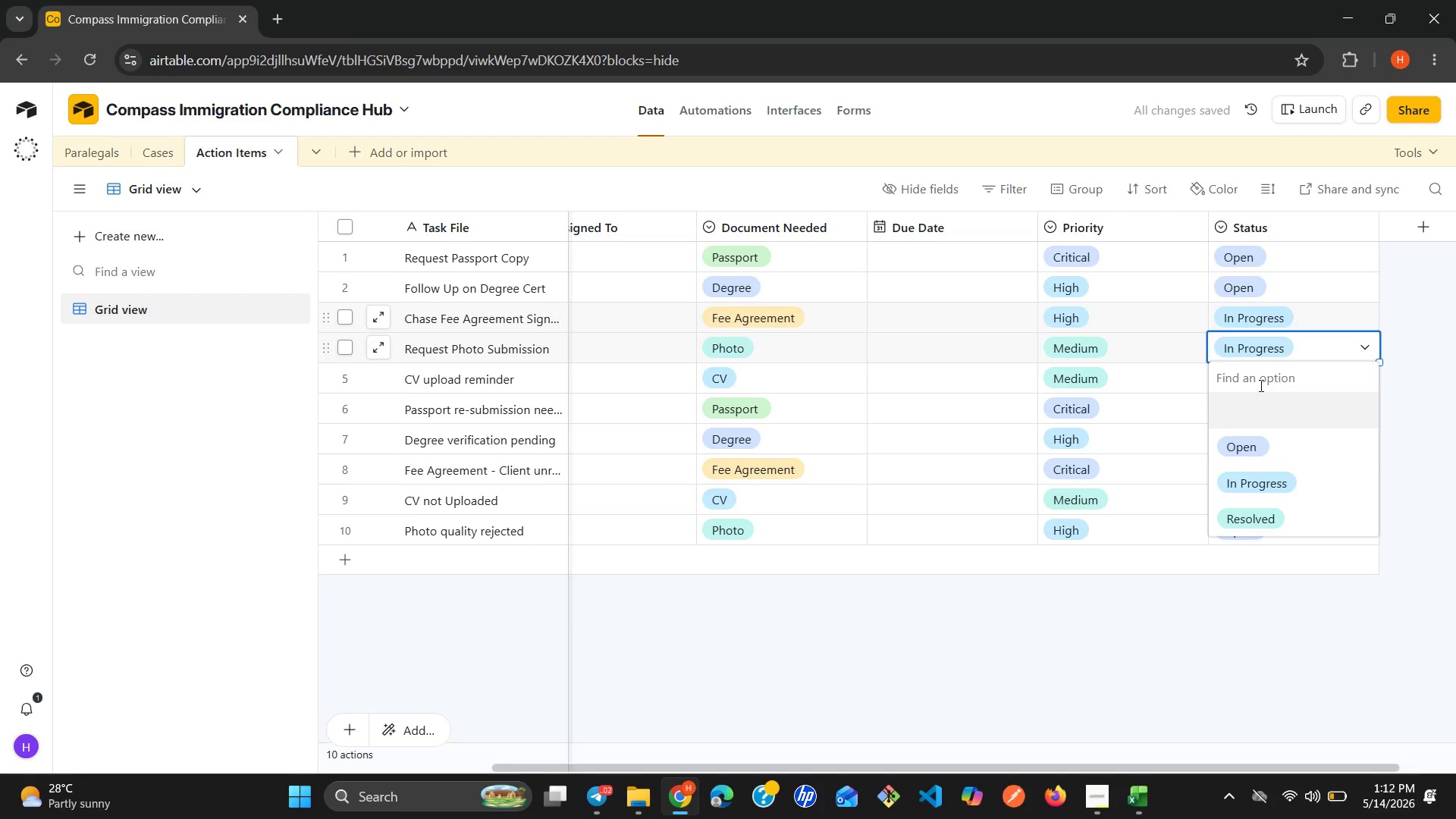 
left_click([1227, 445])
 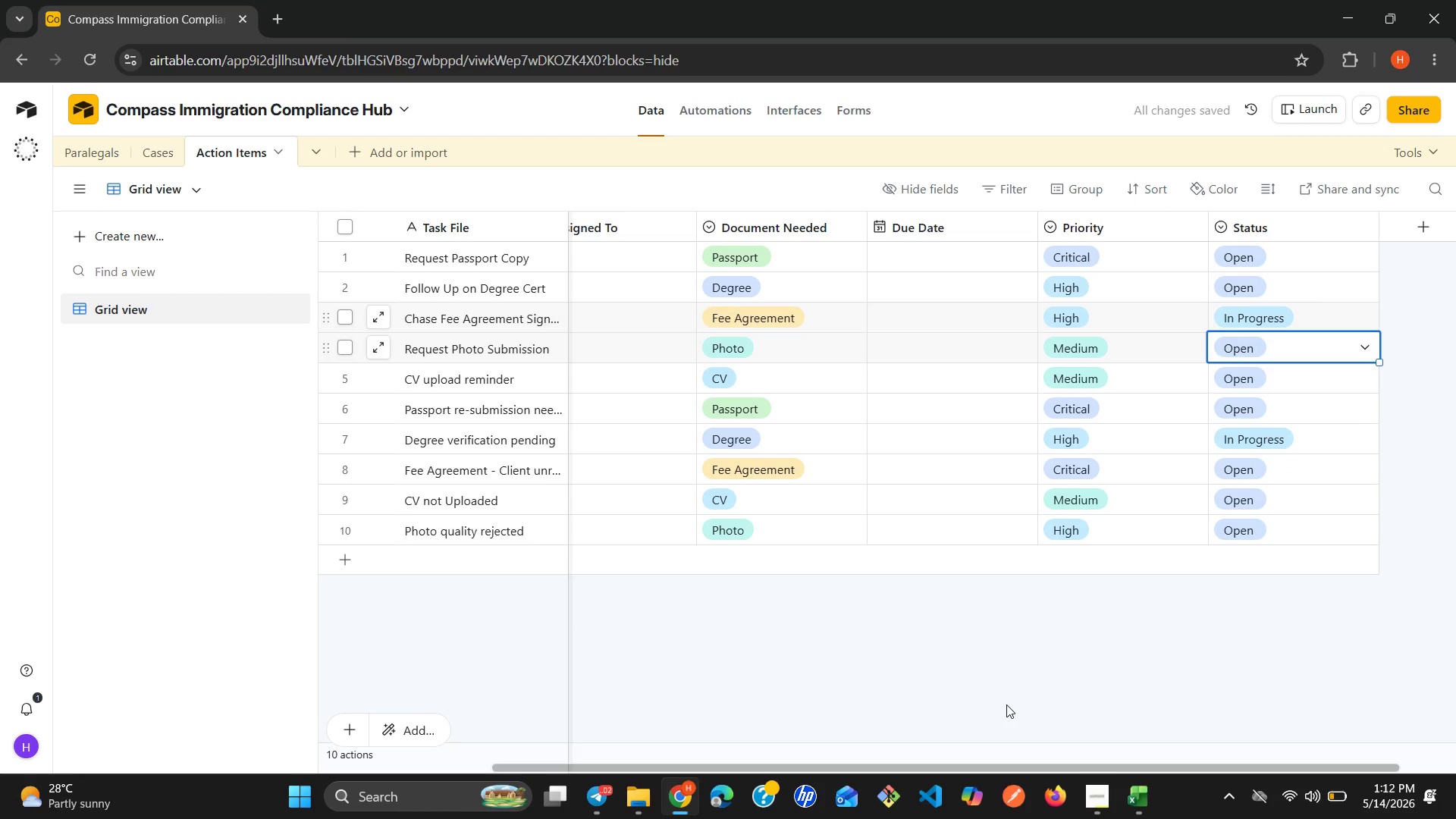 
left_click([933, 682])
 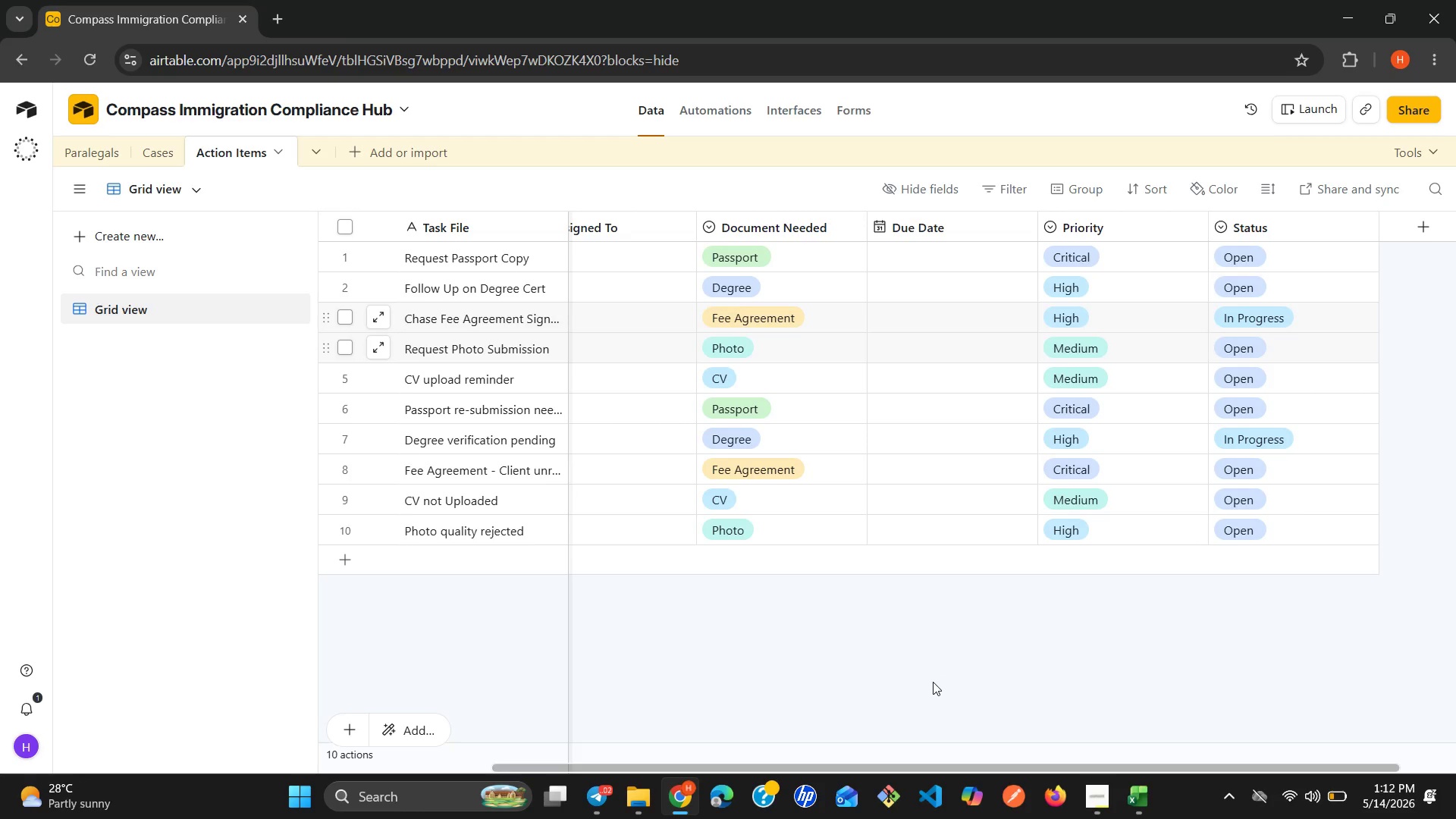 
wait(40.75)
 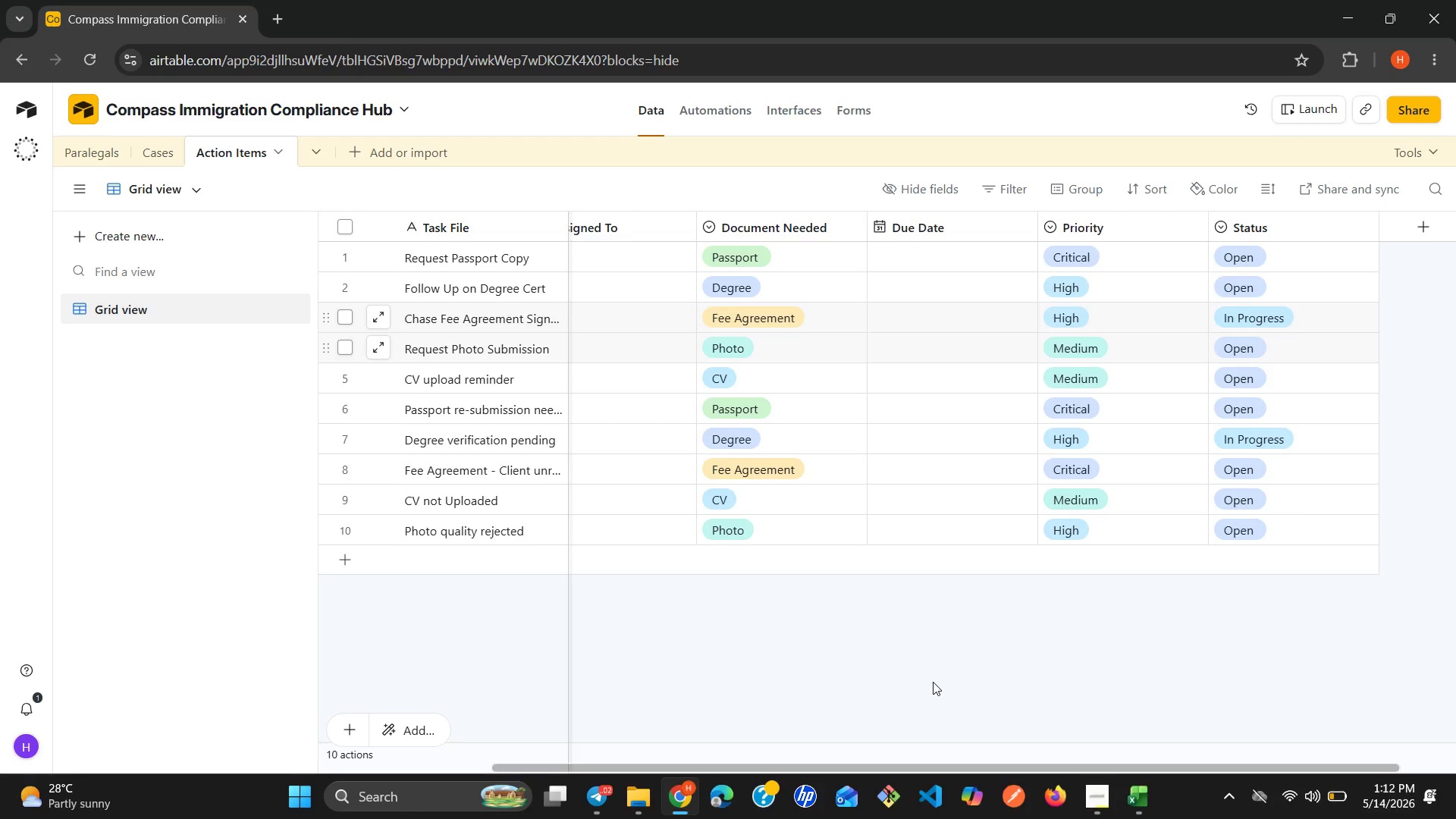 
left_click([155, 156])
 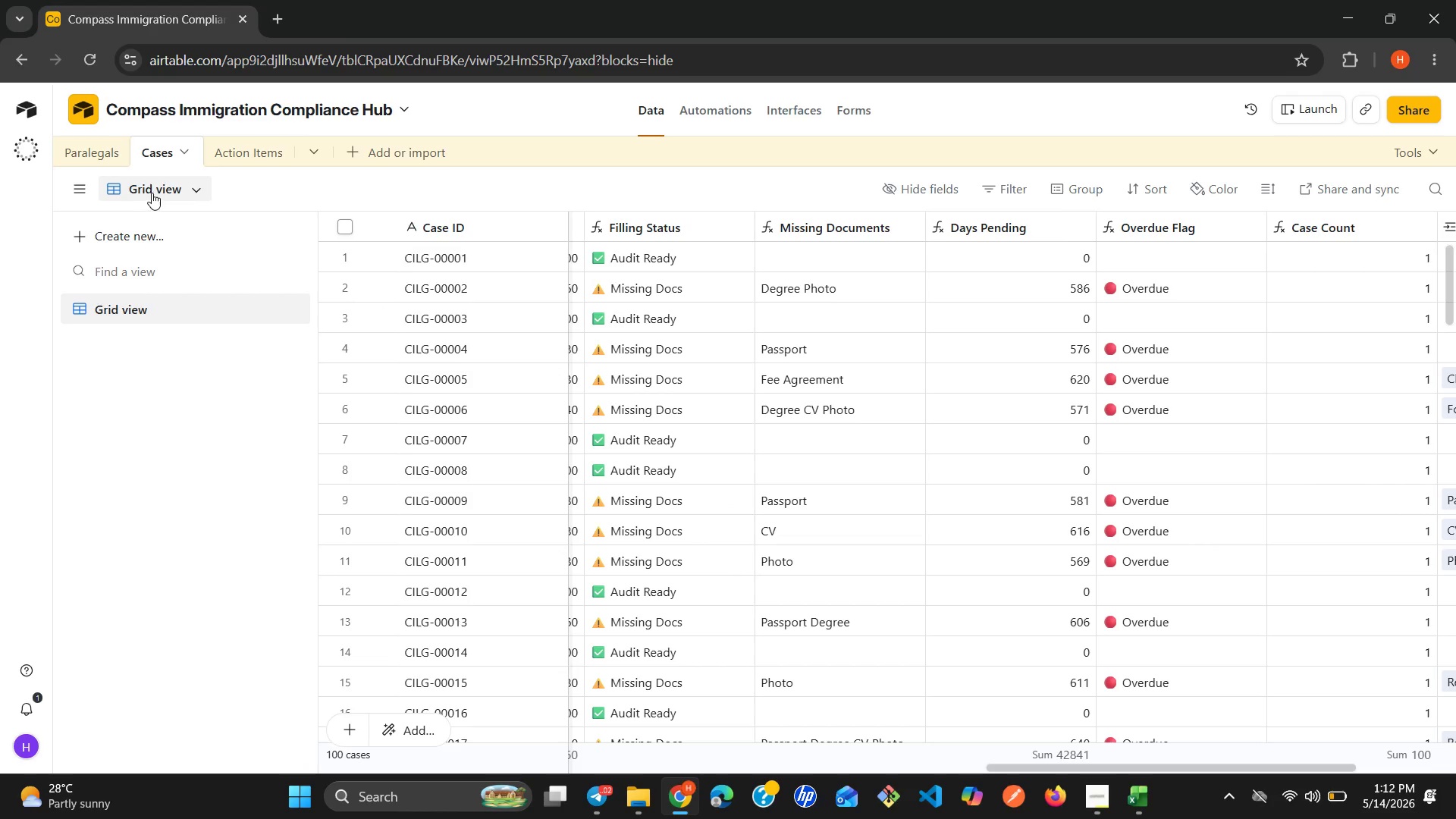 
left_click([163, 191])
 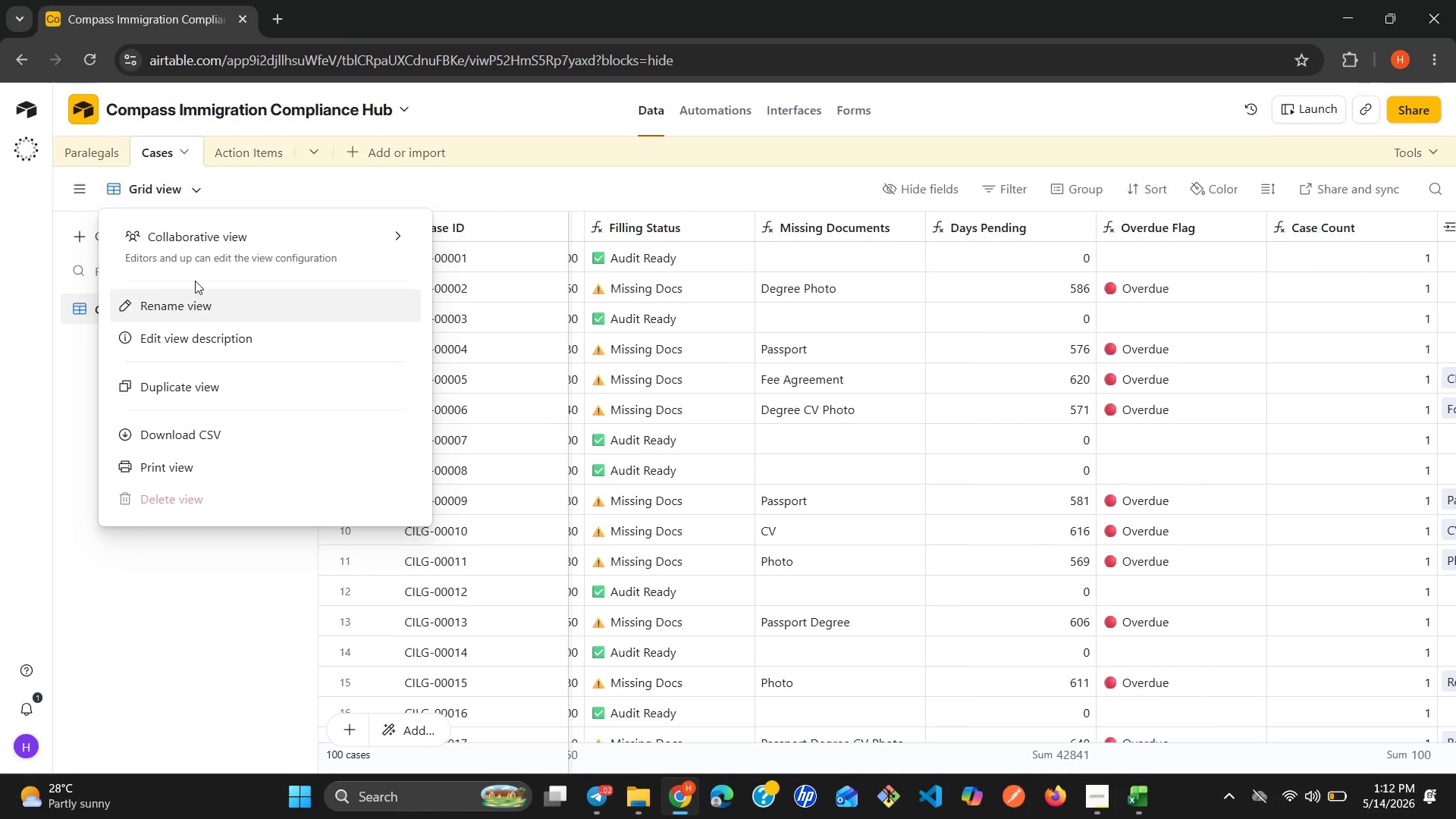 
left_click([83, 366])
 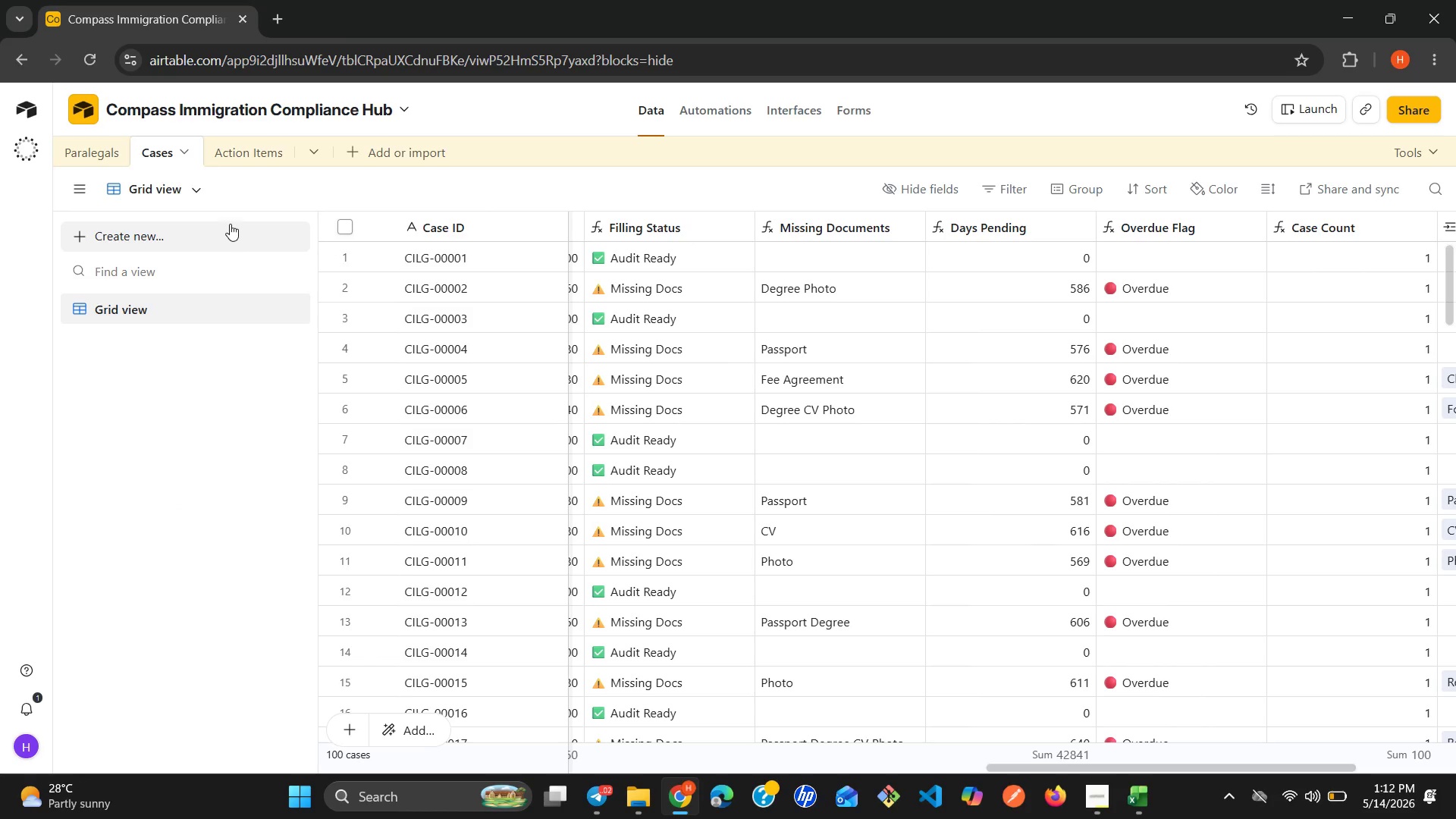 
left_click([230, 224])
 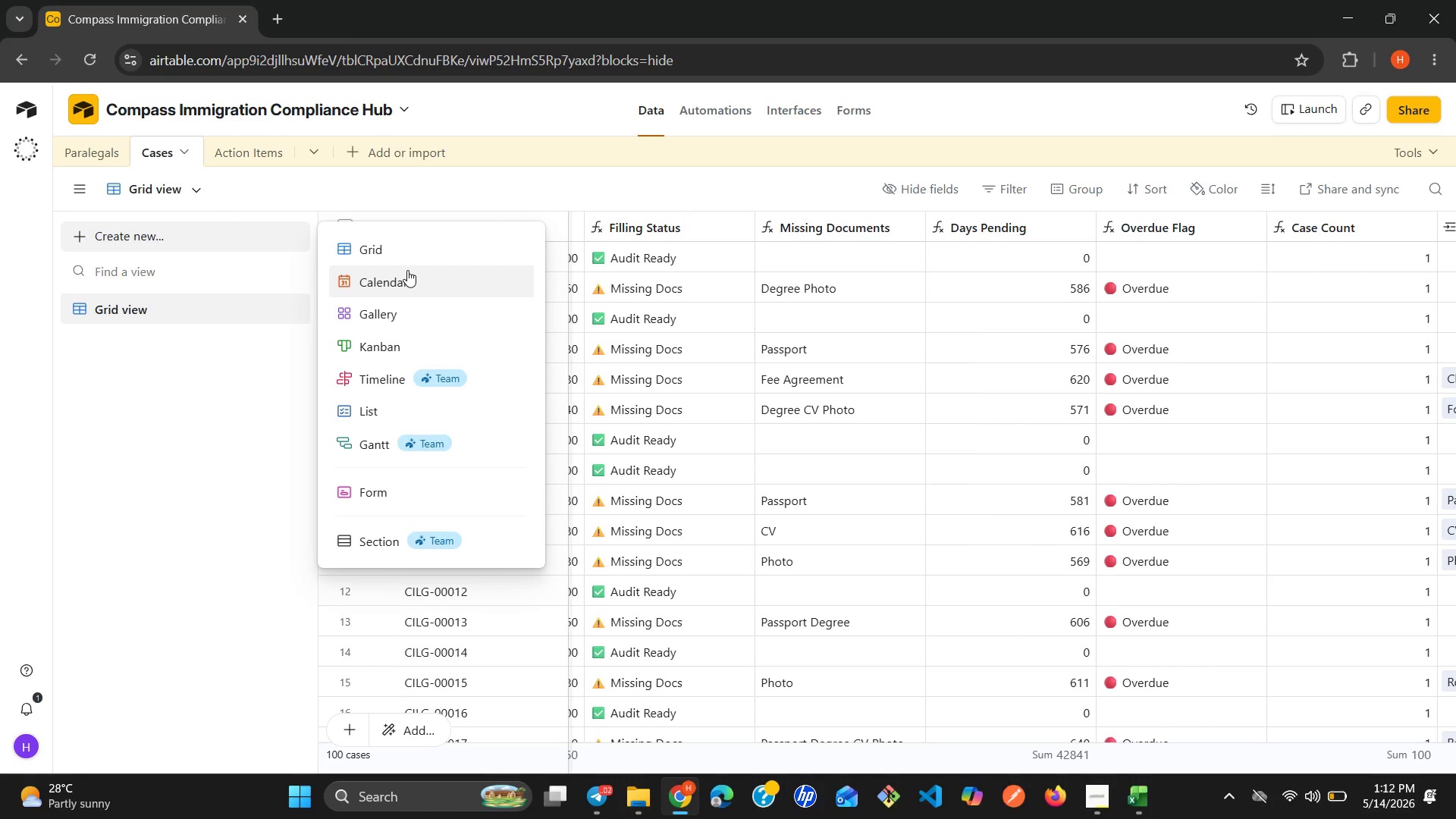 
left_click([396, 259])
 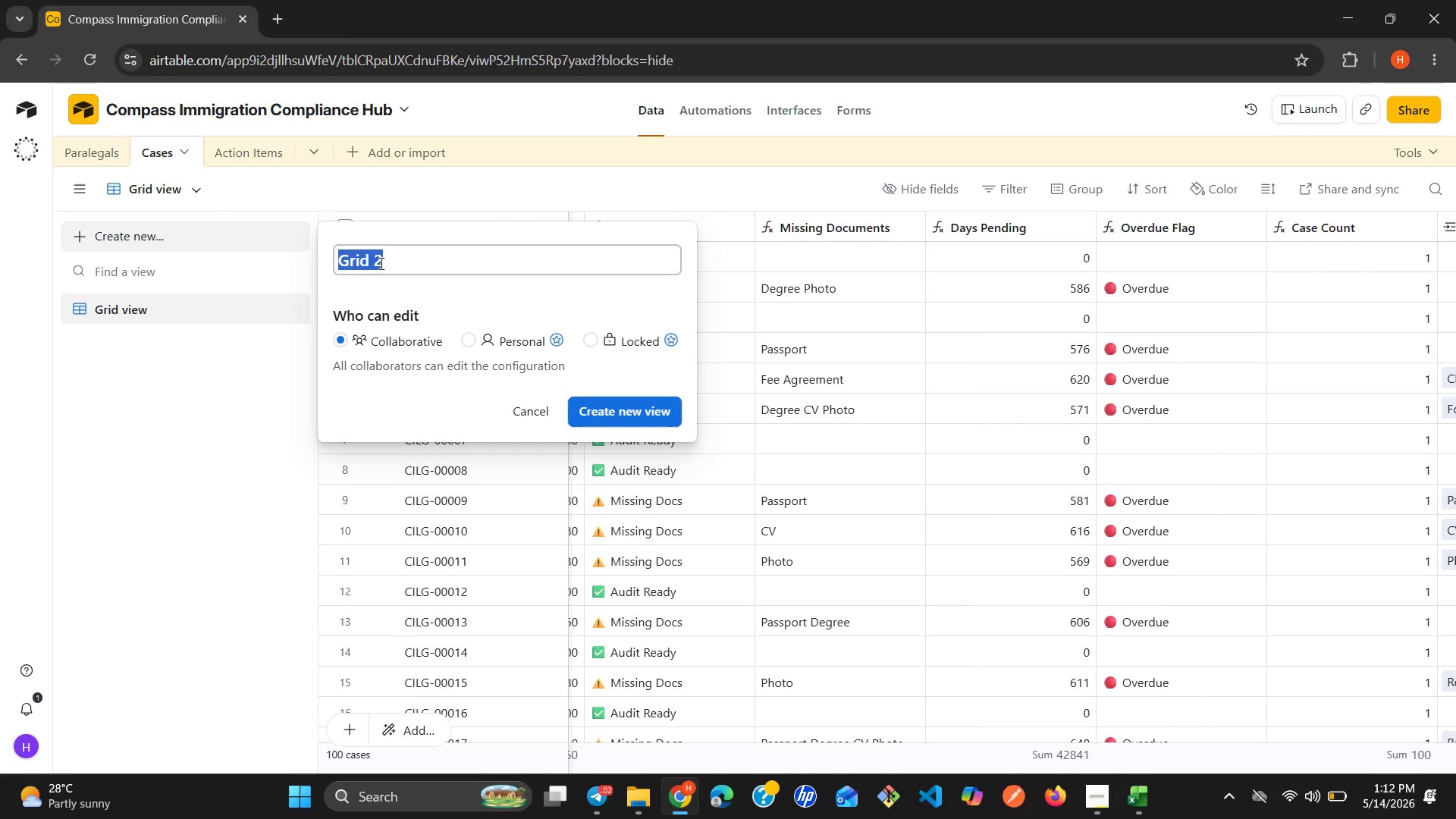 
type(Compliance Grid)
 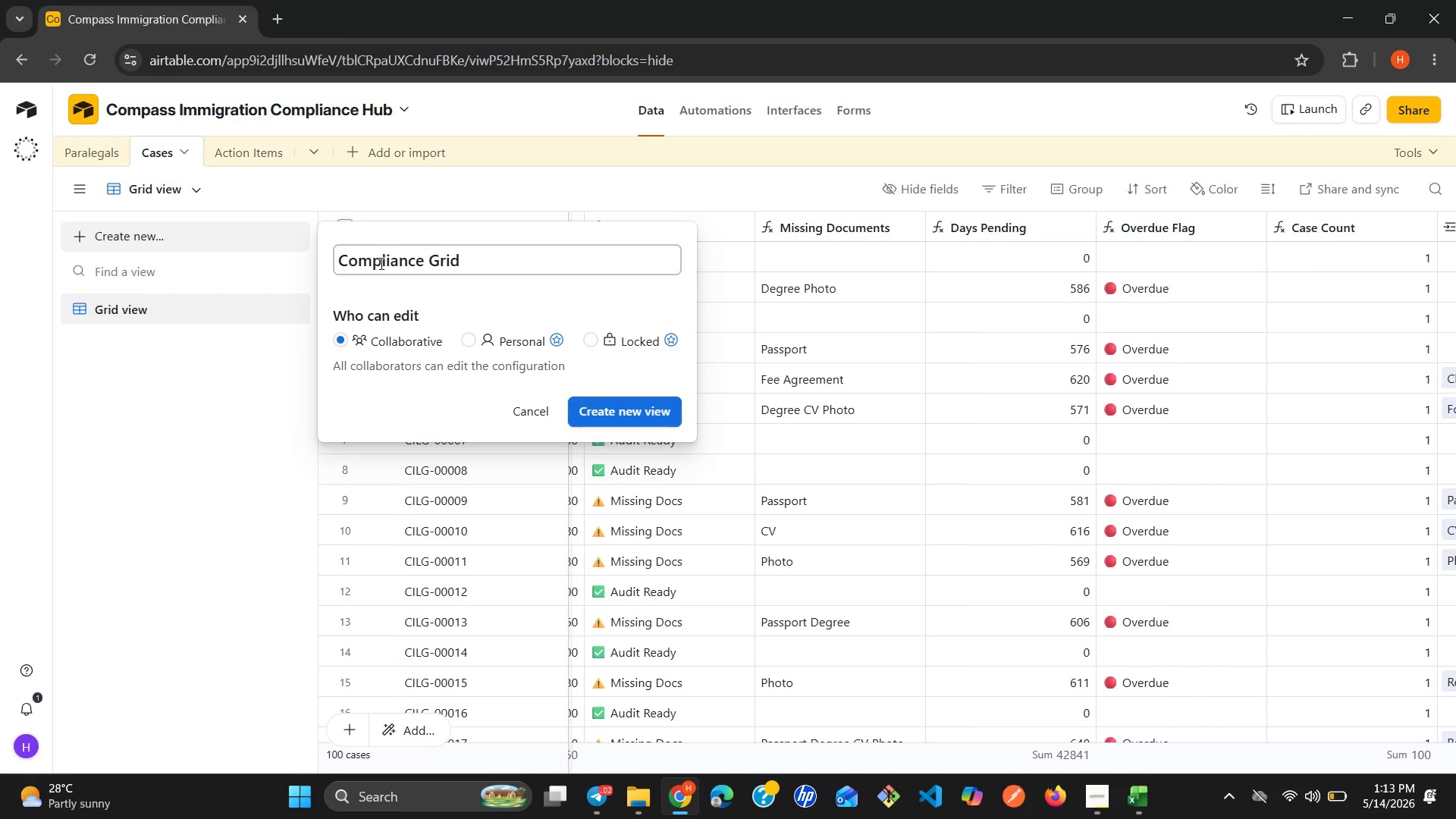 
key(Enter)
 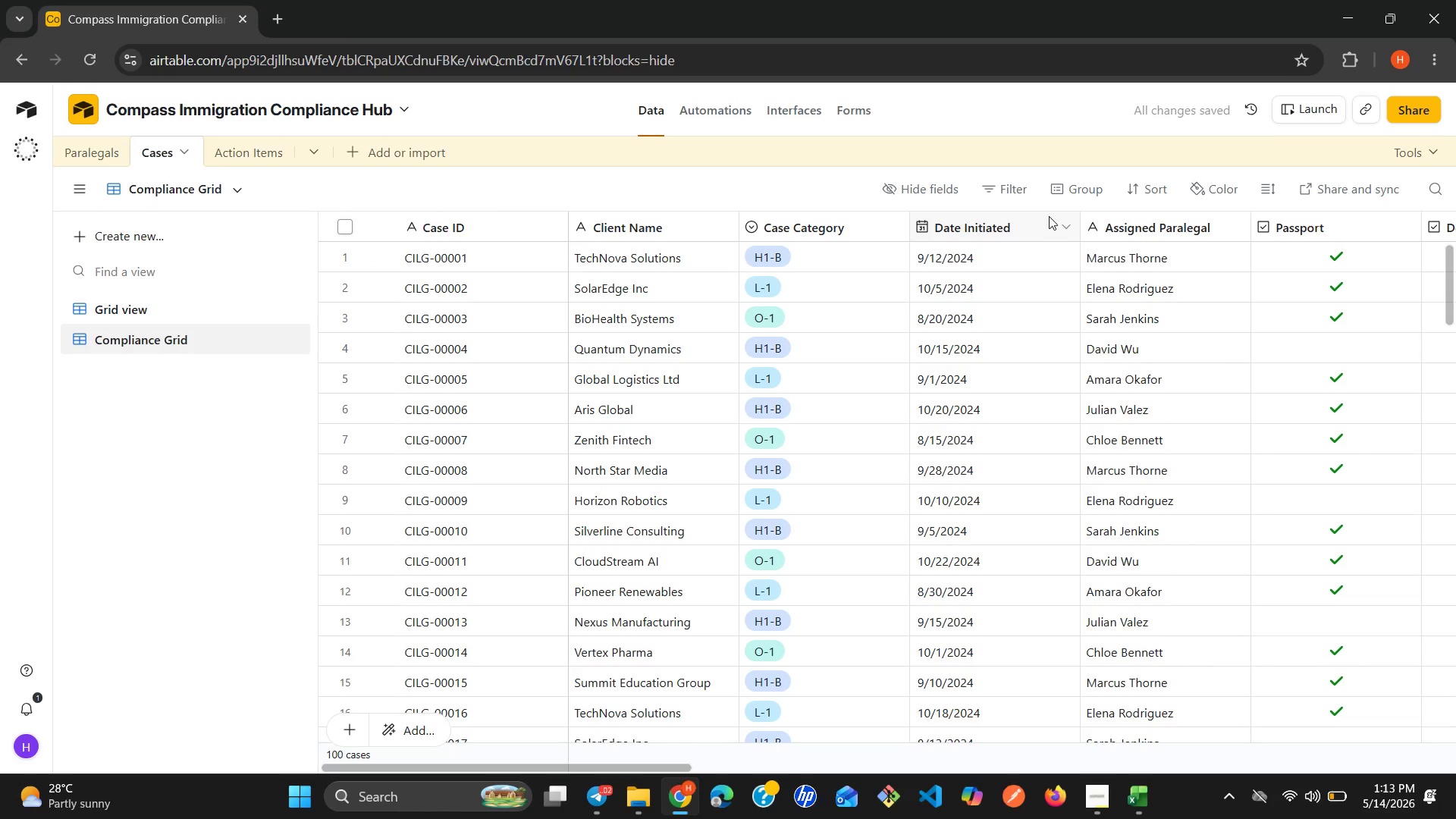 
wait(6.97)
 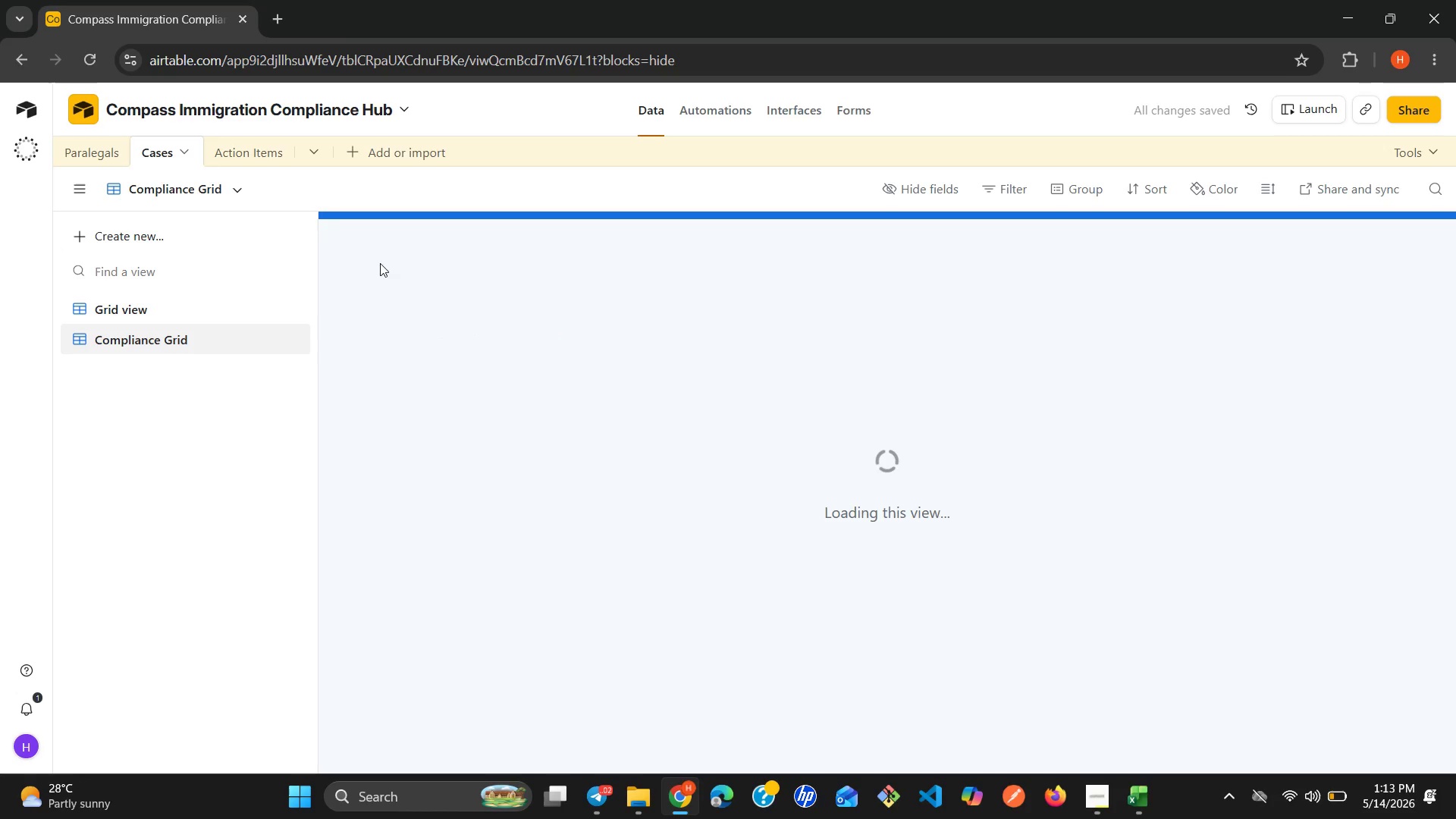 
left_click([1128, 186])
 